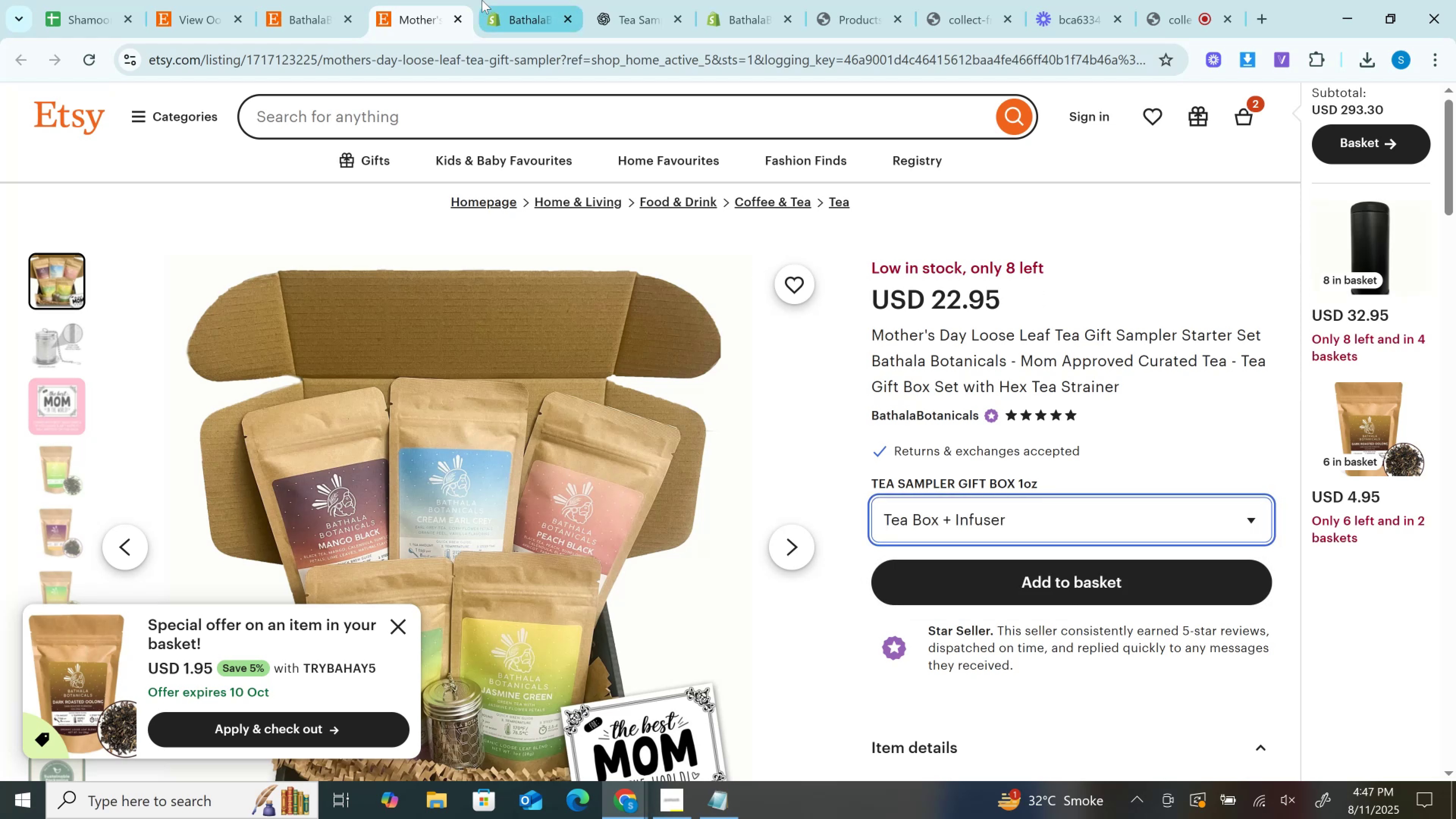 
left_click([518, 0])
 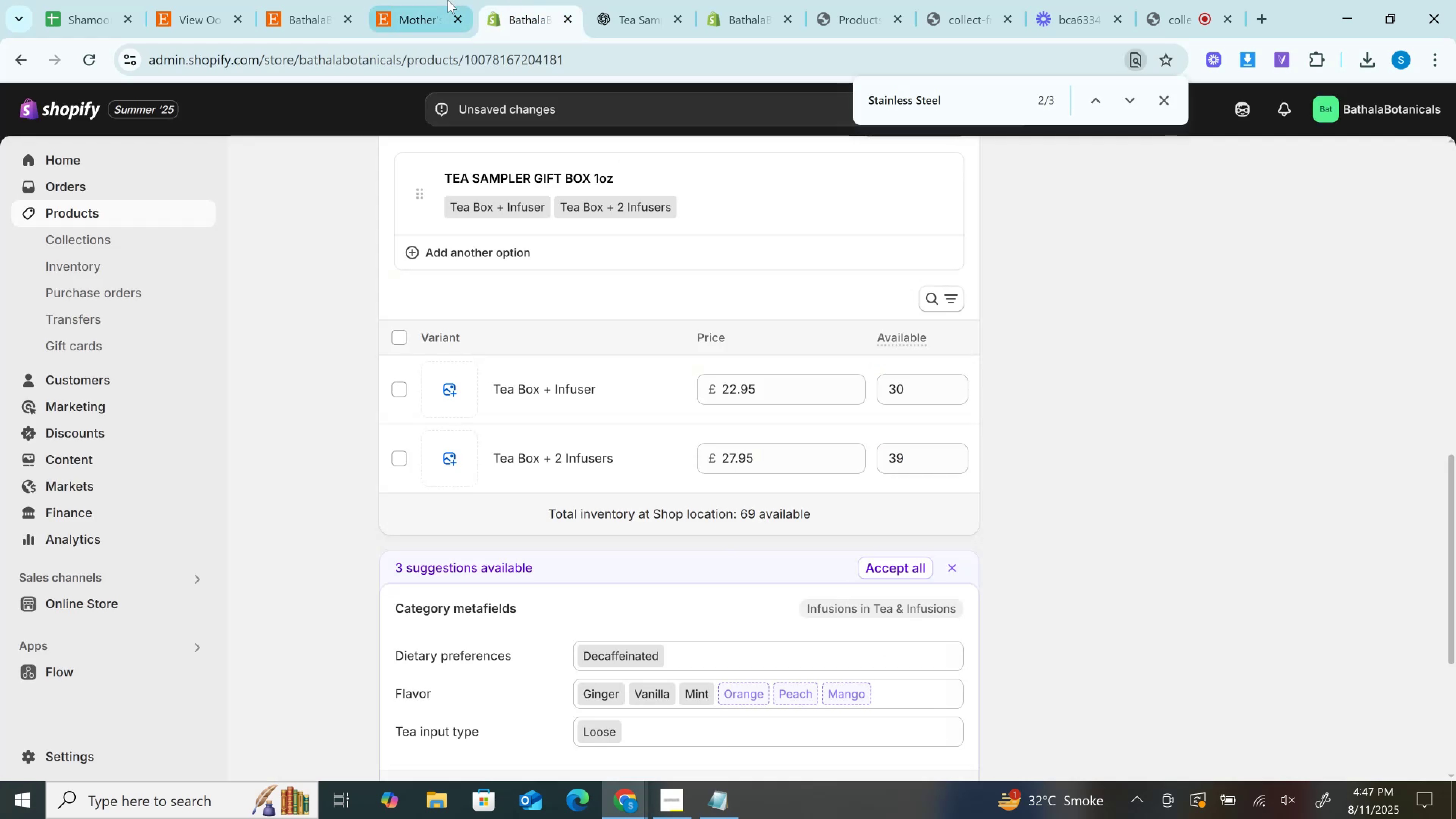 
left_click([448, 0])
 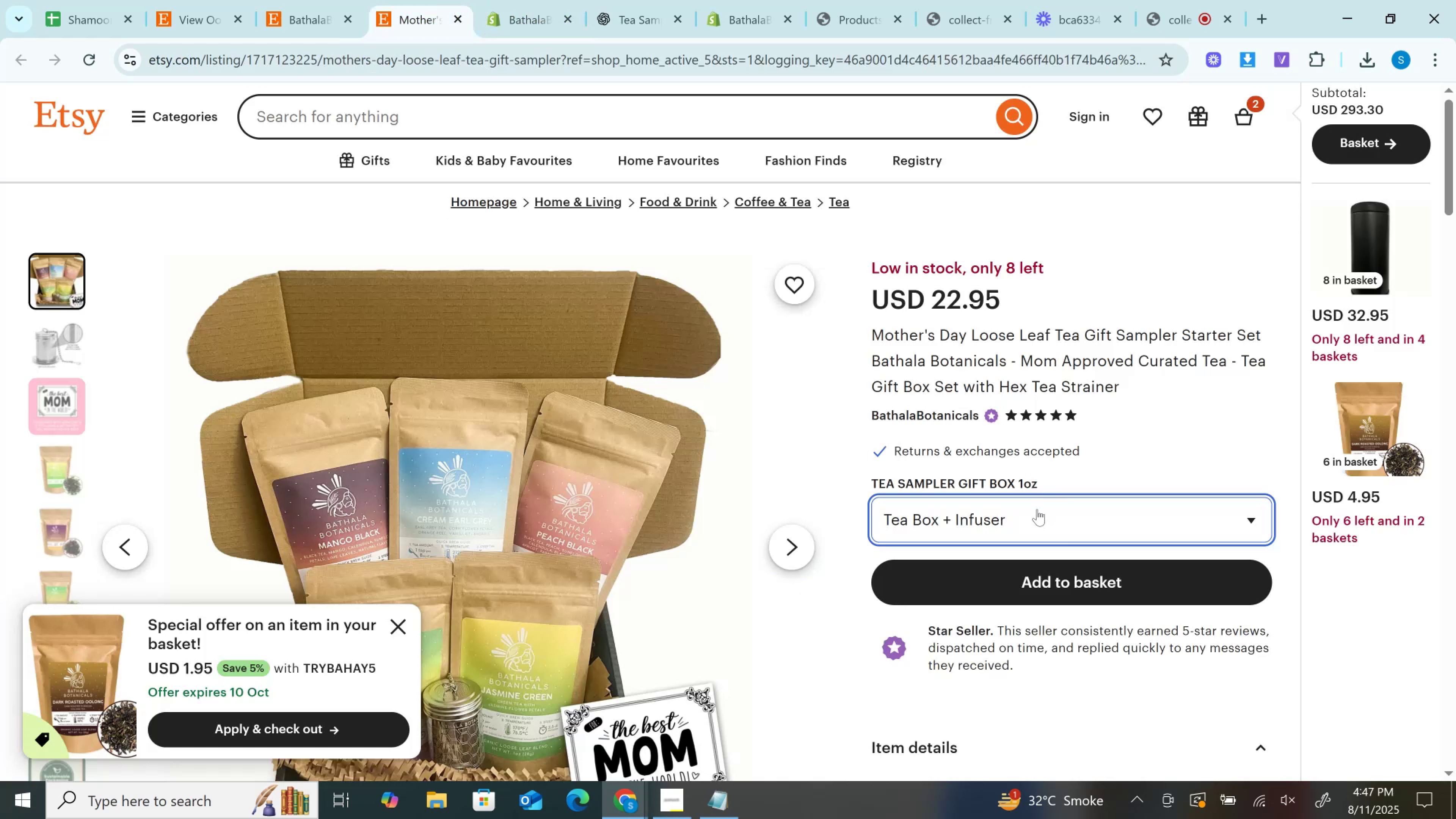 
left_click([1036, 514])
 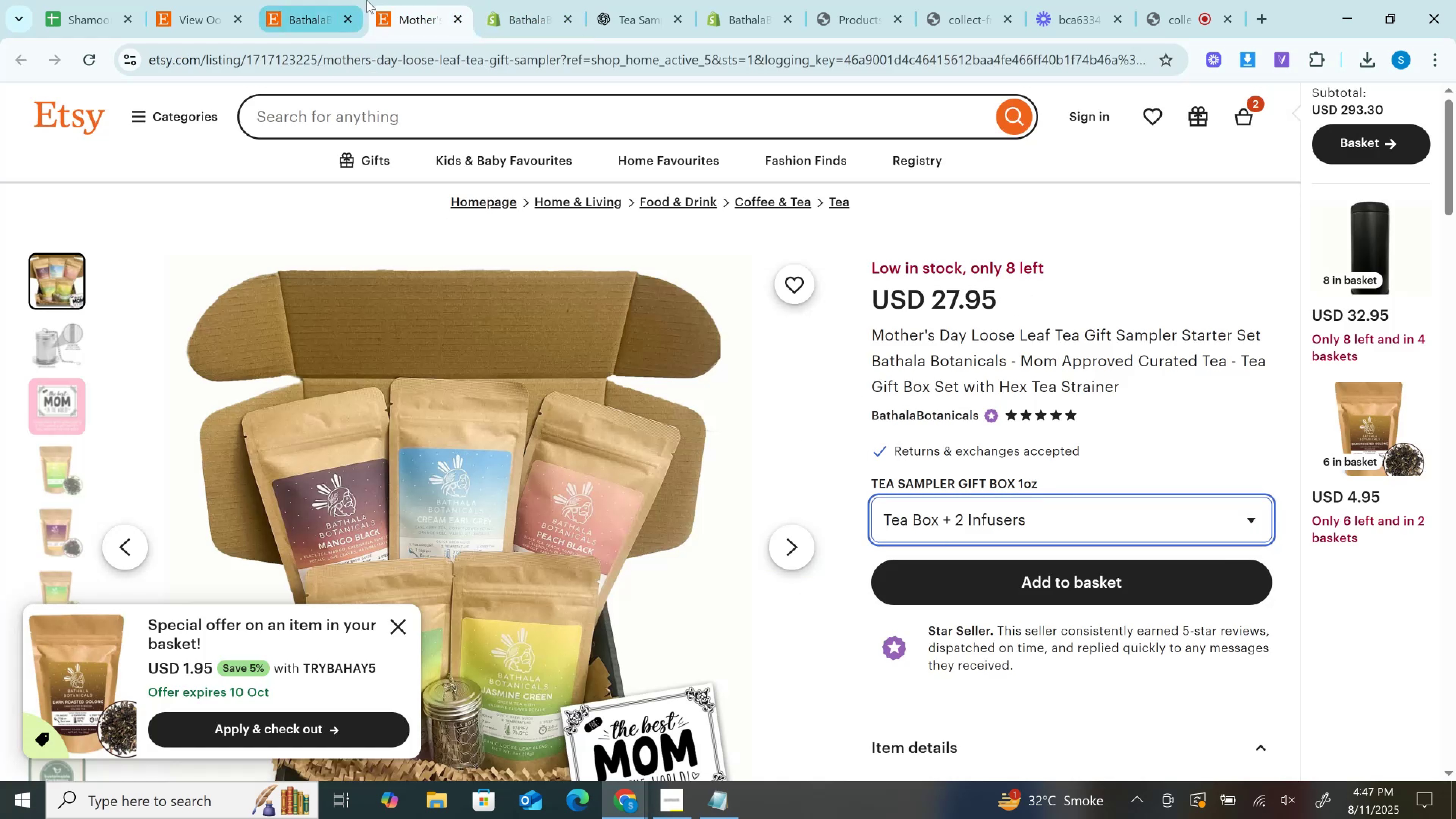 
left_click([559, 0])
 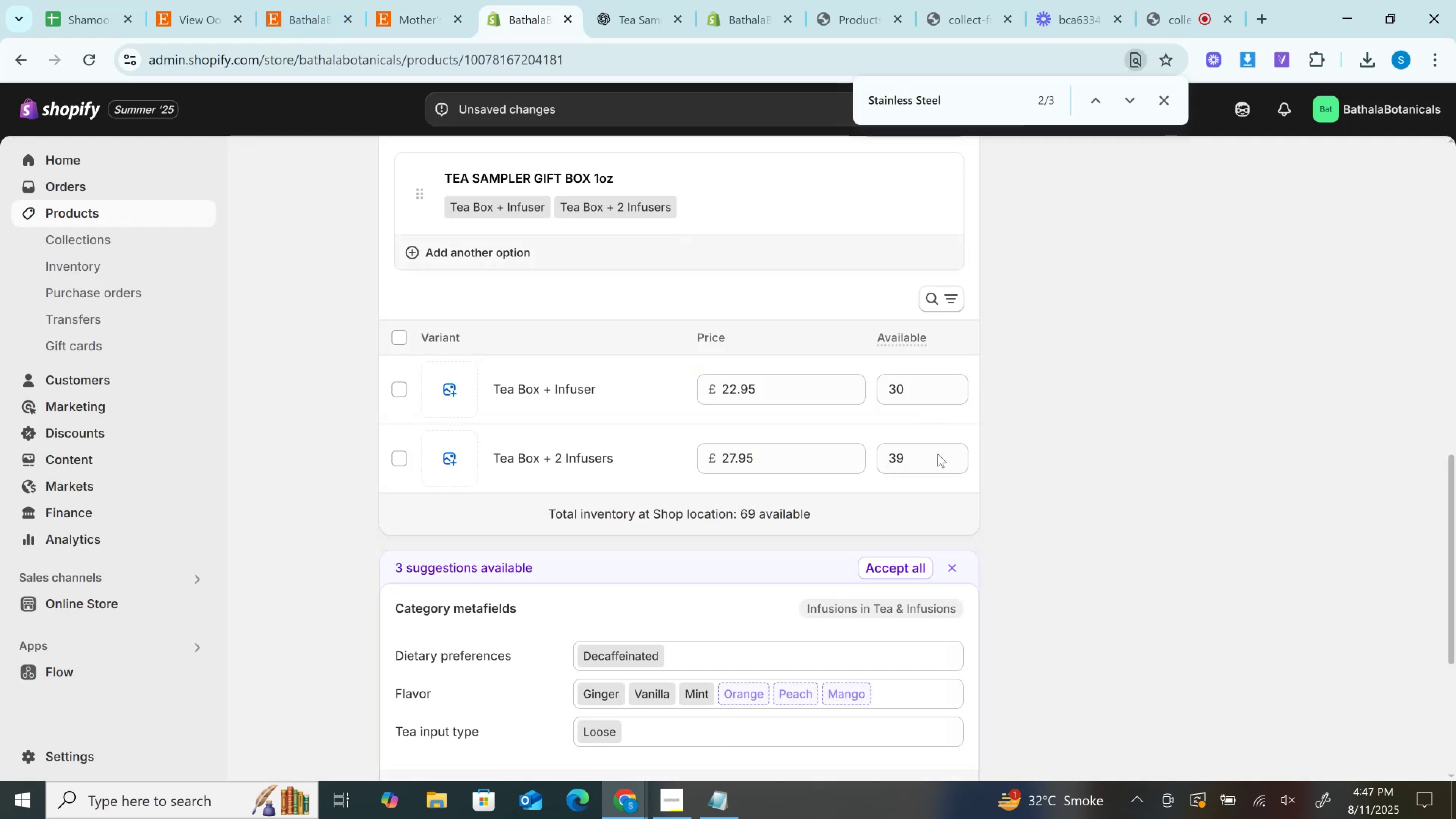 
scroll: coordinate [956, 586], scroll_direction: up, amount: 10.0
 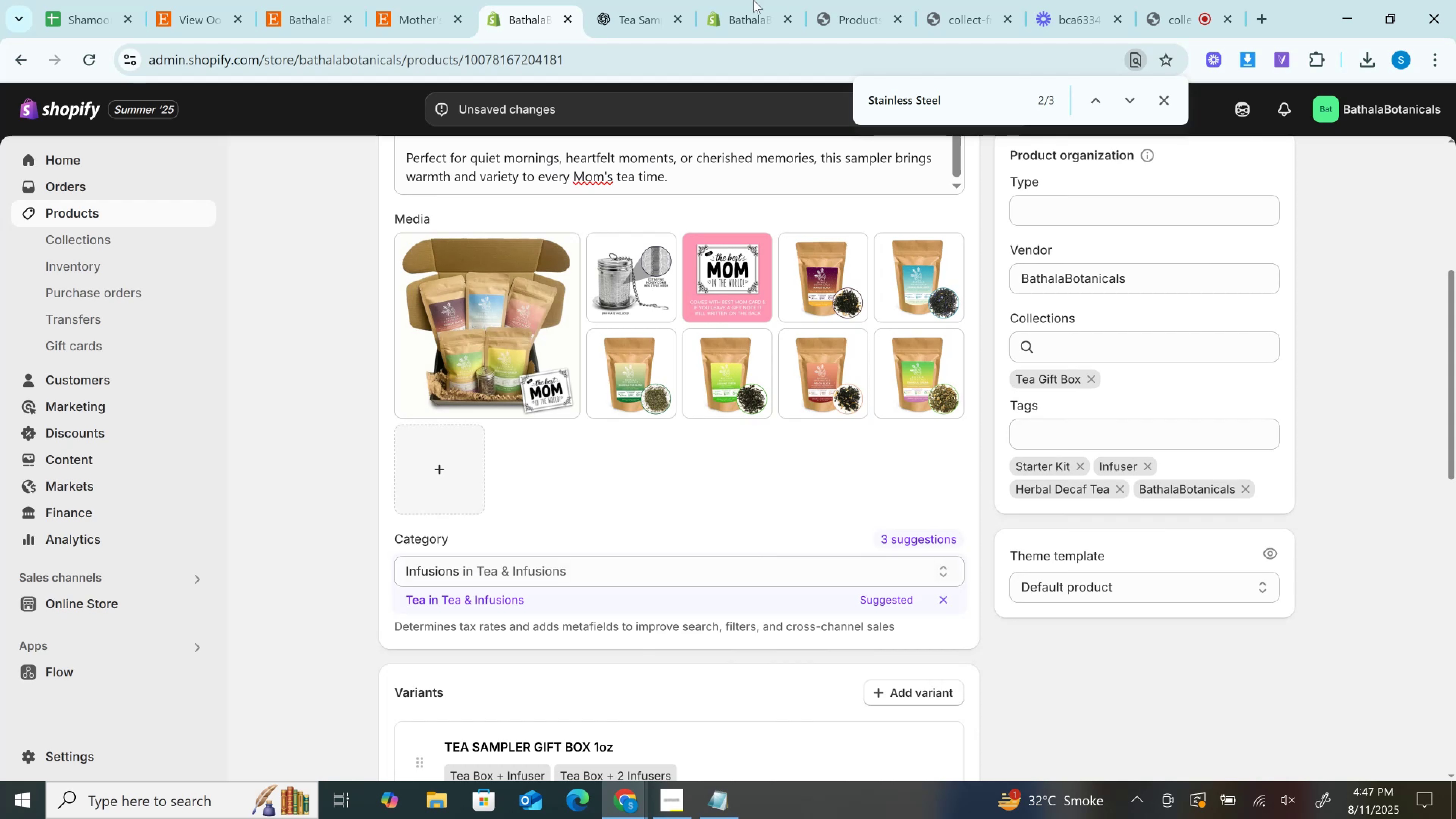 
left_click([387, 0])
 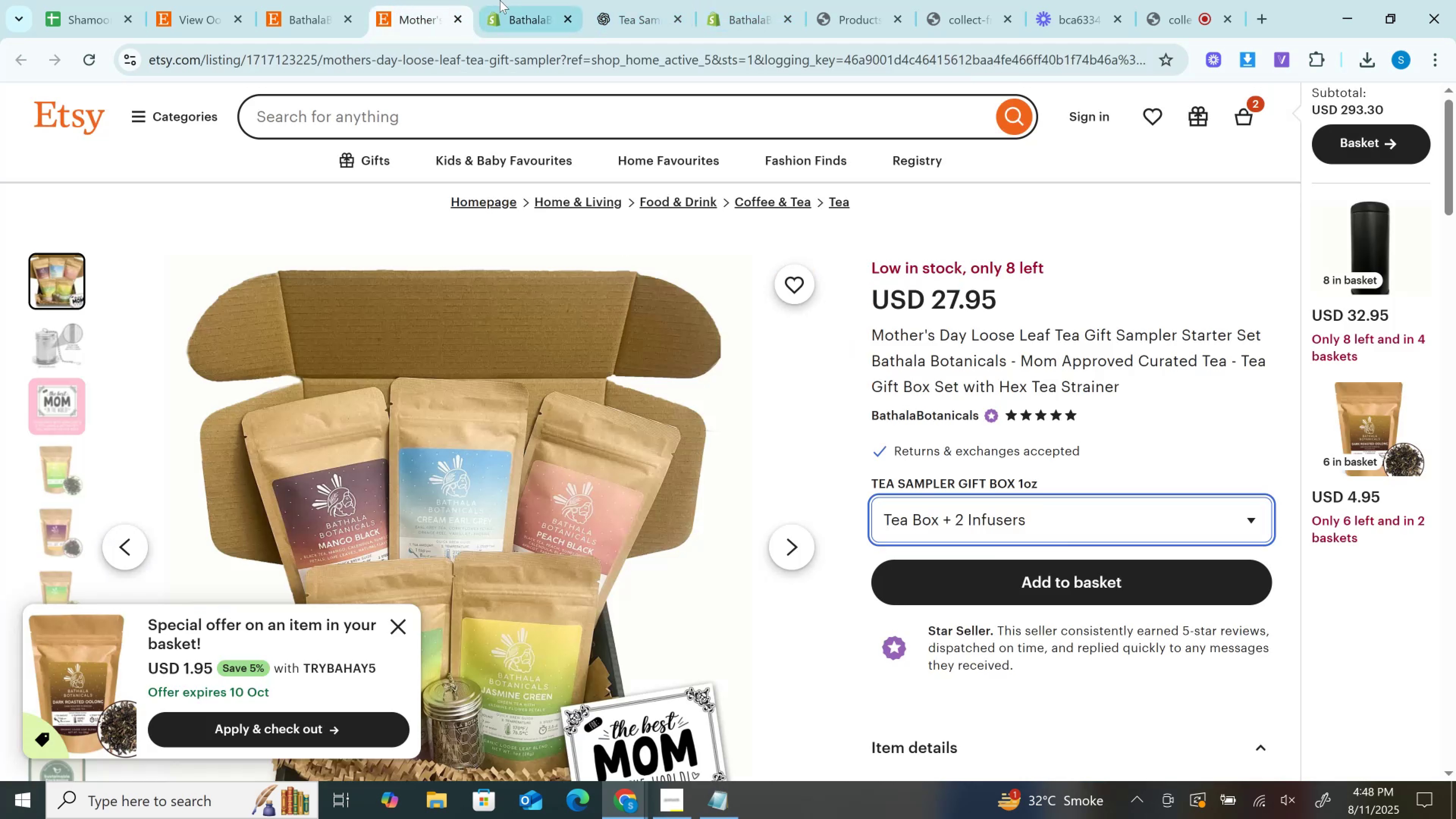 
left_click([501, 0])
 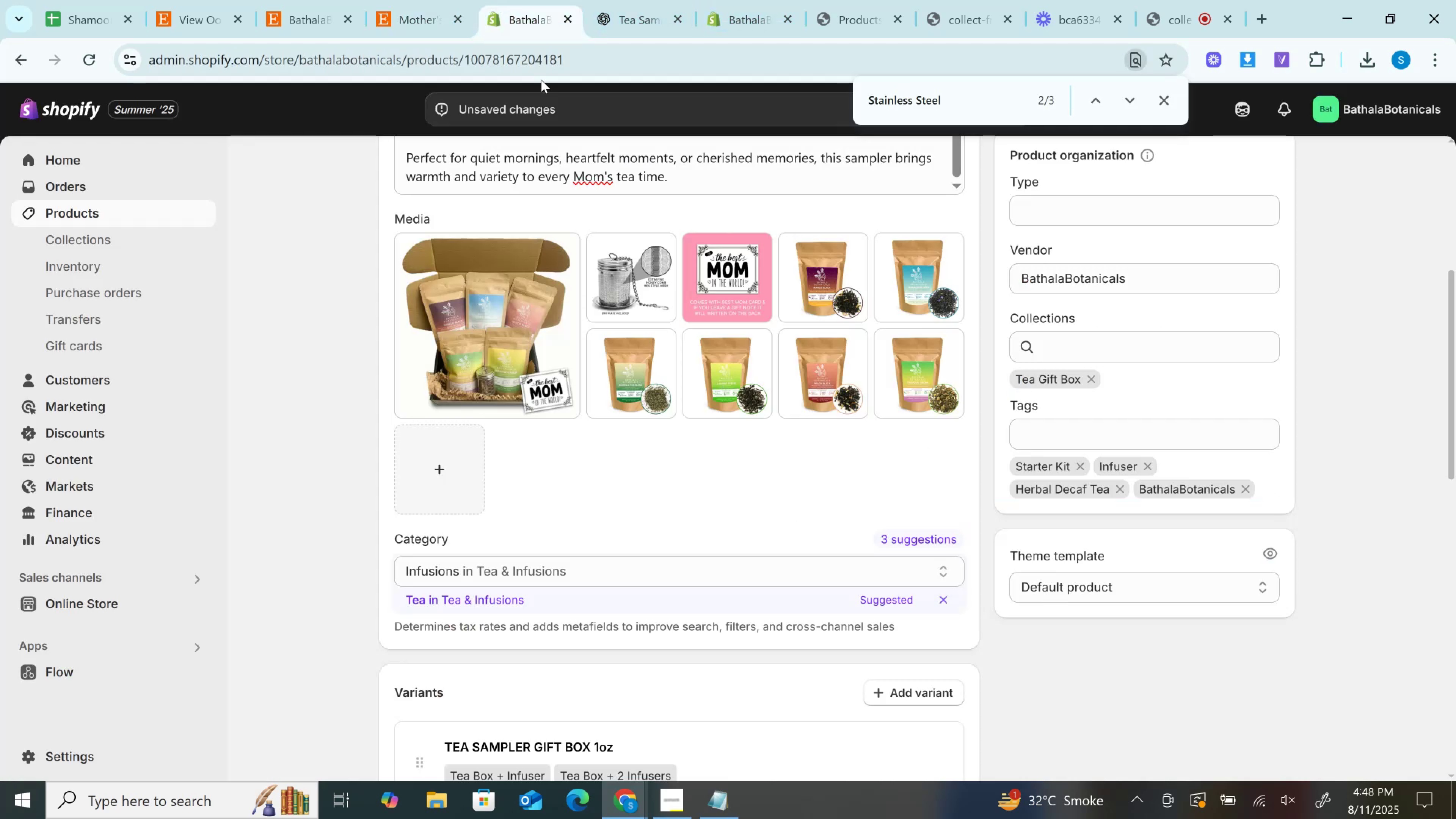 
scroll: coordinate [697, 302], scroll_direction: up, amount: 22.0
 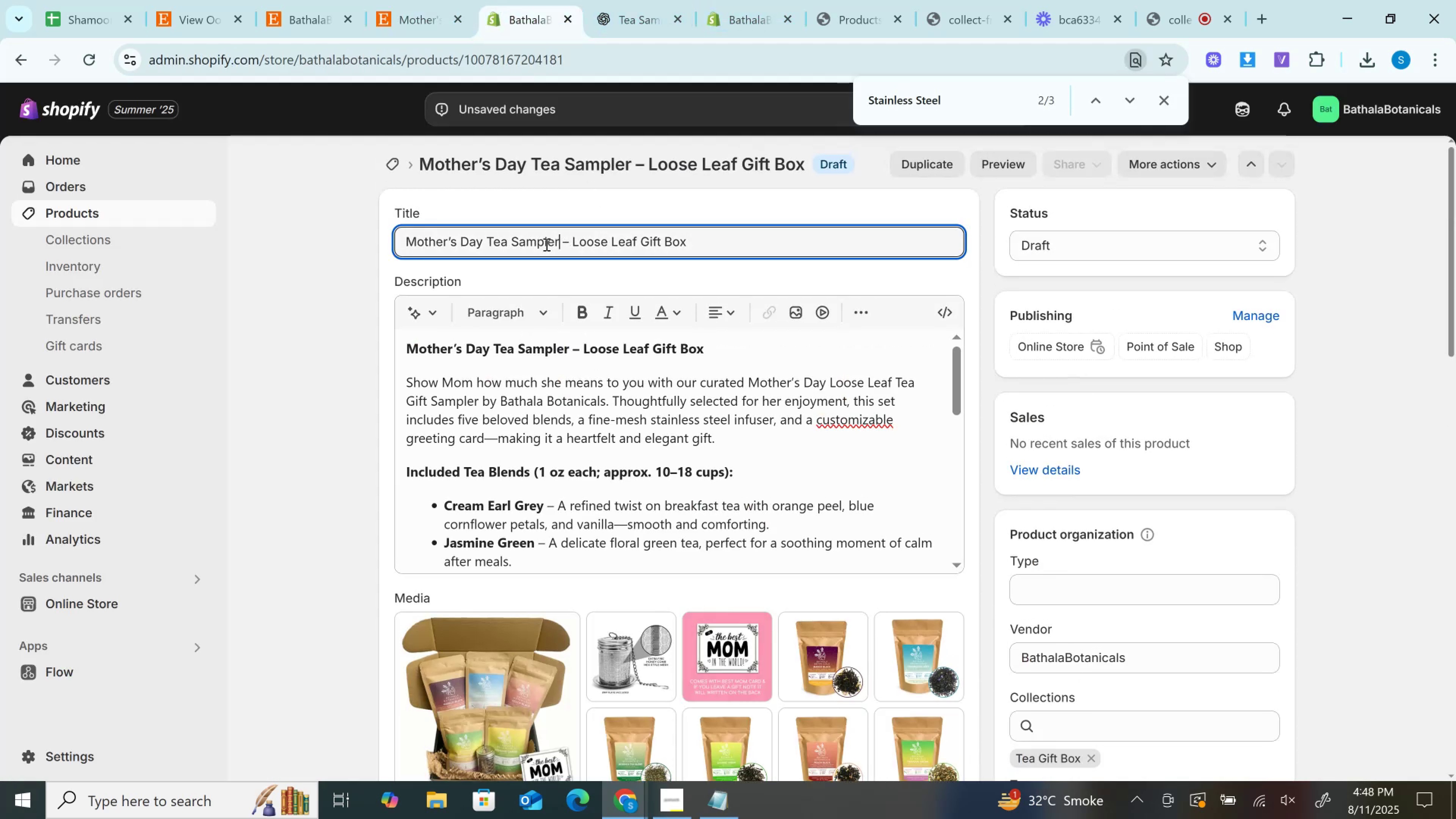 
key(Control+C)
 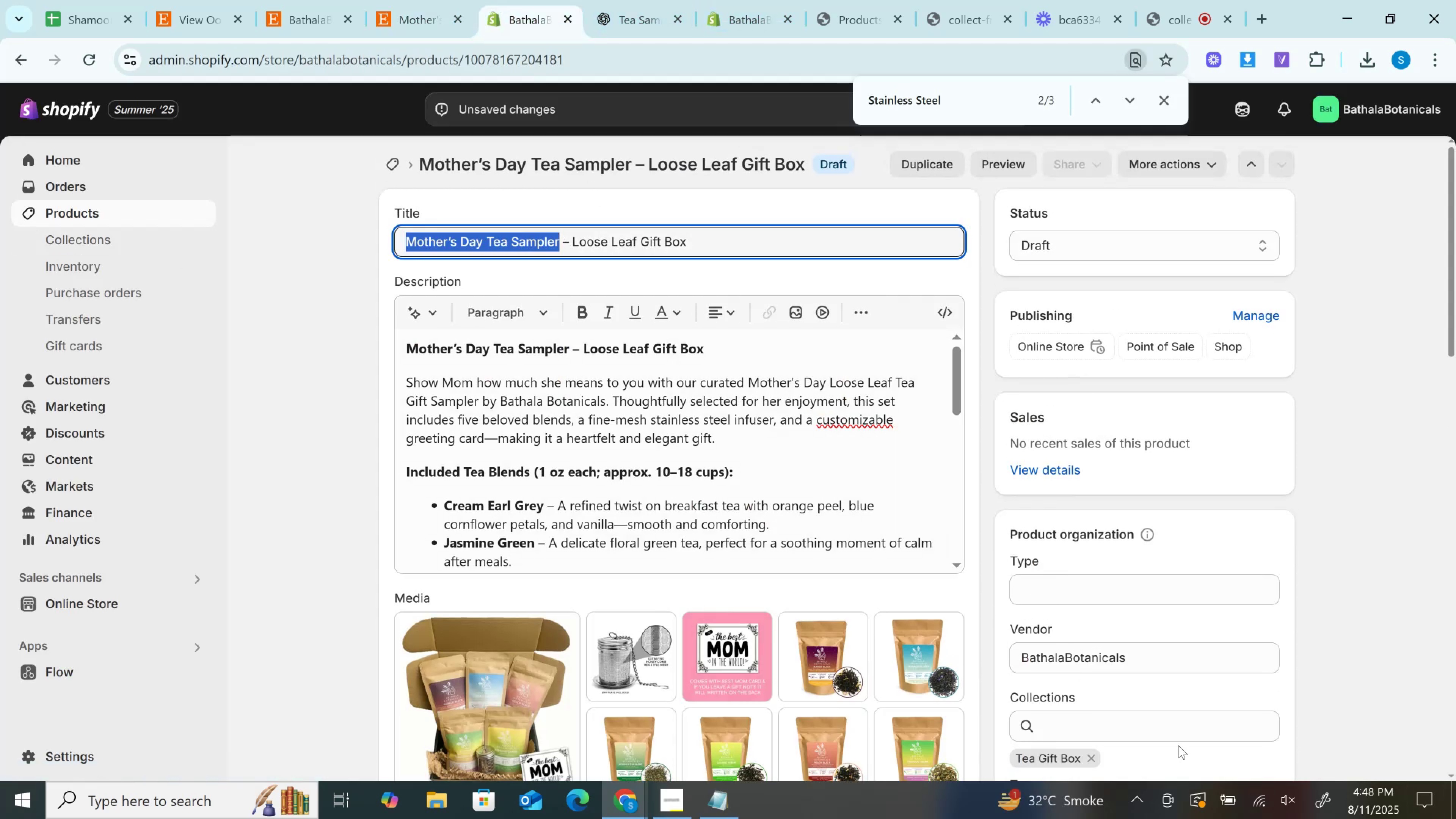 
left_click([1119, 714])
 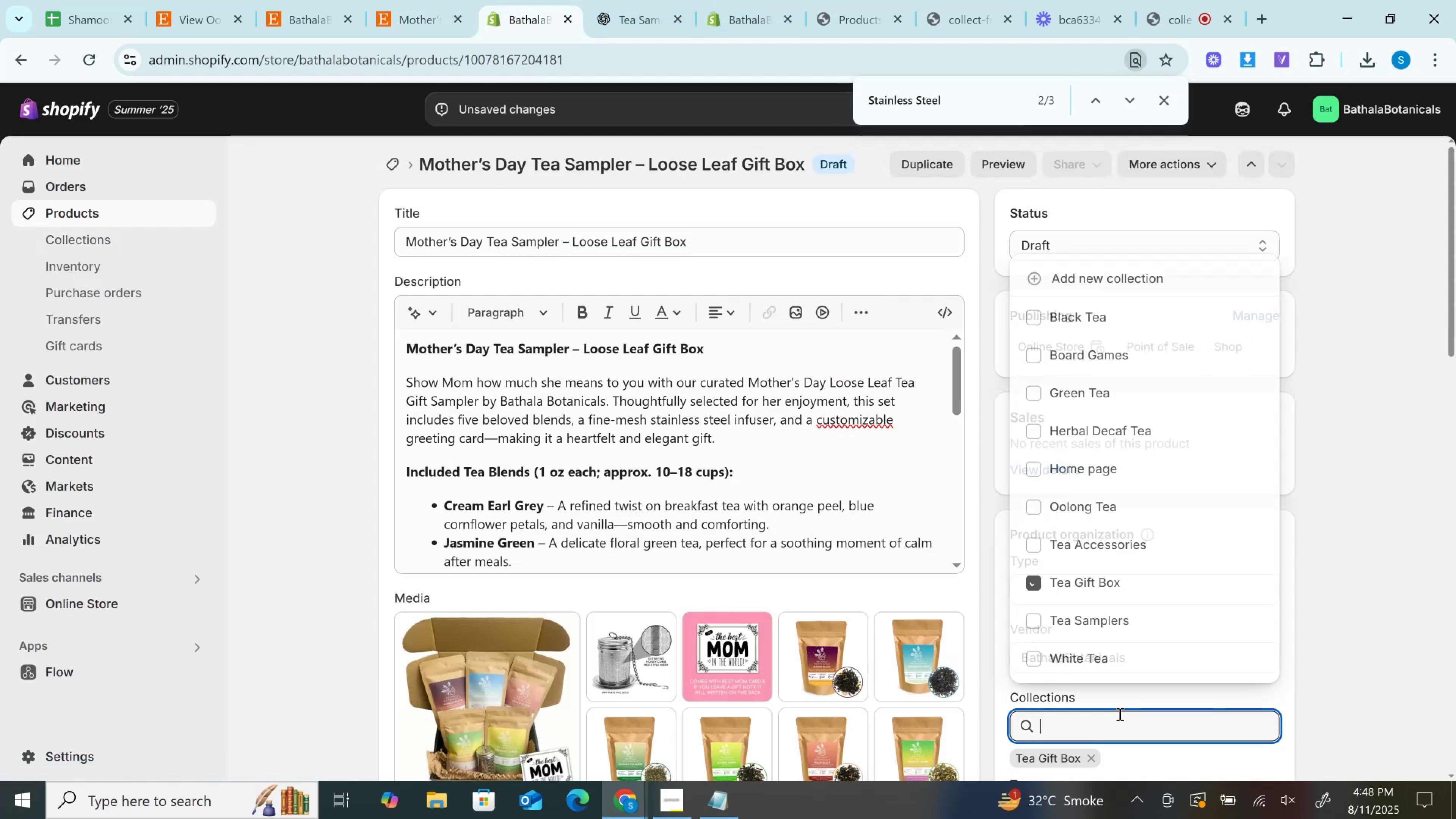 
key(Control+V)
 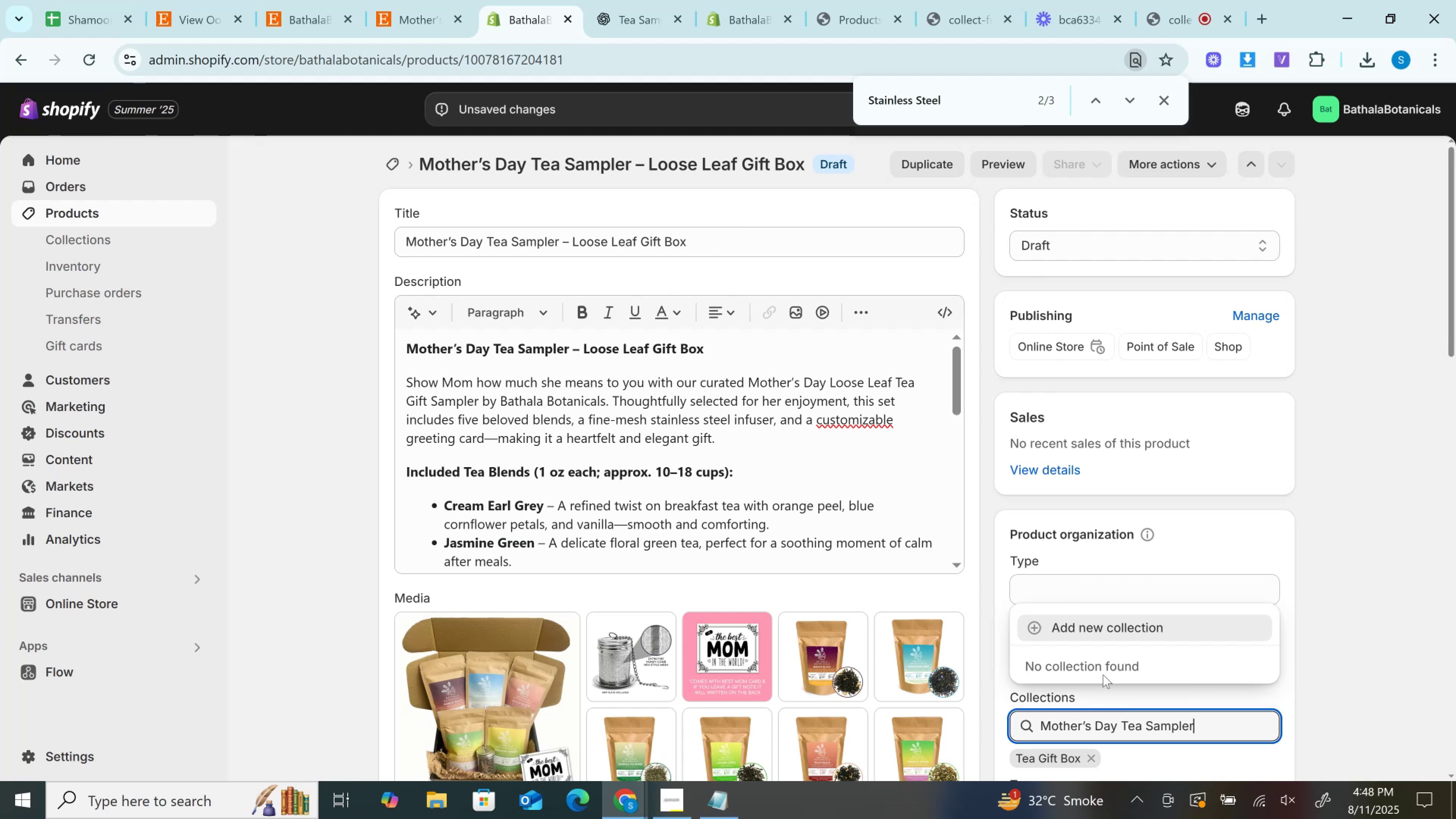 
left_click([1100, 634])
 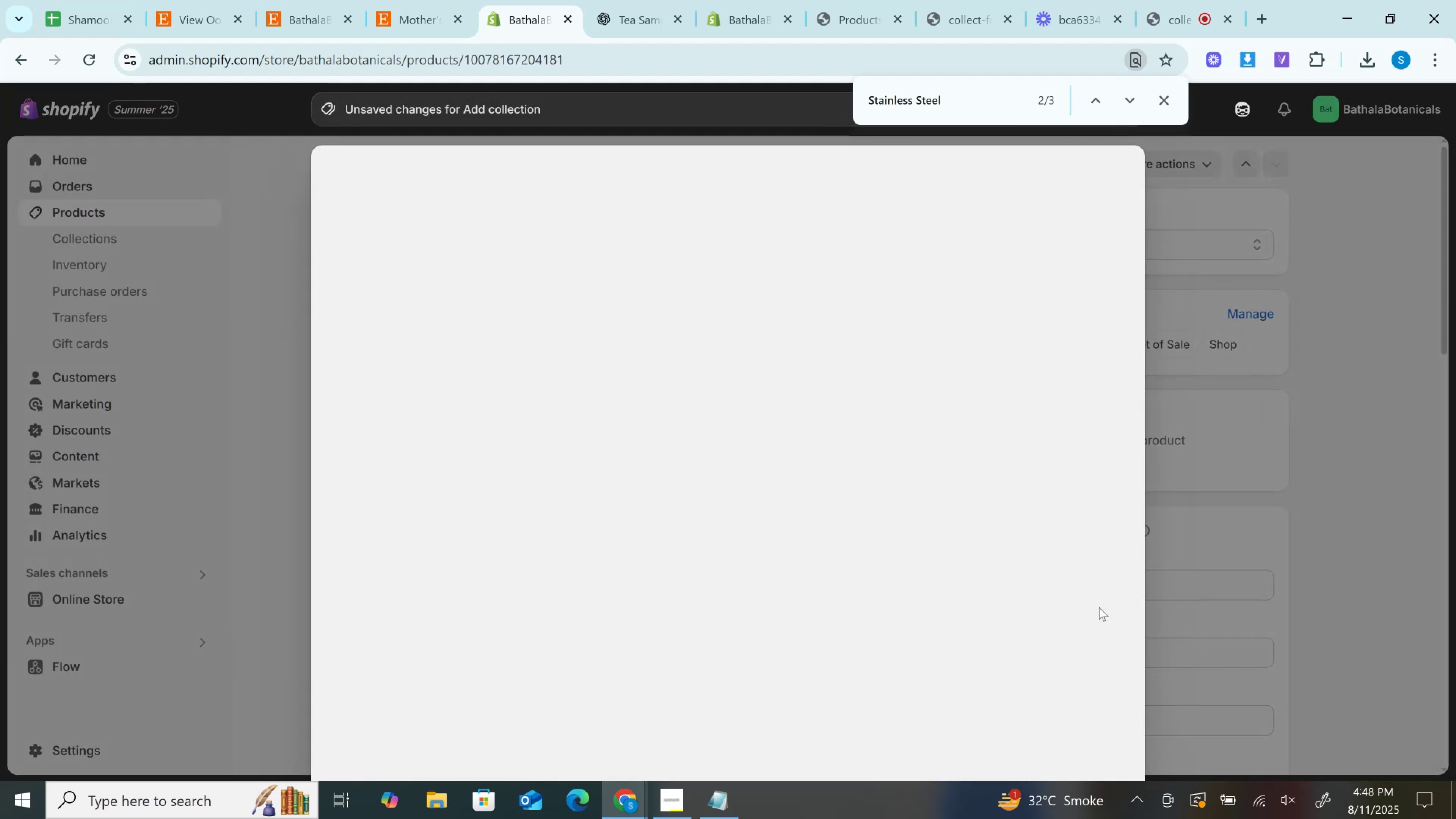 
left_click([1218, 570])
 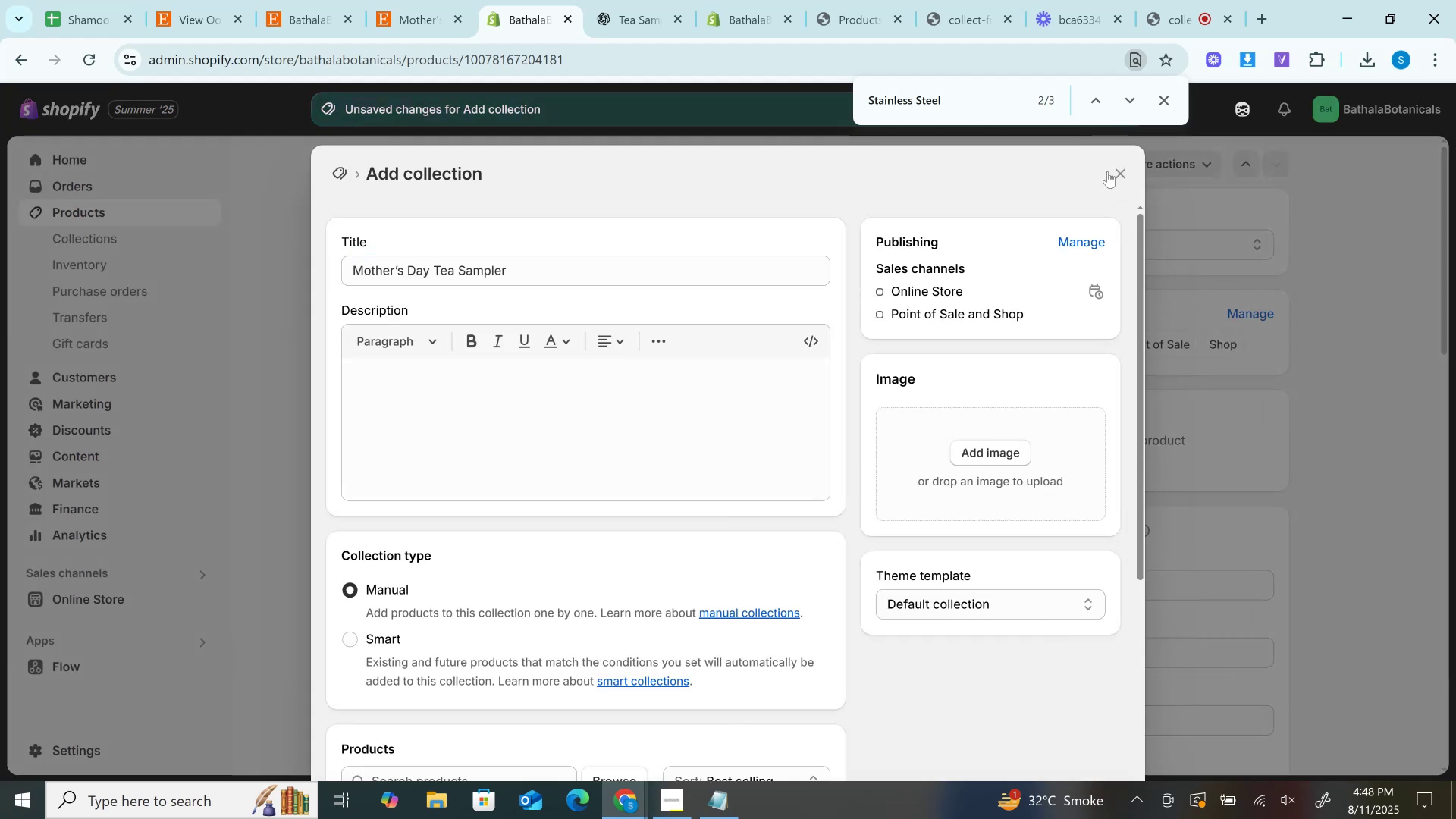 
left_click([1120, 168])
 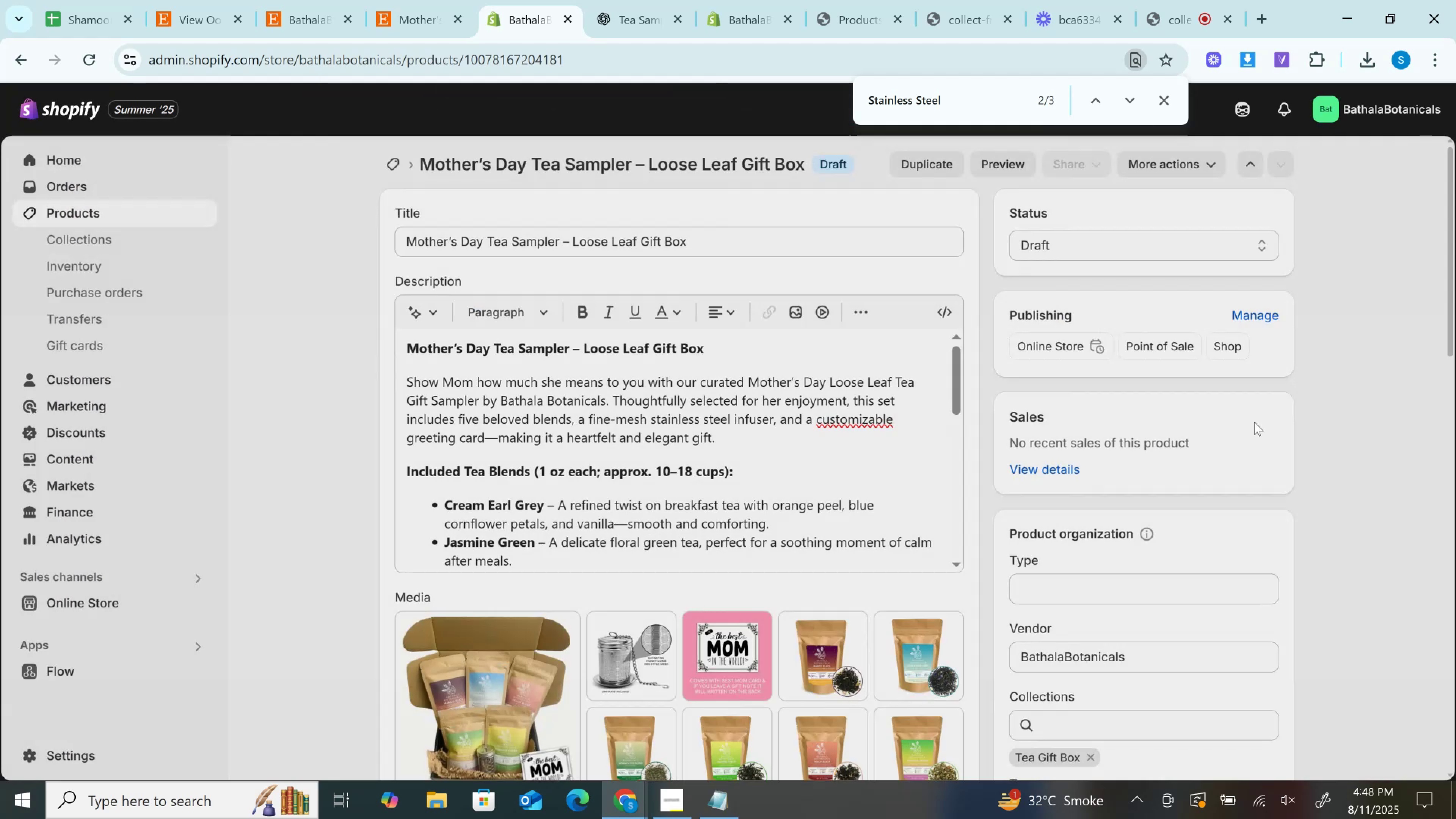 
scroll: coordinate [1226, 527], scroll_direction: down, amount: 2.0
 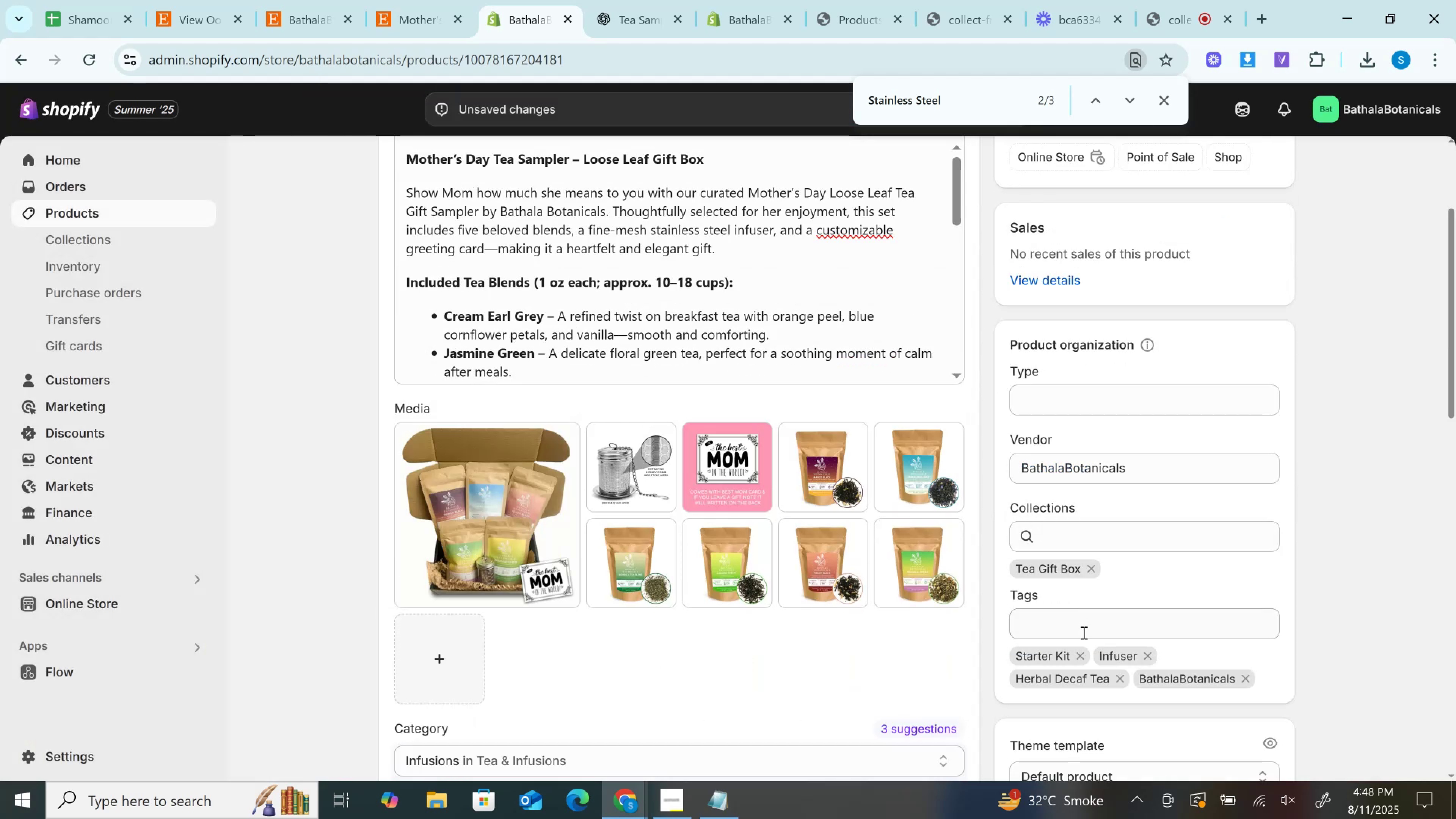 
left_click([1081, 633])
 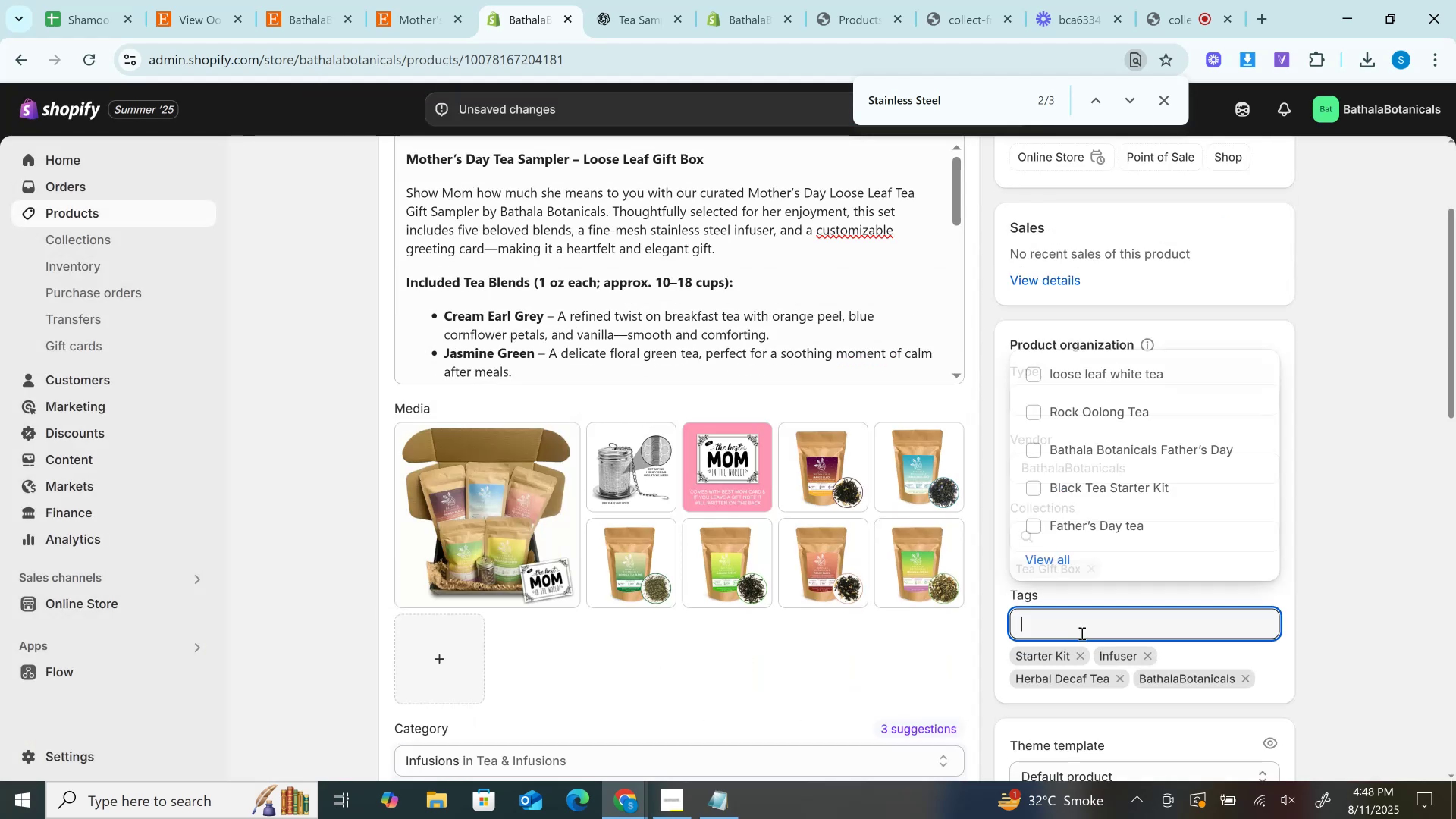 
key(Control+V)
 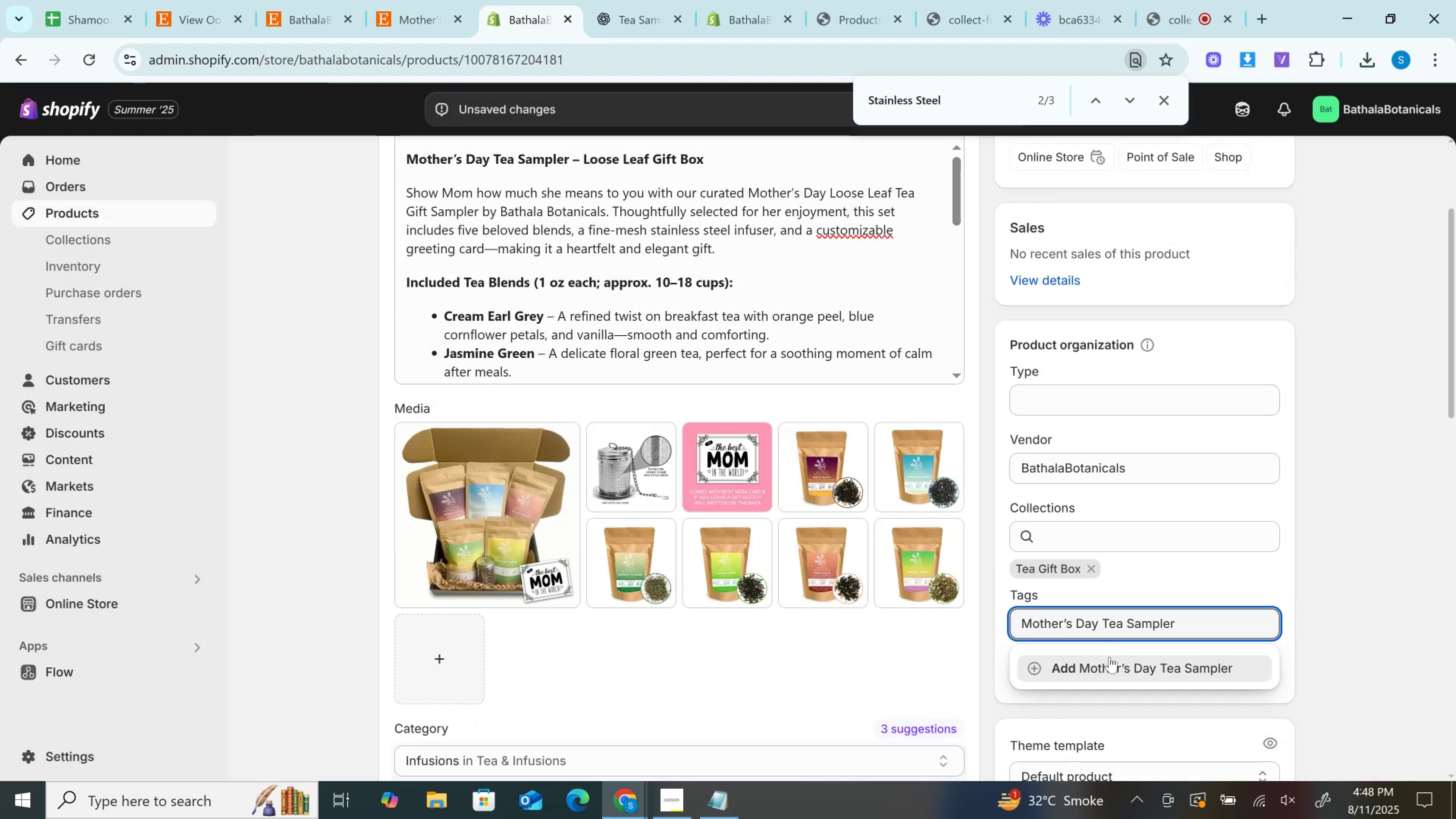 
left_click([1113, 670])
 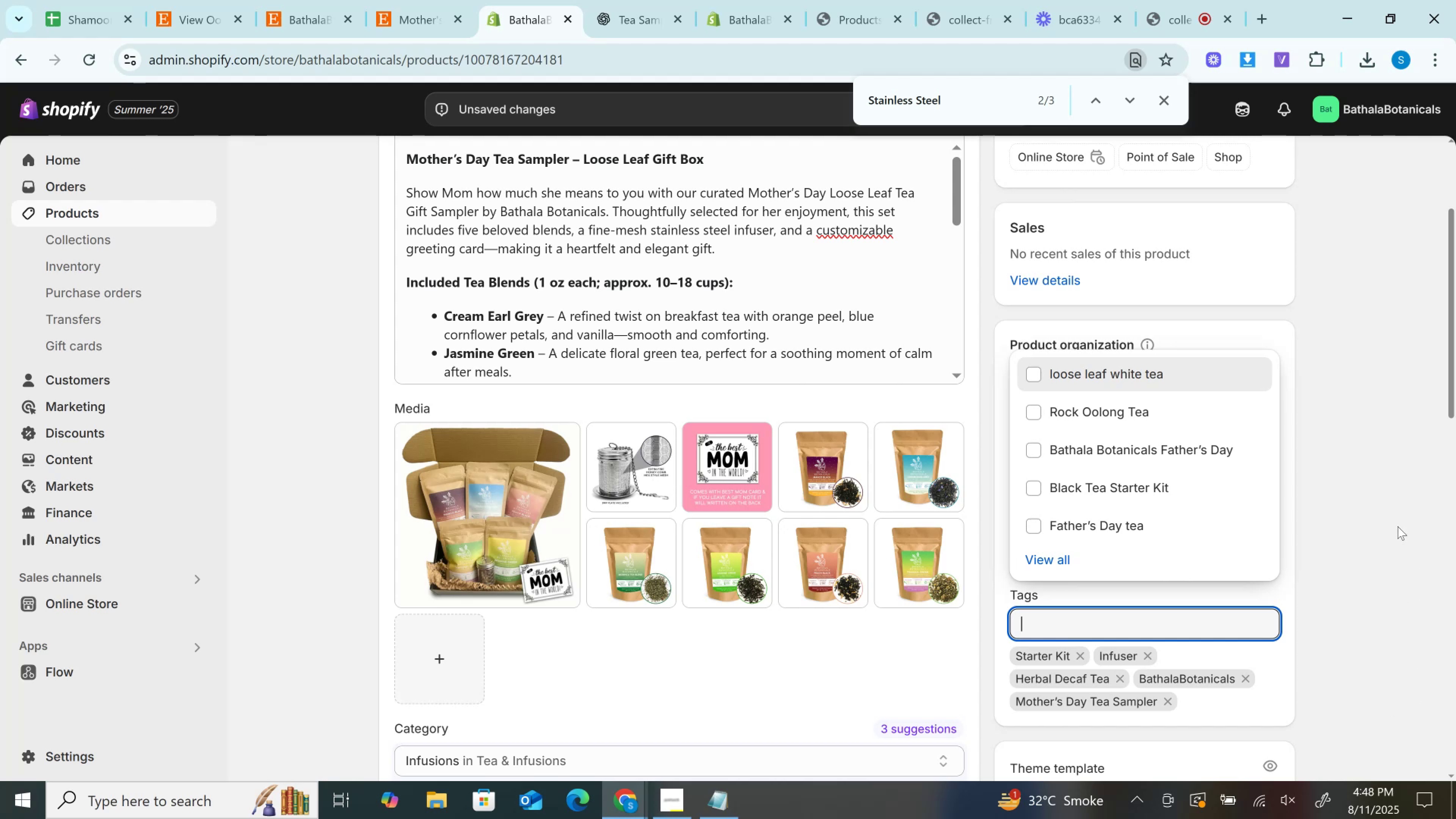 
left_click([1385, 519])
 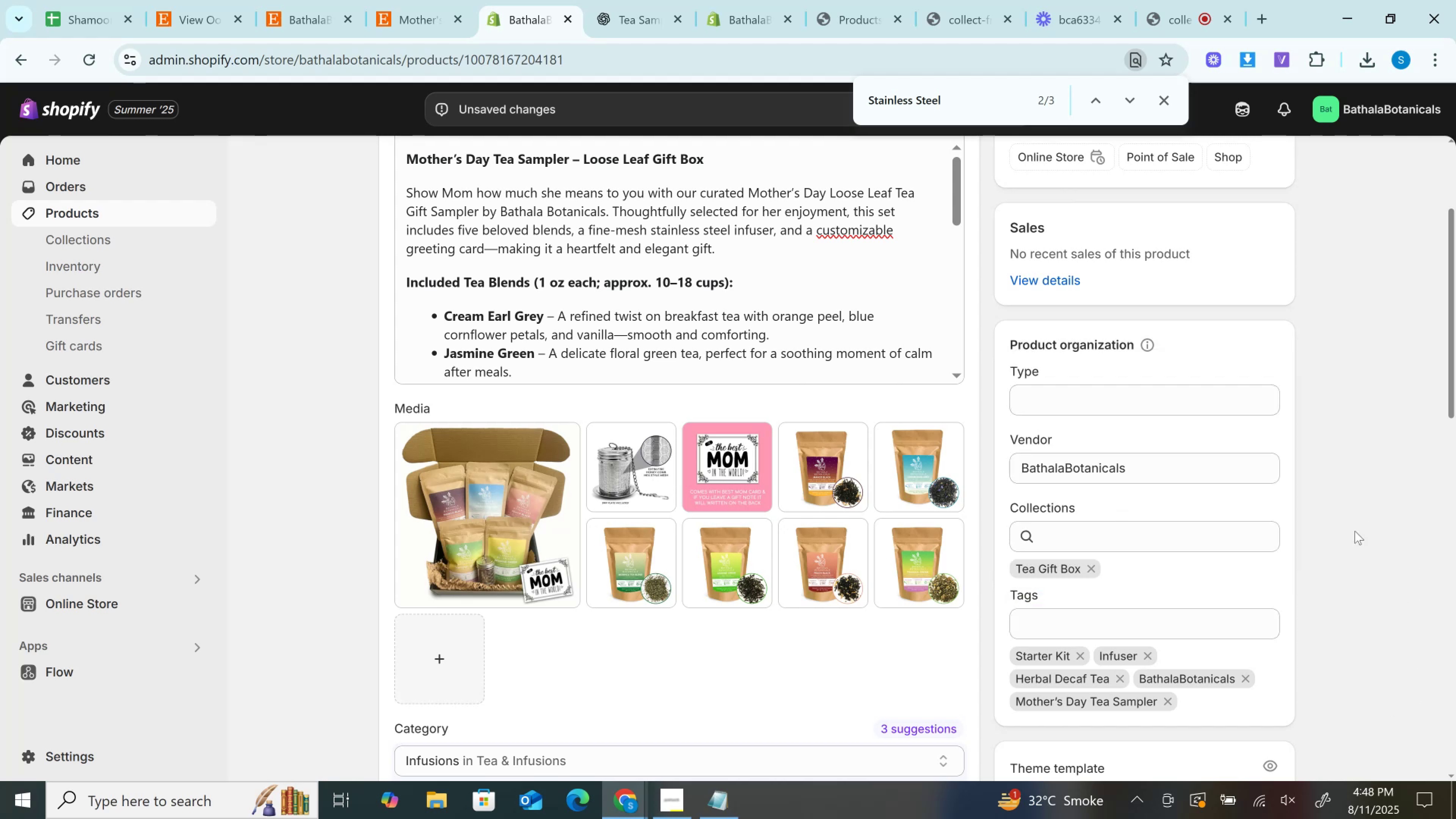 
scroll: coordinate [1346, 535], scroll_direction: up, amount: 3.0
 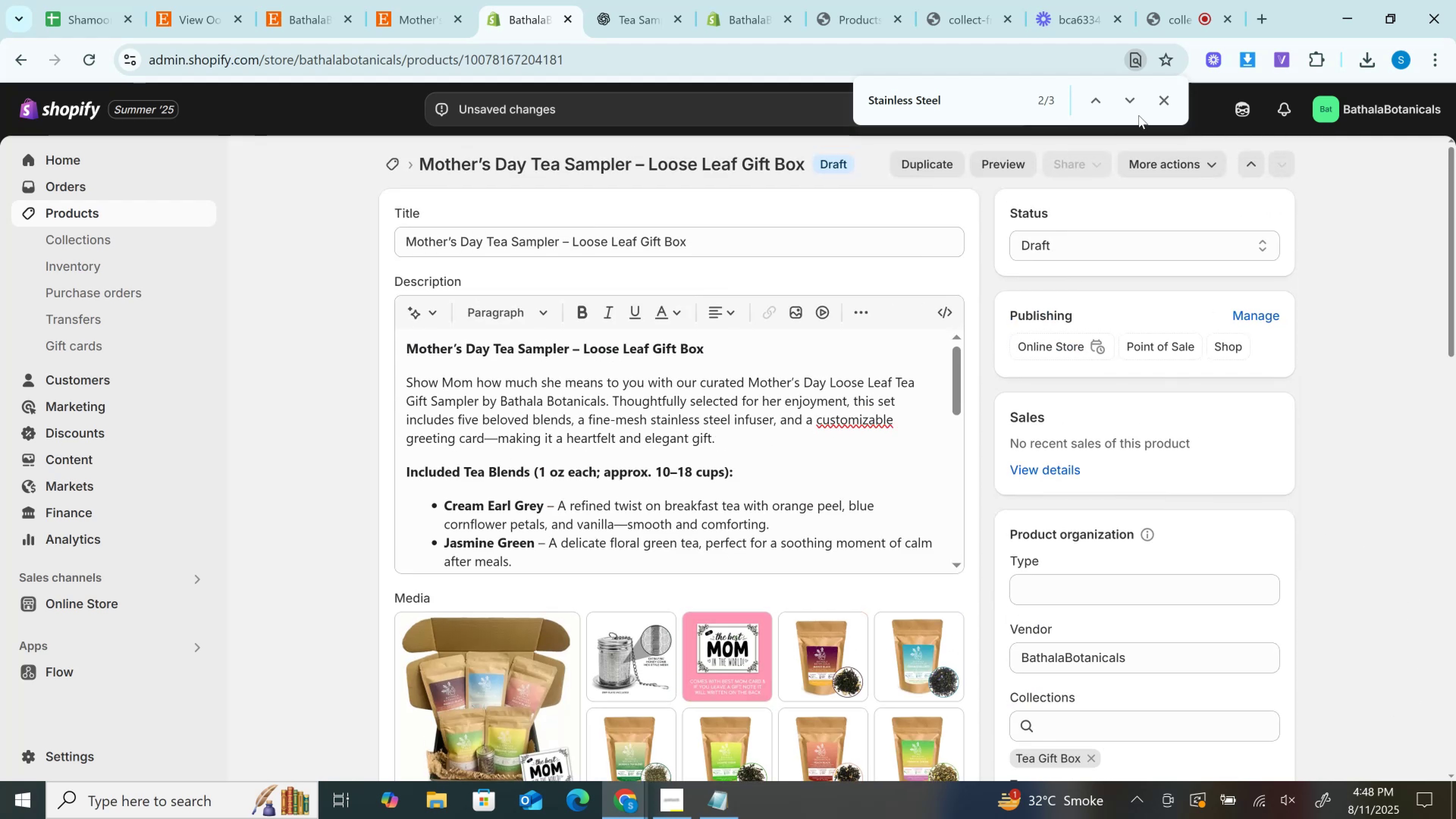 
left_click([1158, 108])
 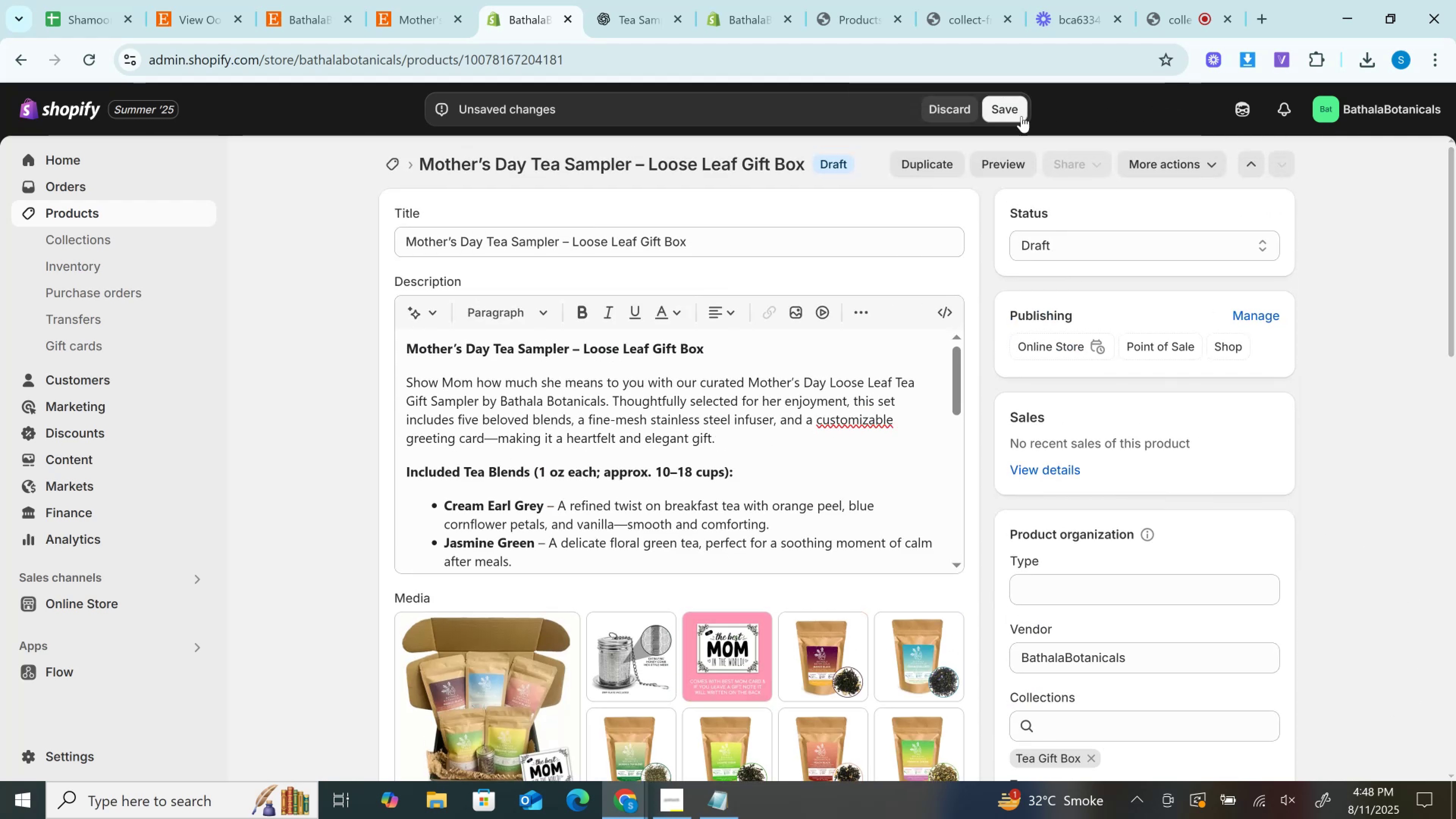 
left_click([1020, 116])
 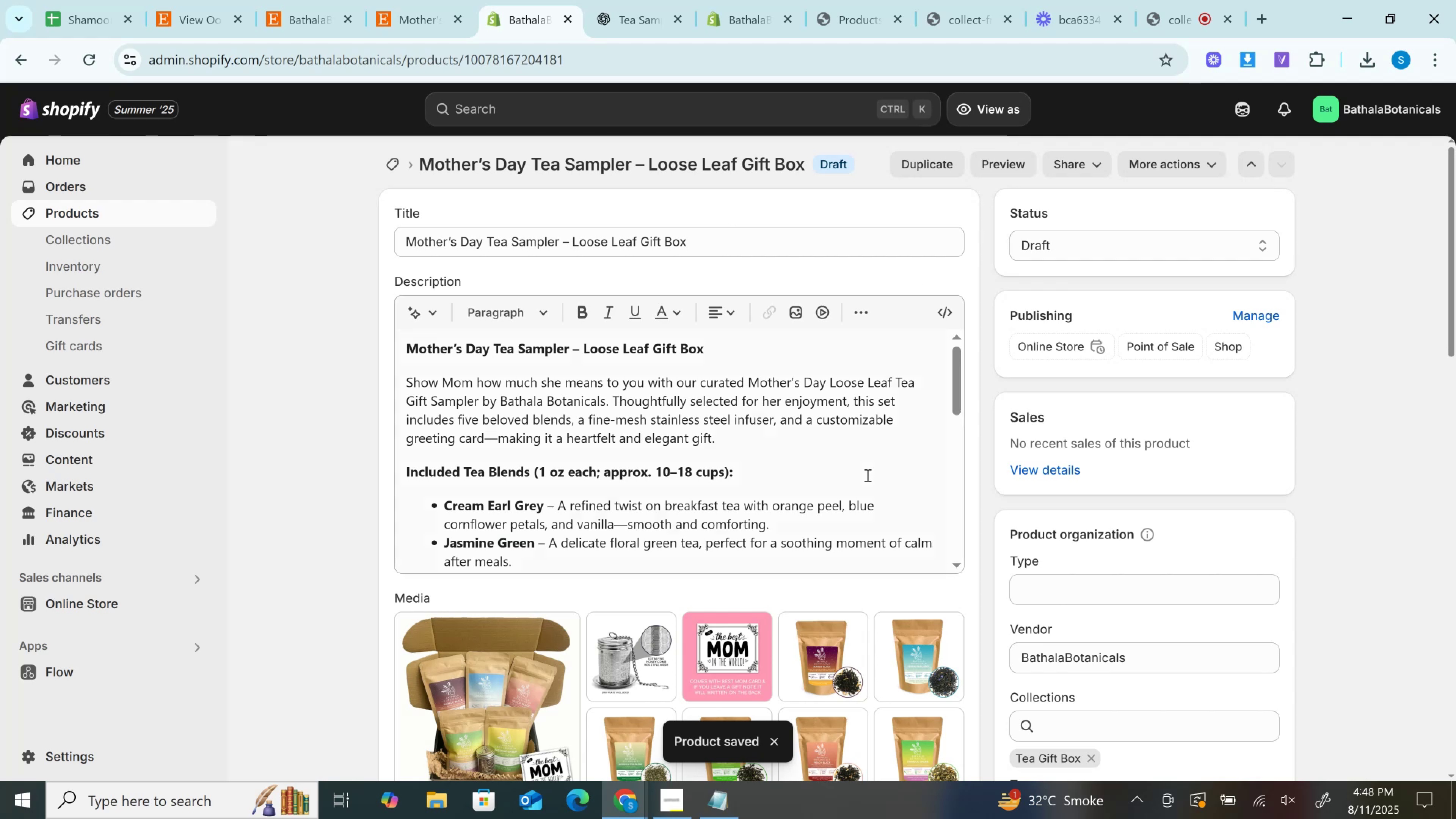 
wait(5.8)
 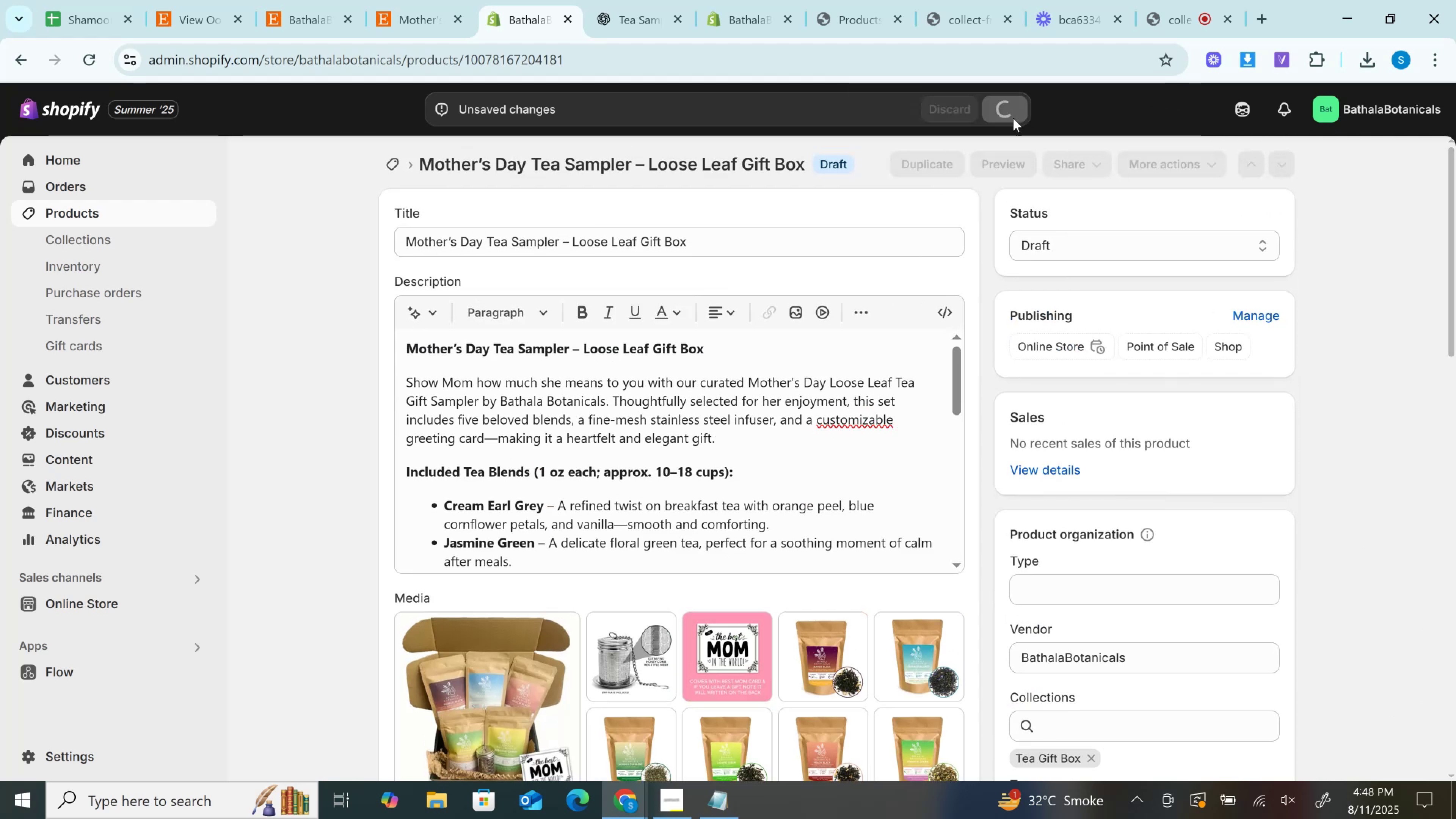 
left_click([412, 0])
 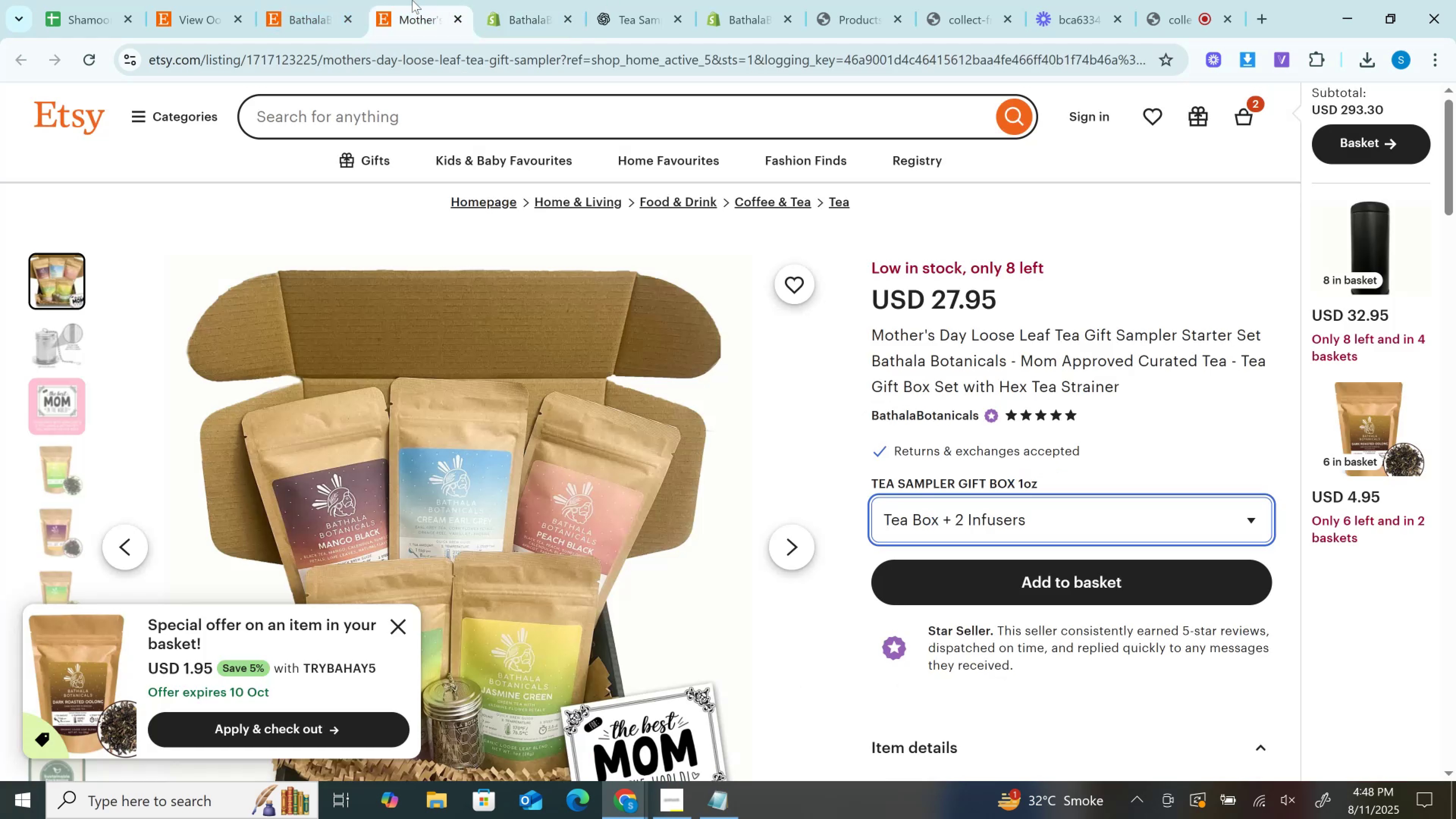 
left_click([325, 0])
 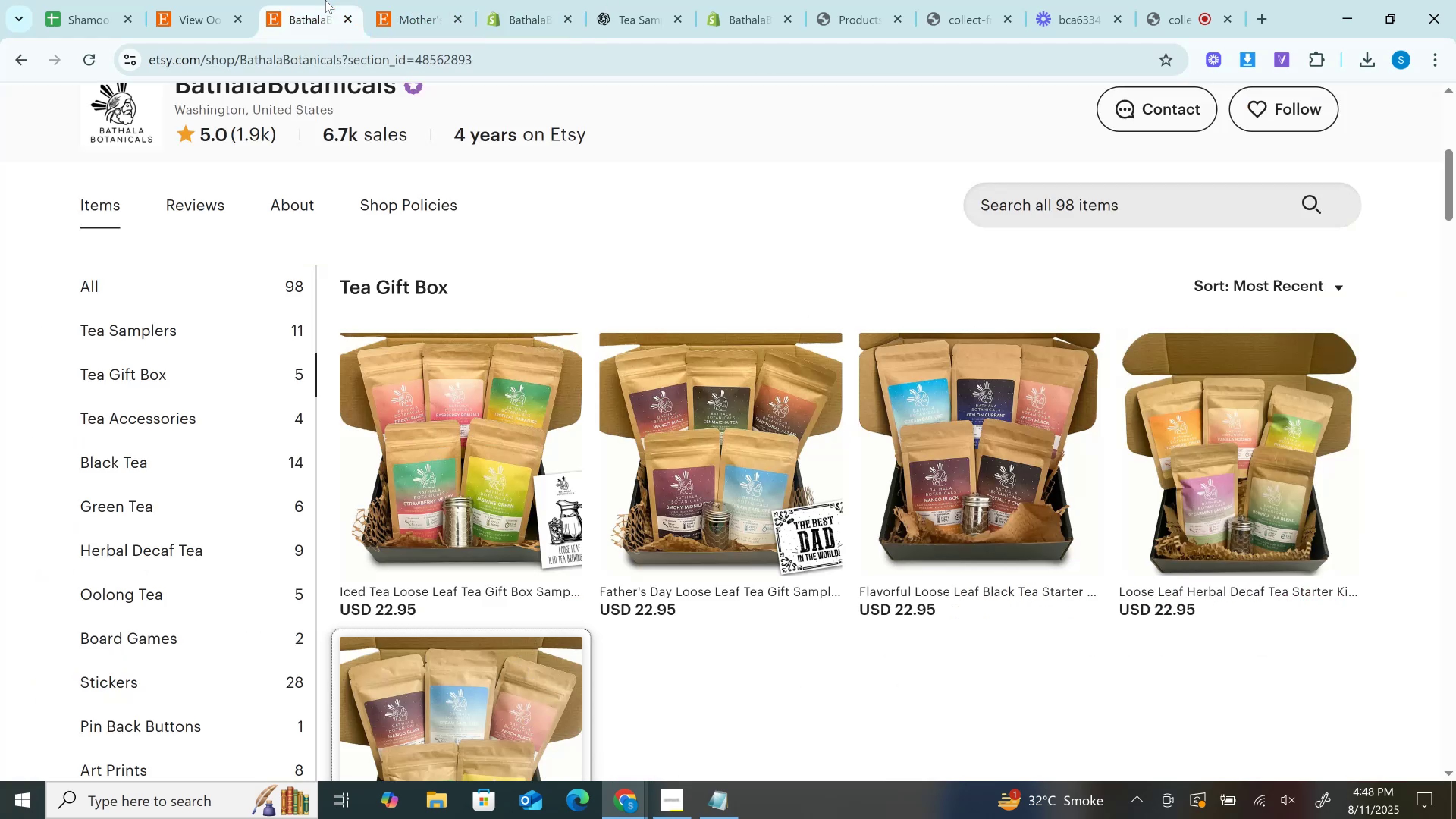 
scroll: coordinate [450, 317], scroll_direction: down, amount: 3.0
 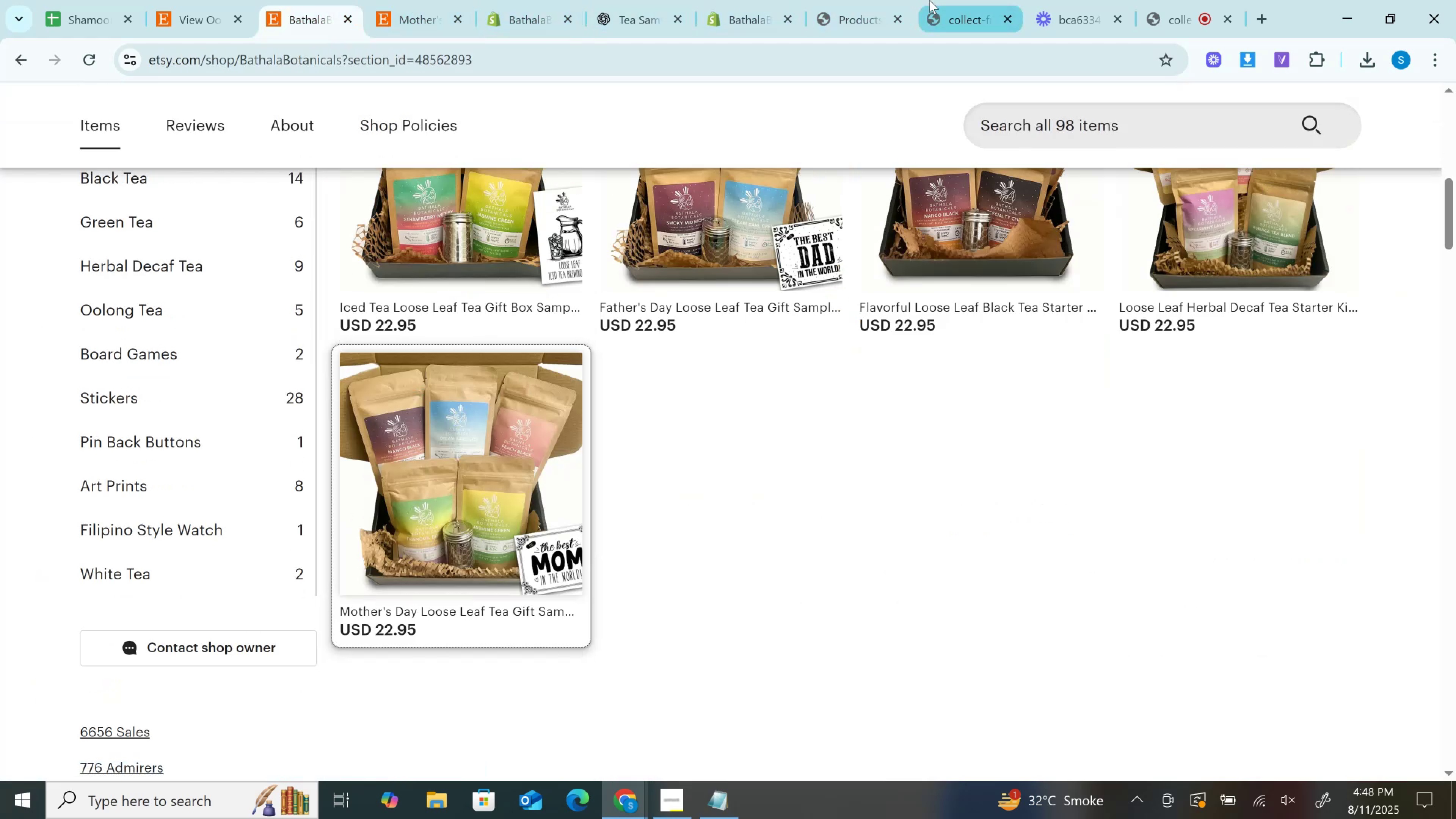 
left_click([874, 0])
 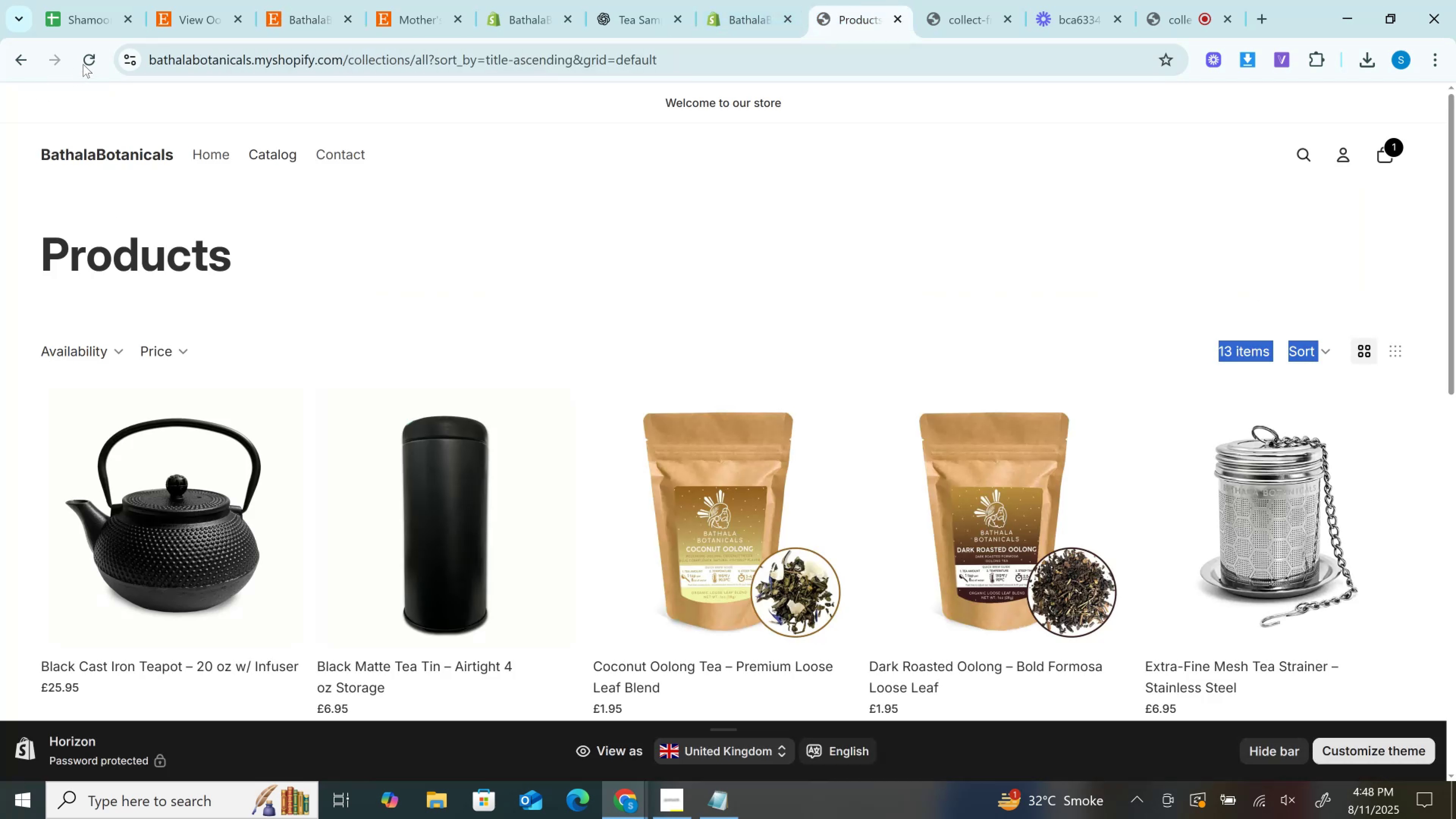 
left_click([97, 58])
 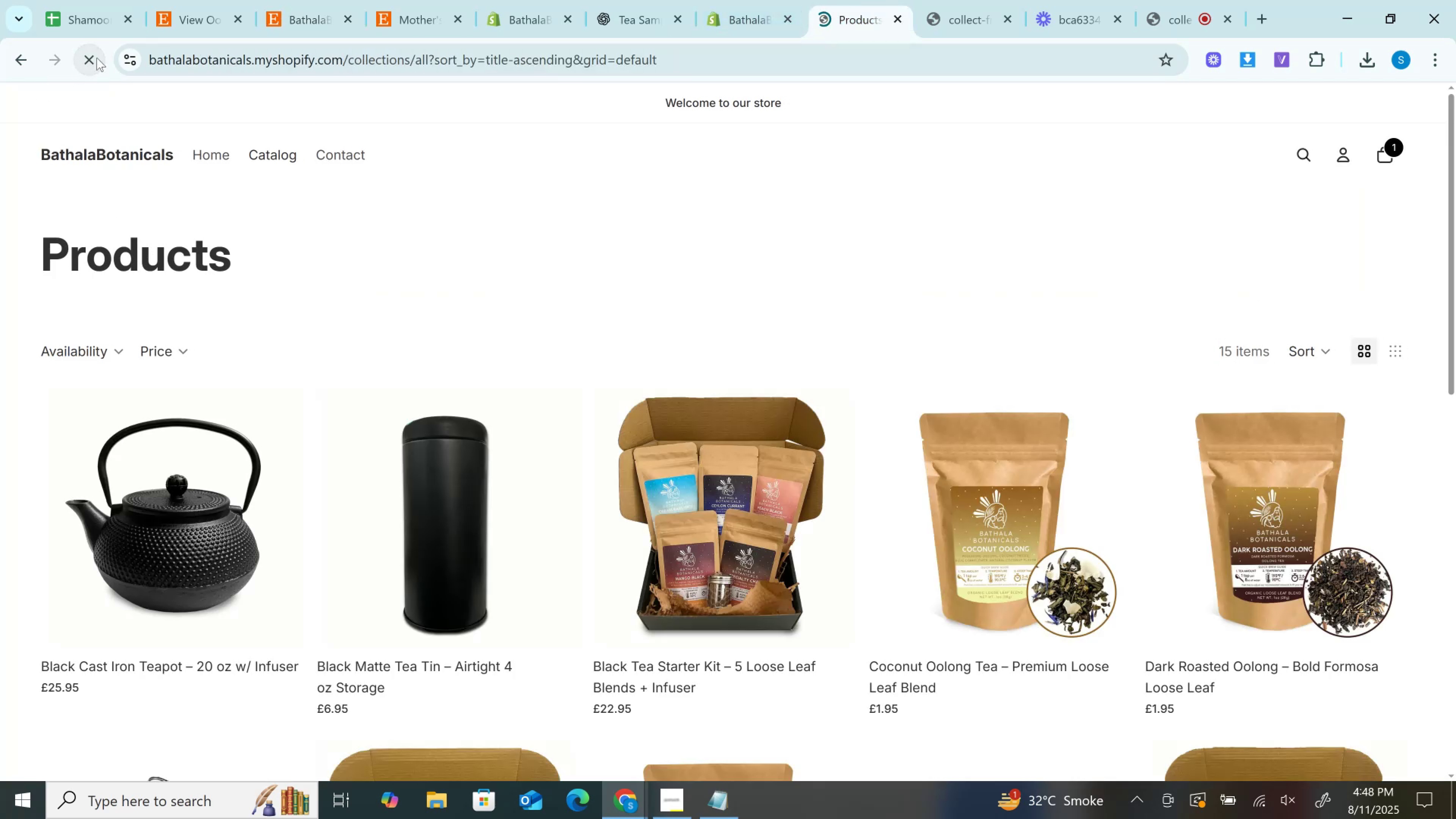 
scroll: coordinate [544, 458], scroll_direction: down, amount: 3.0
 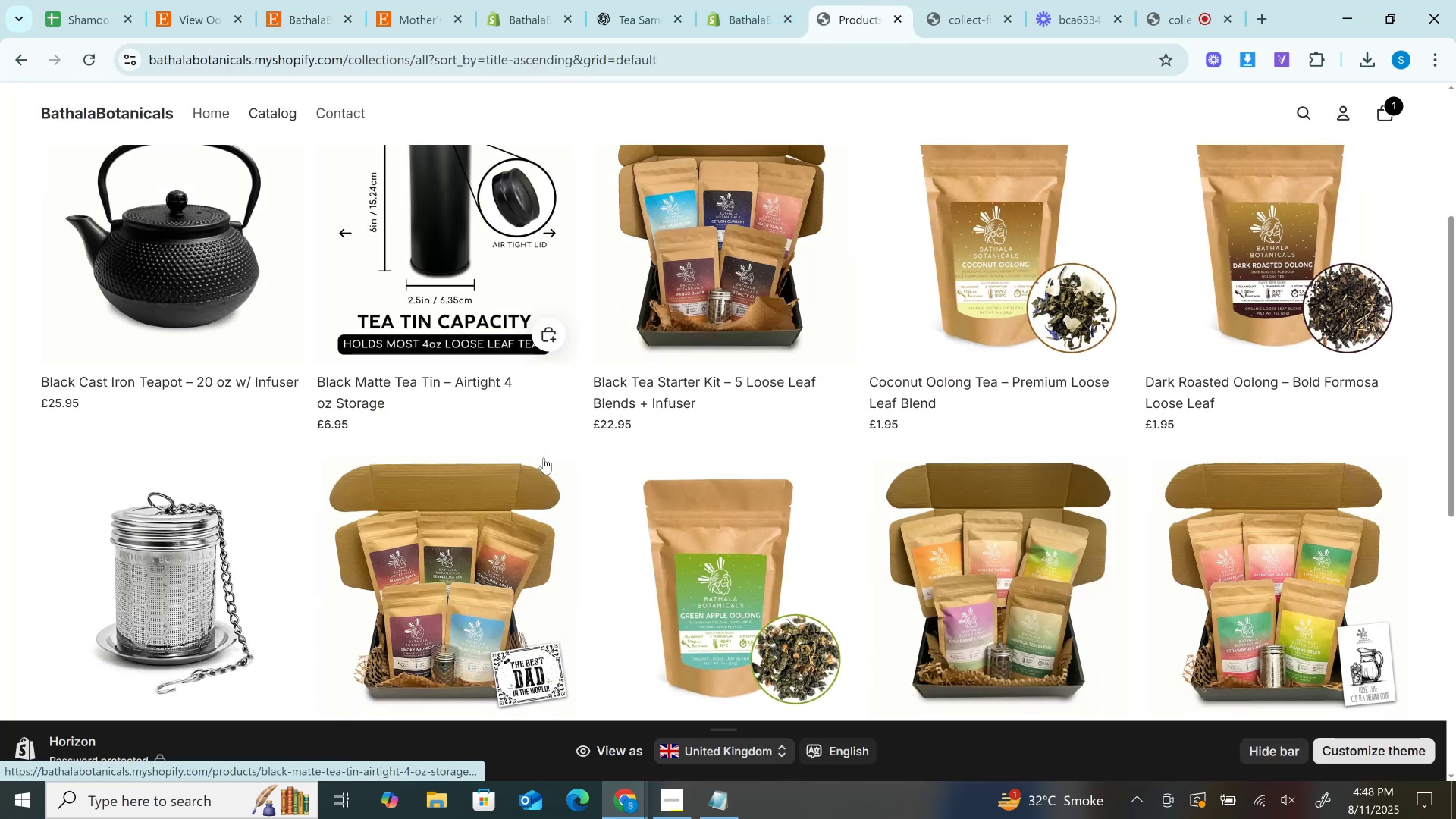 
scroll: coordinate [529, 418], scroll_direction: up, amount: 5.0
 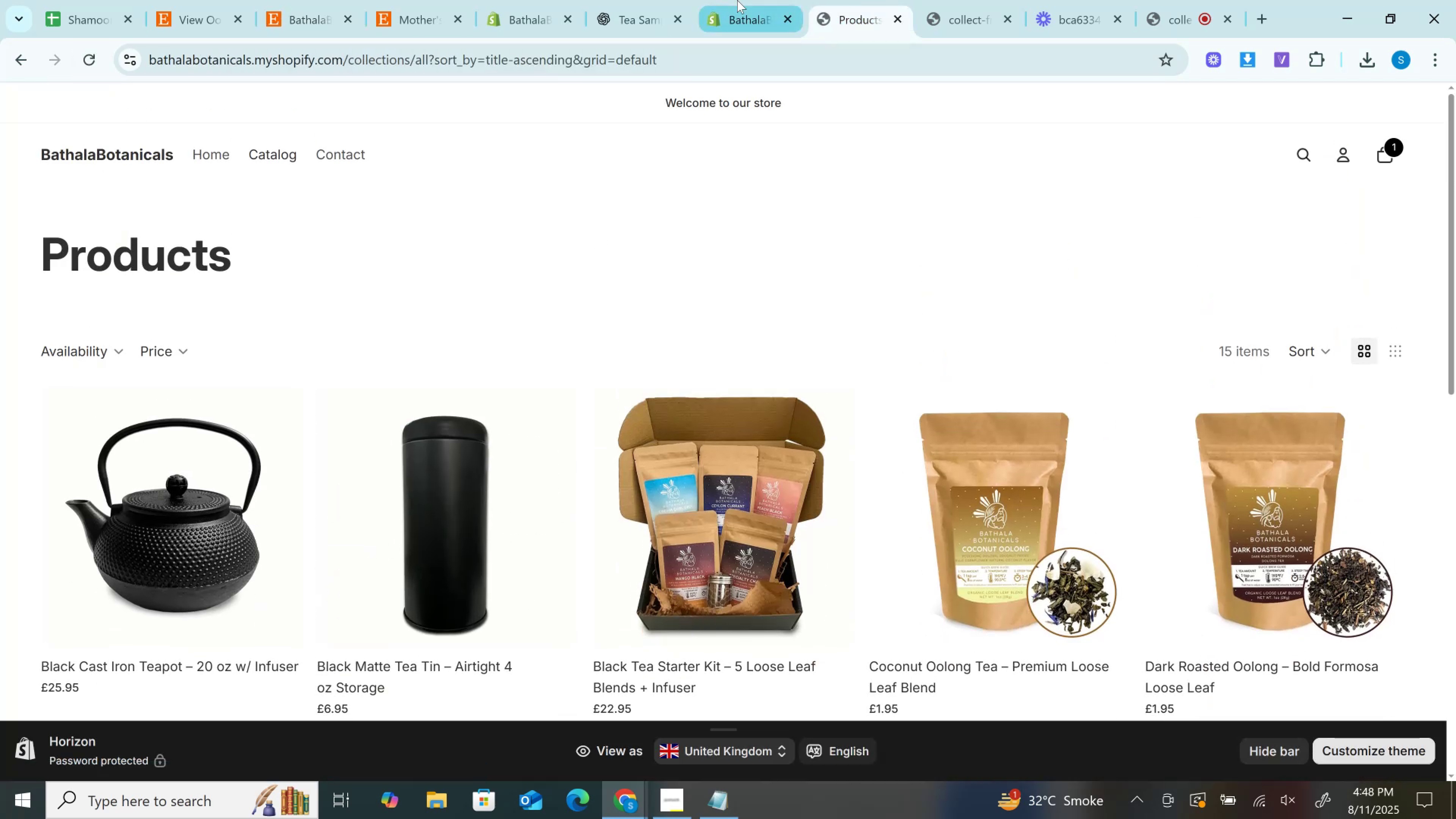 
left_click([737, 0])
 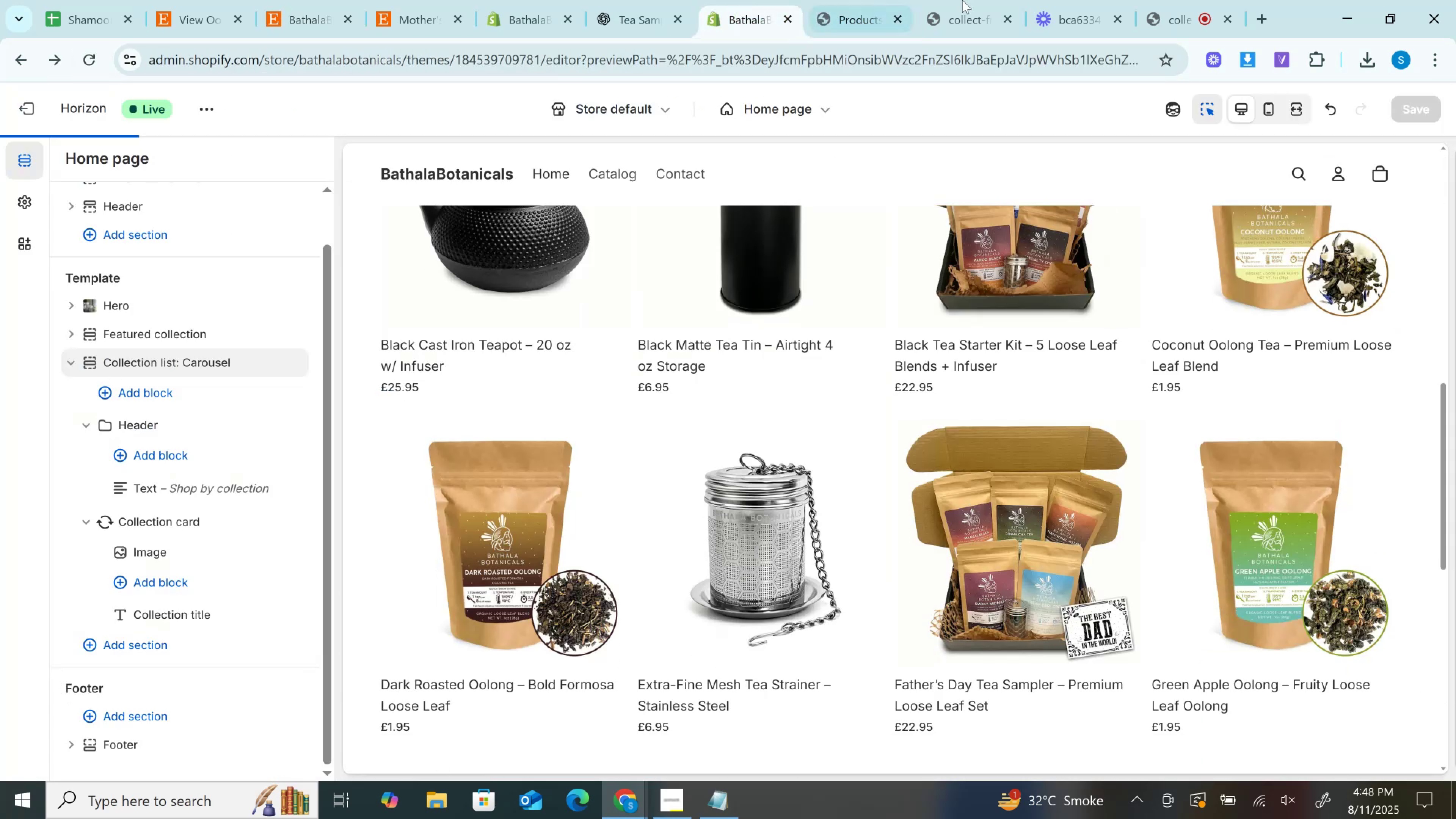 
left_click([962, 0])
 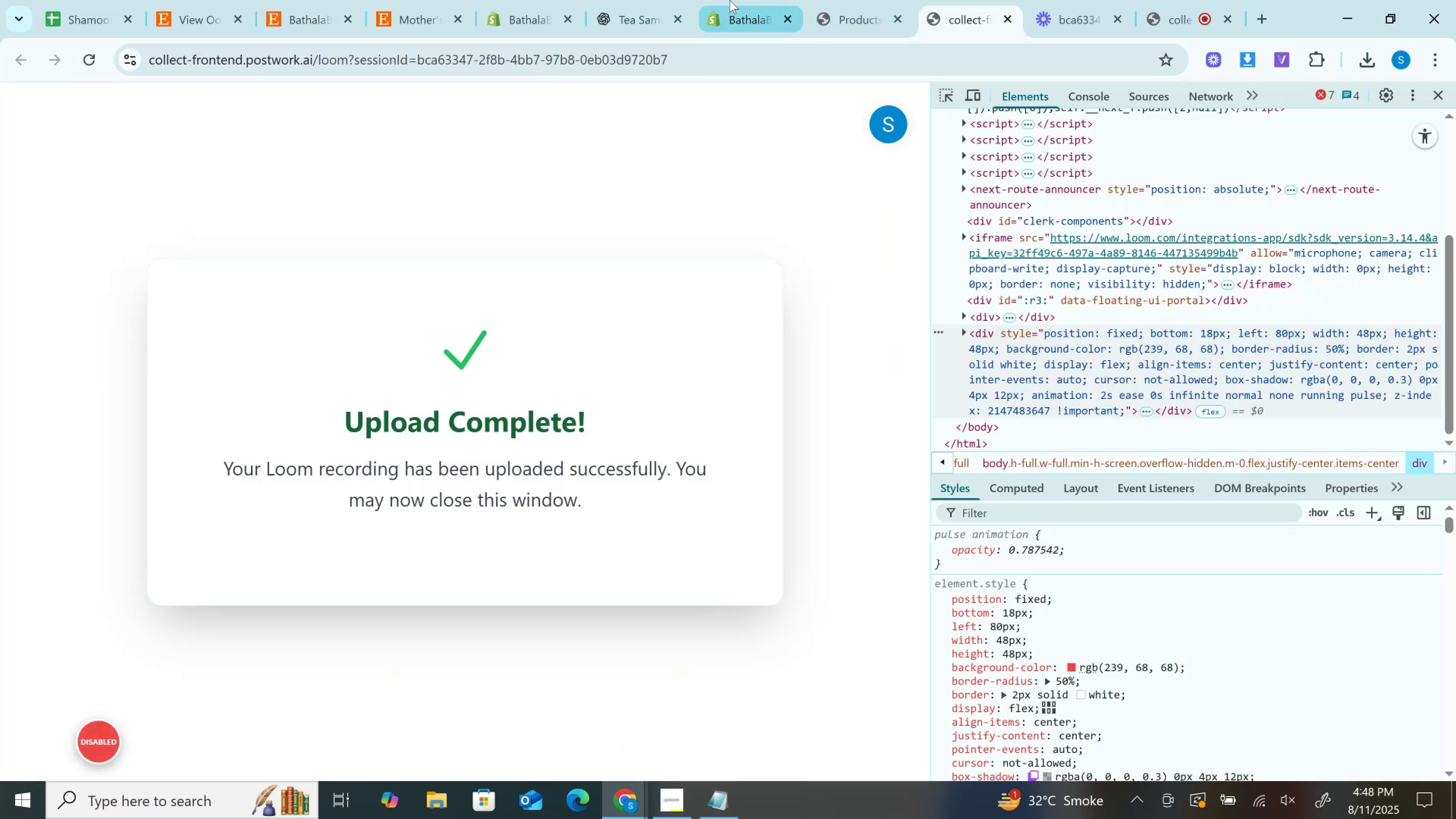 
left_click([727, 0])
 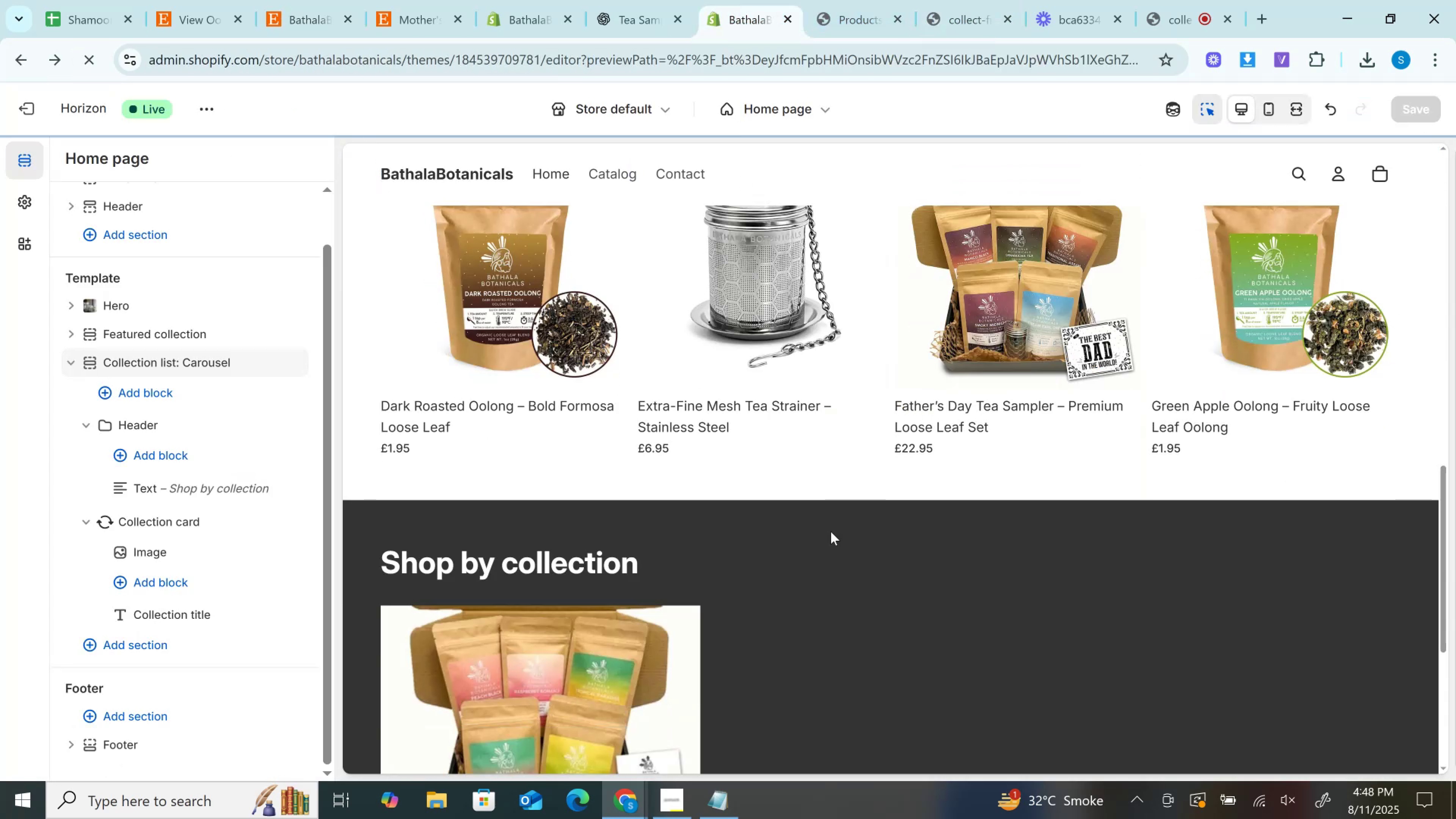 
left_click([831, 532])
 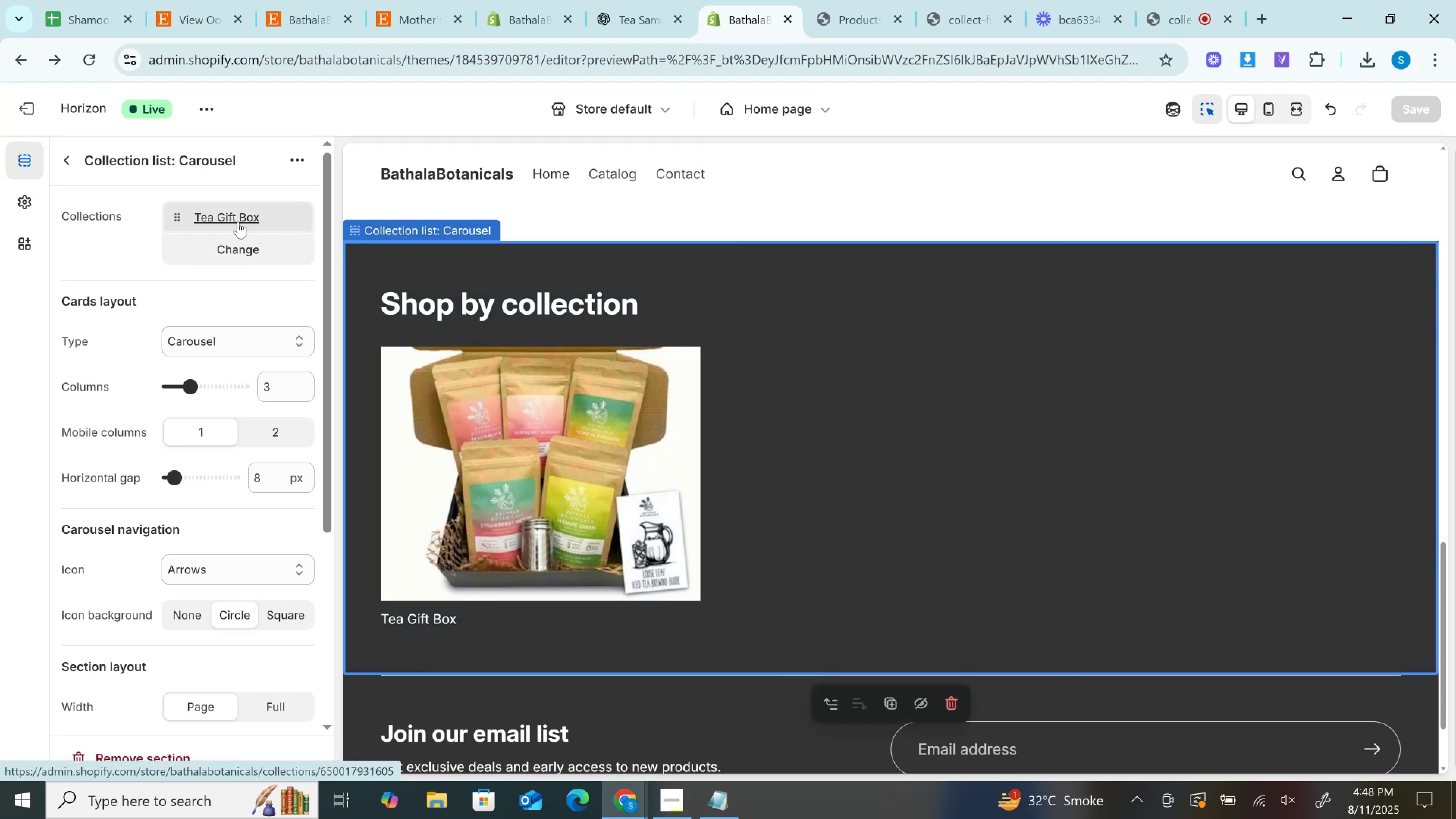 
wait(8.41)
 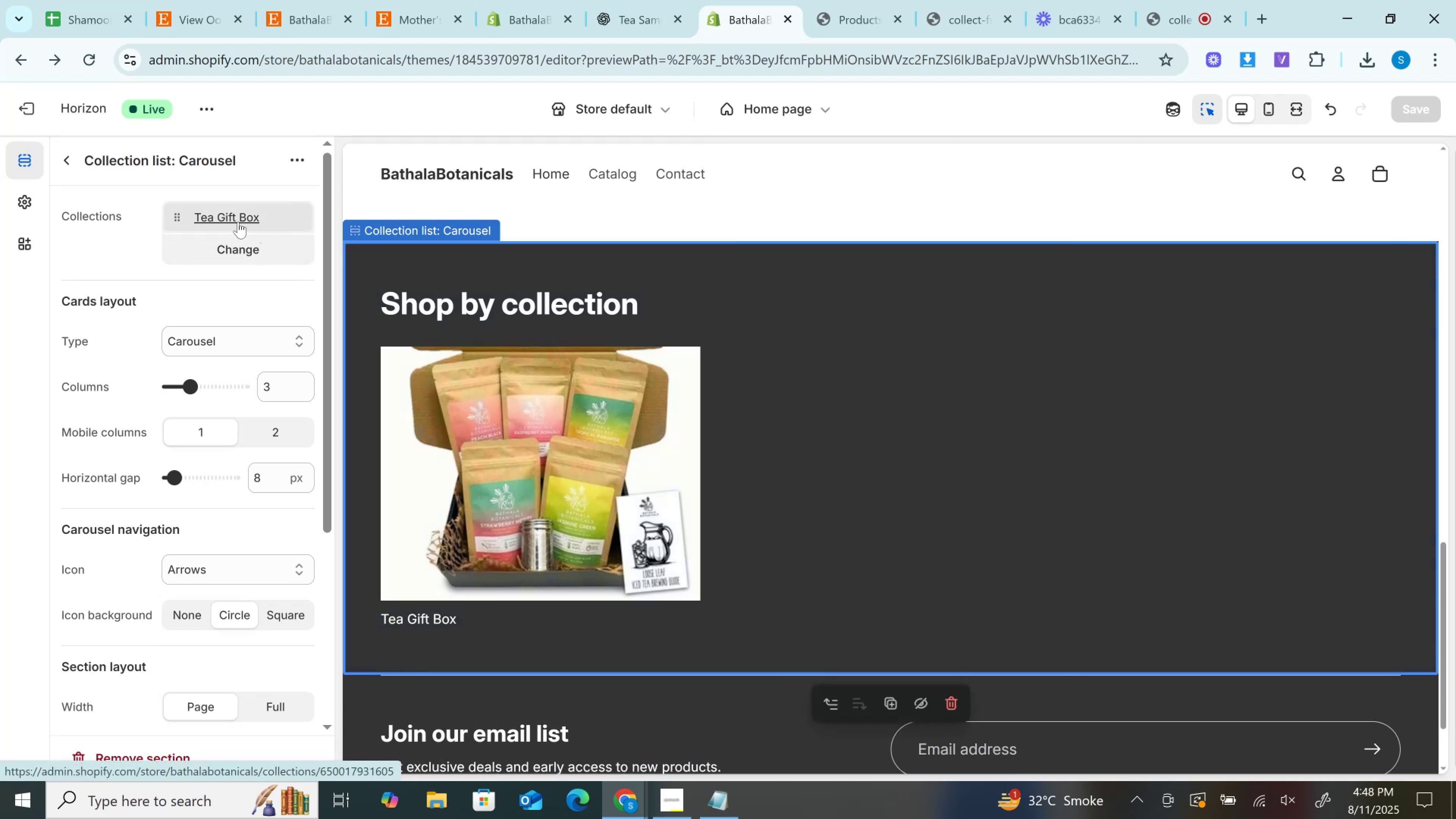 
scroll: coordinate [209, 422], scroll_direction: down, amount: 2.0
 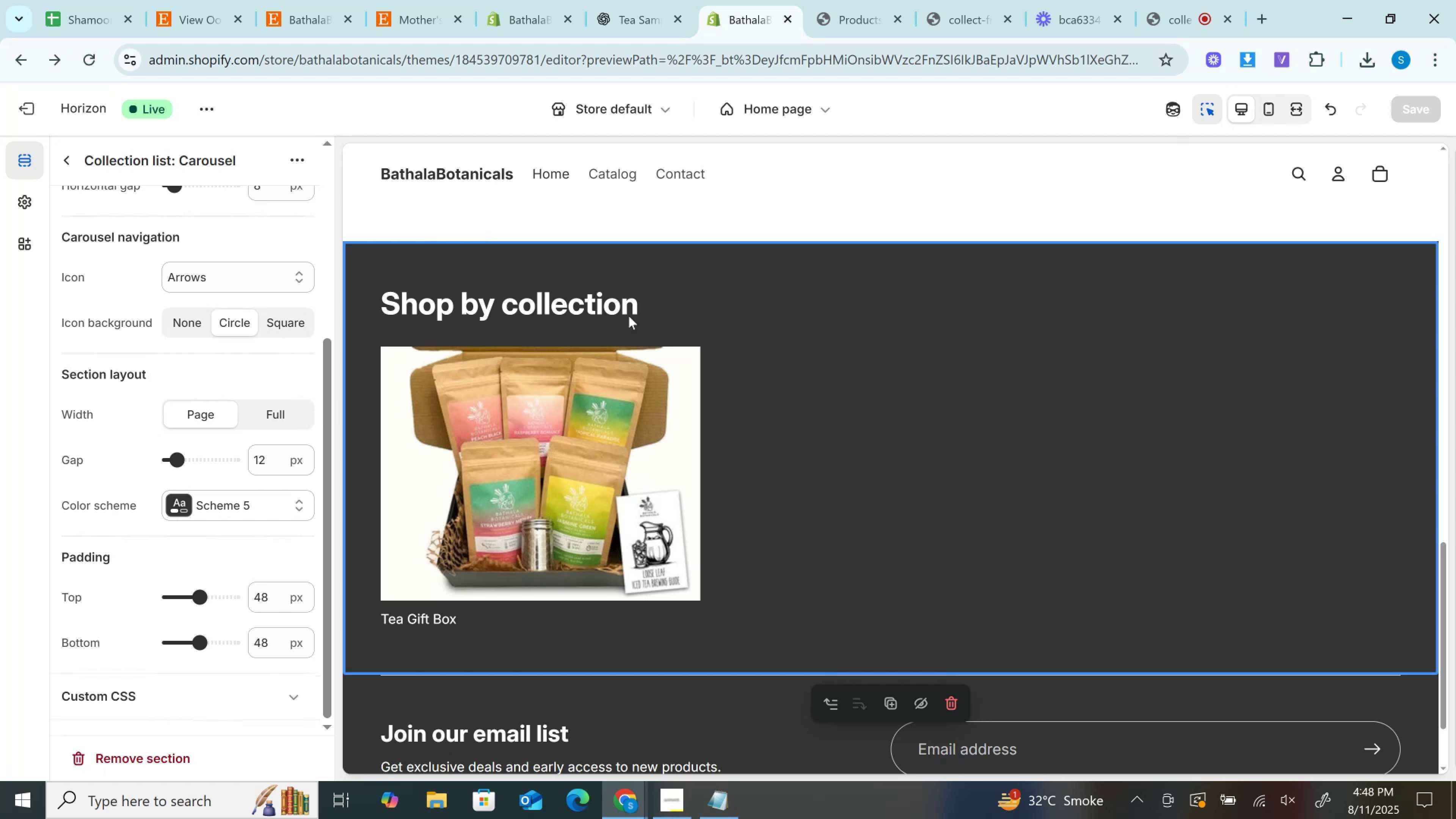 
left_click([620, 297])
 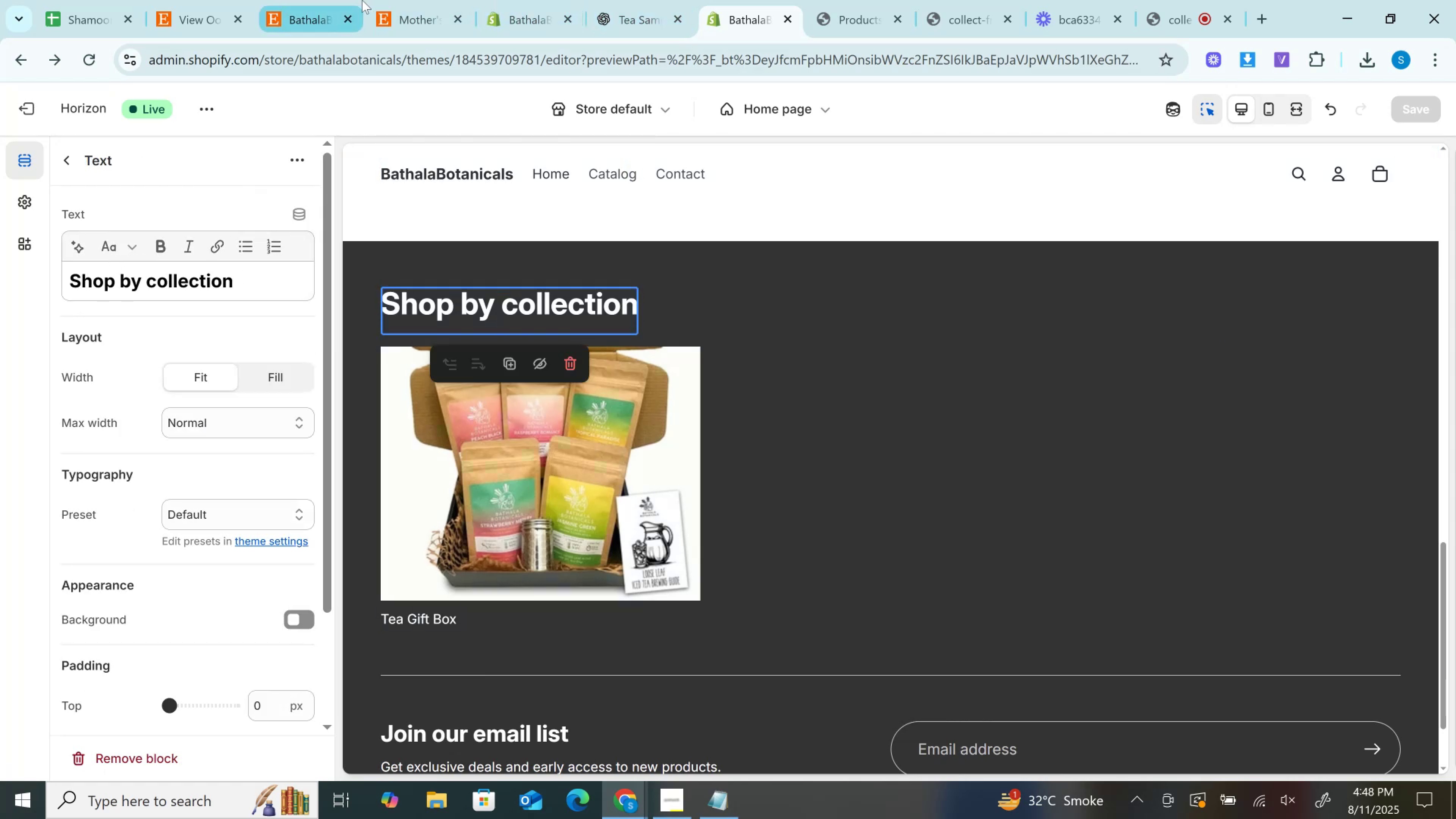 
double_click([349, 0])
 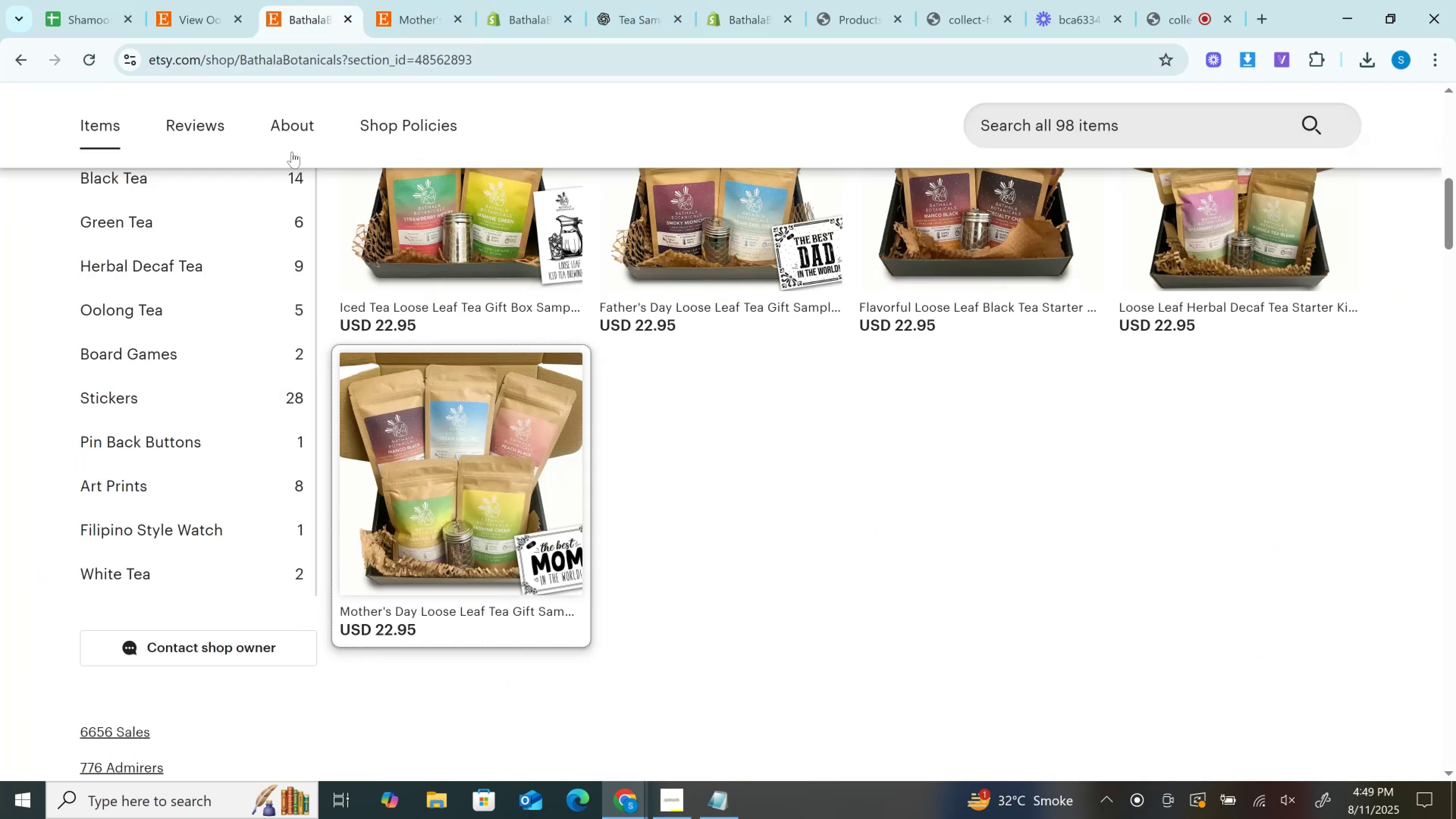 
scroll: coordinate [273, 425], scroll_direction: up, amount: 4.0
 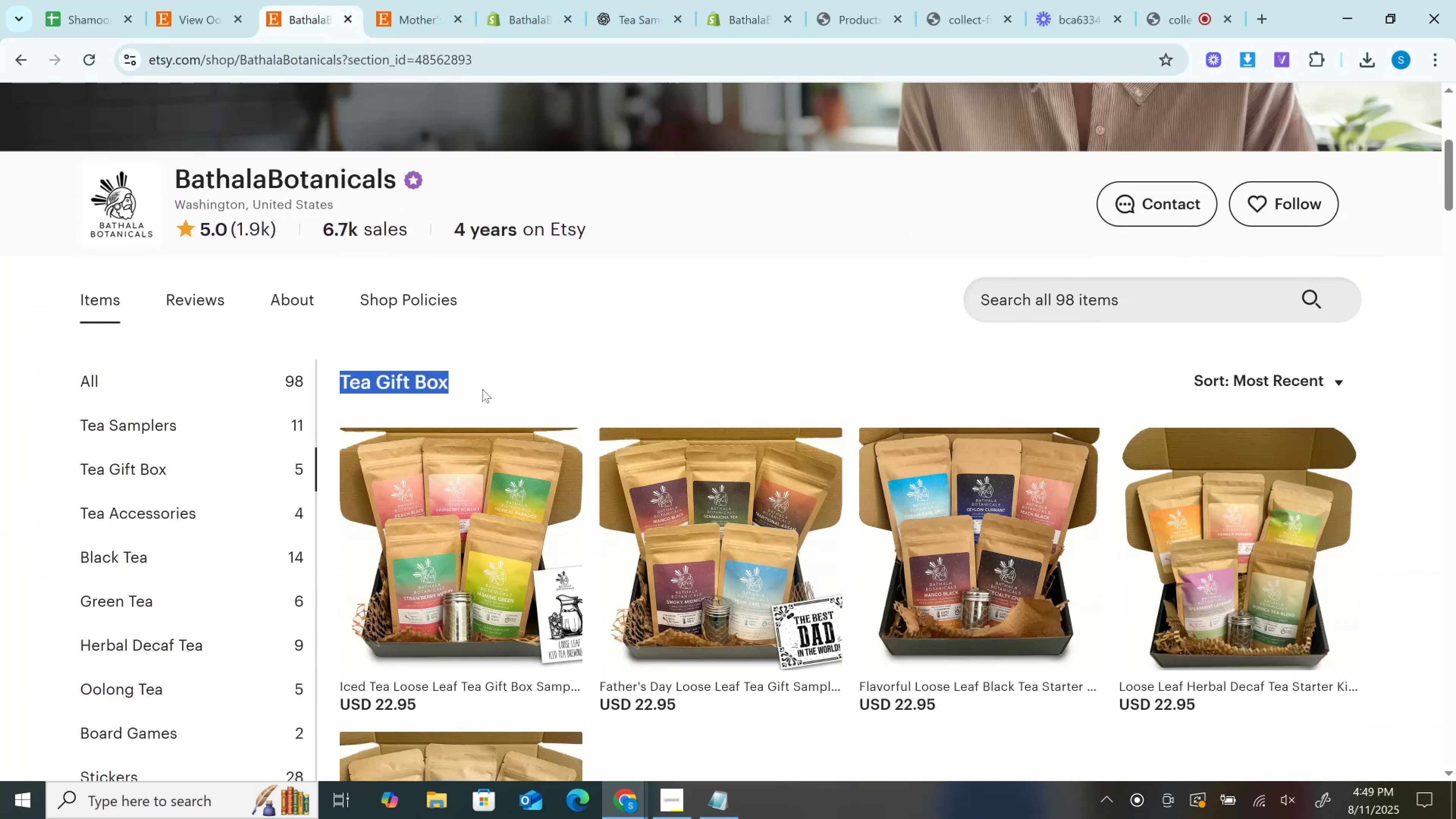 
key(Control+C)
 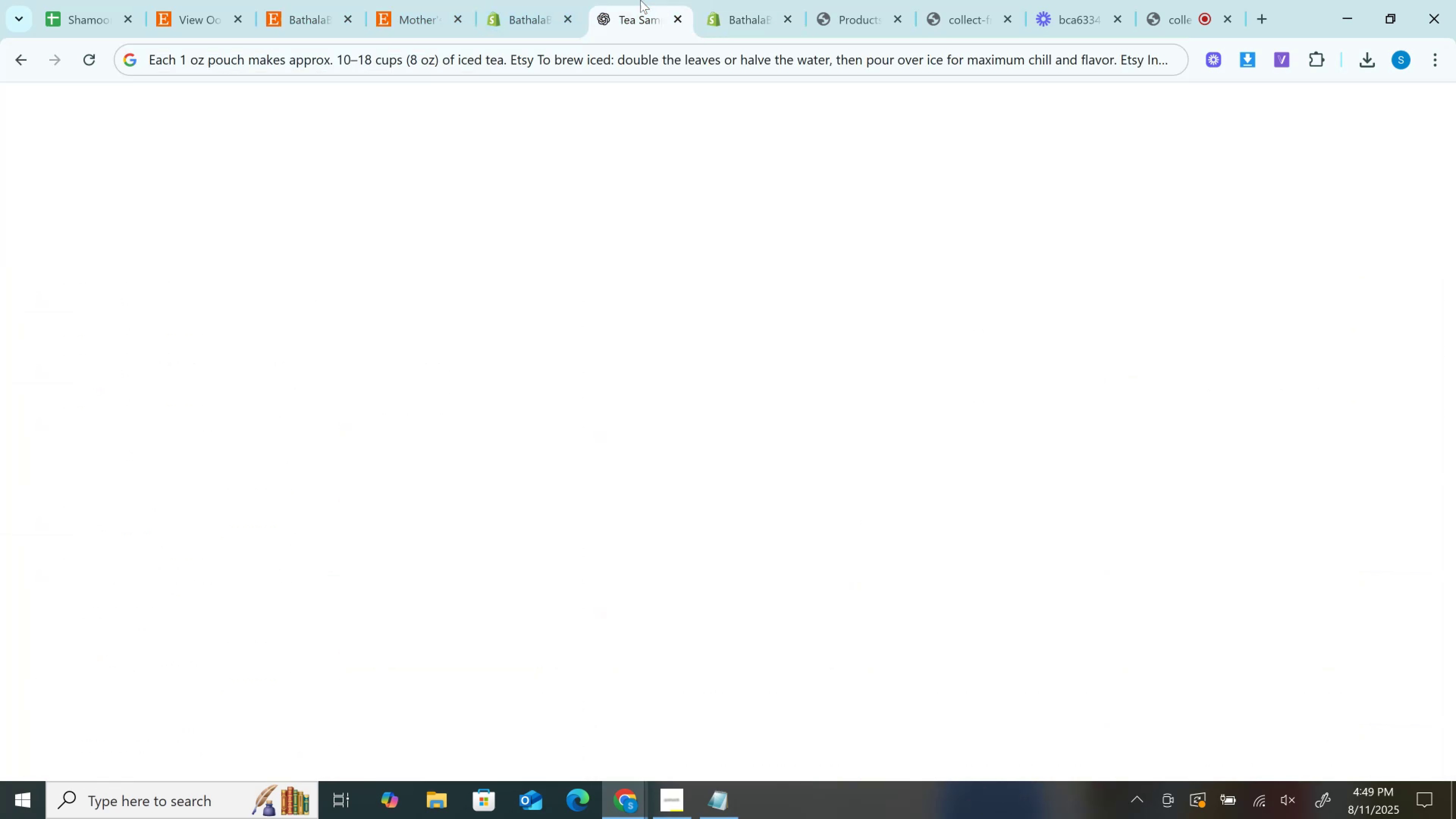 
double_click([783, 0])
 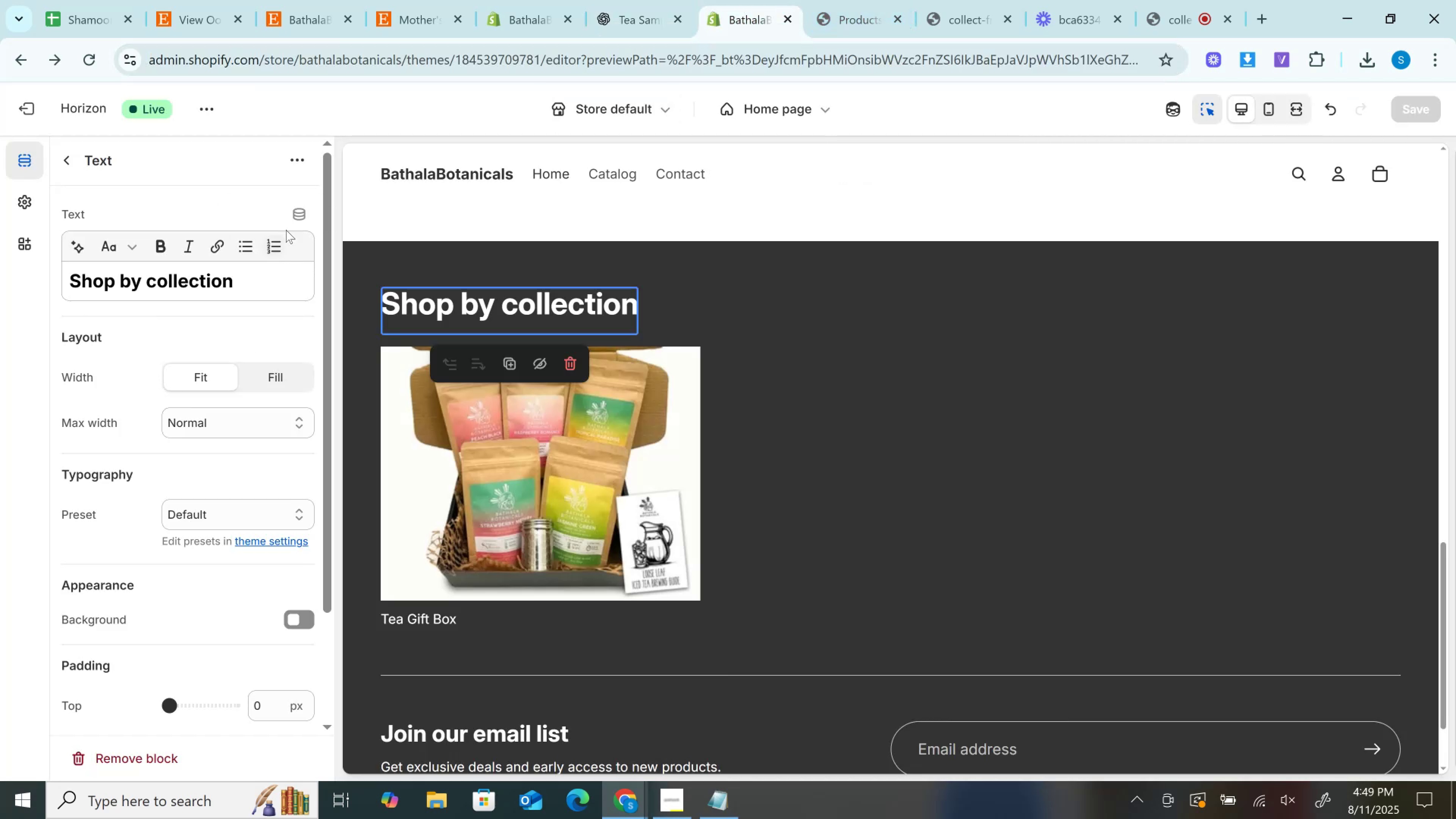 
left_click([267, 281])
 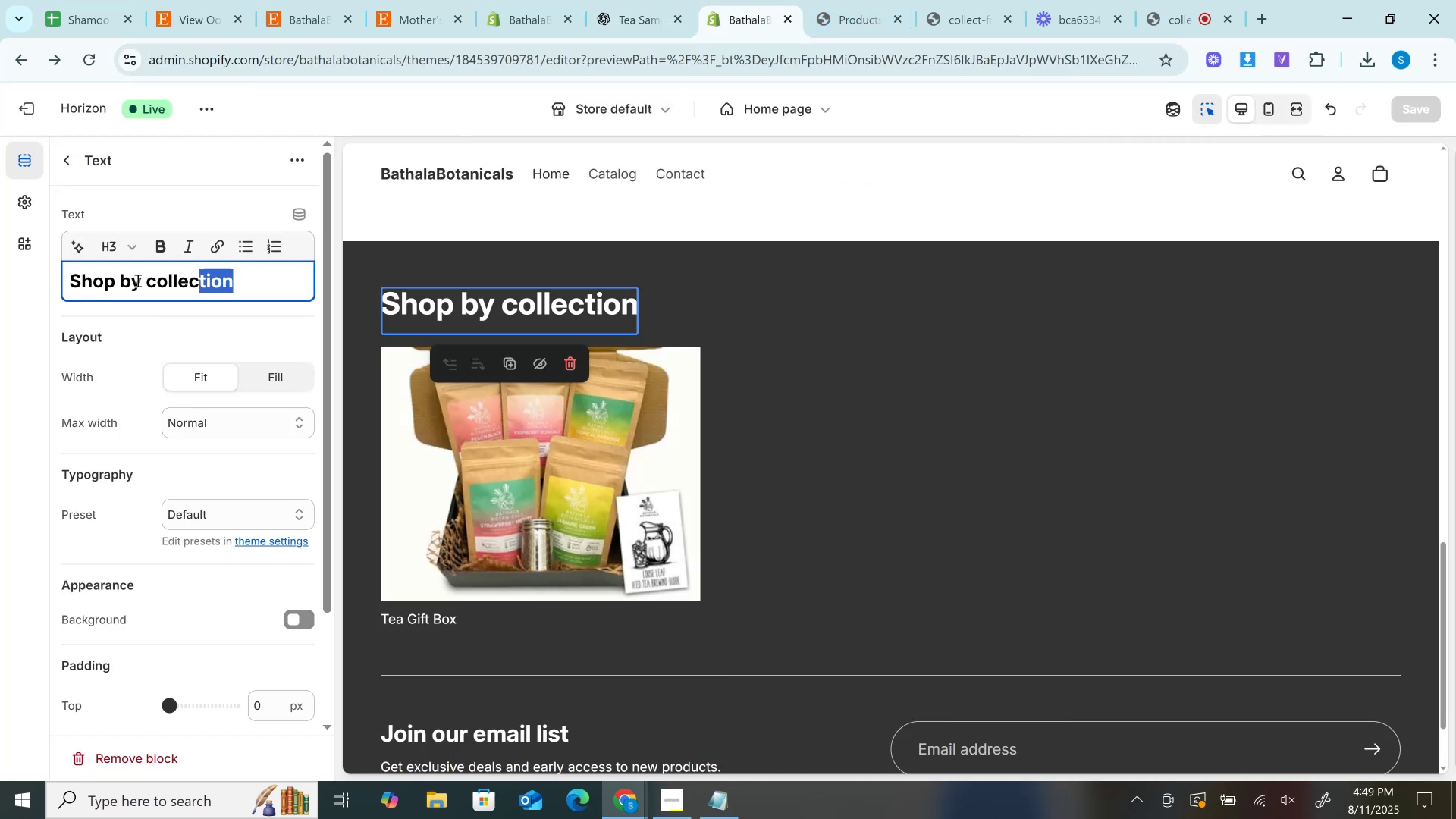 
key(Control+V)
 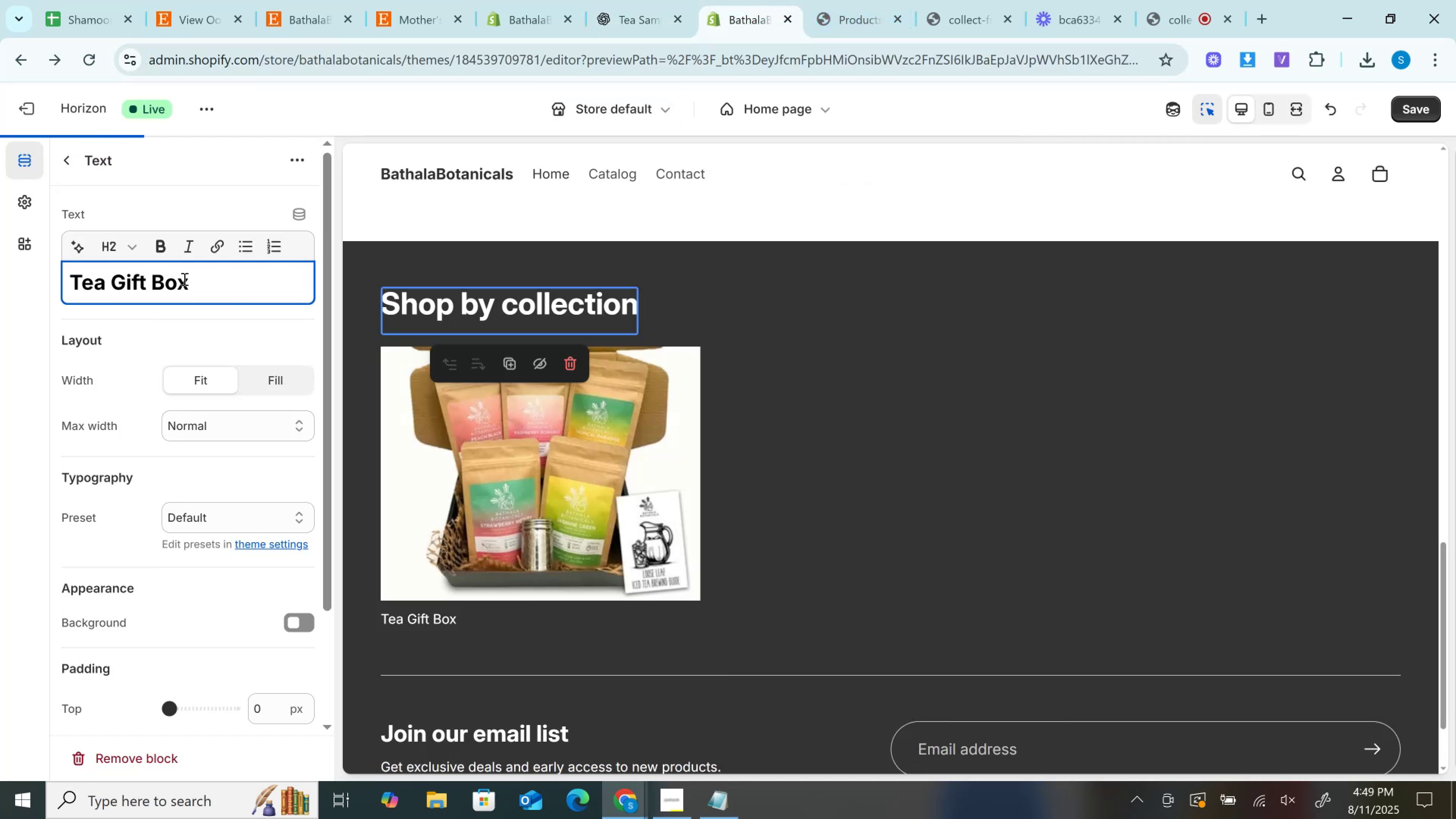 
left_click([184, 279])
 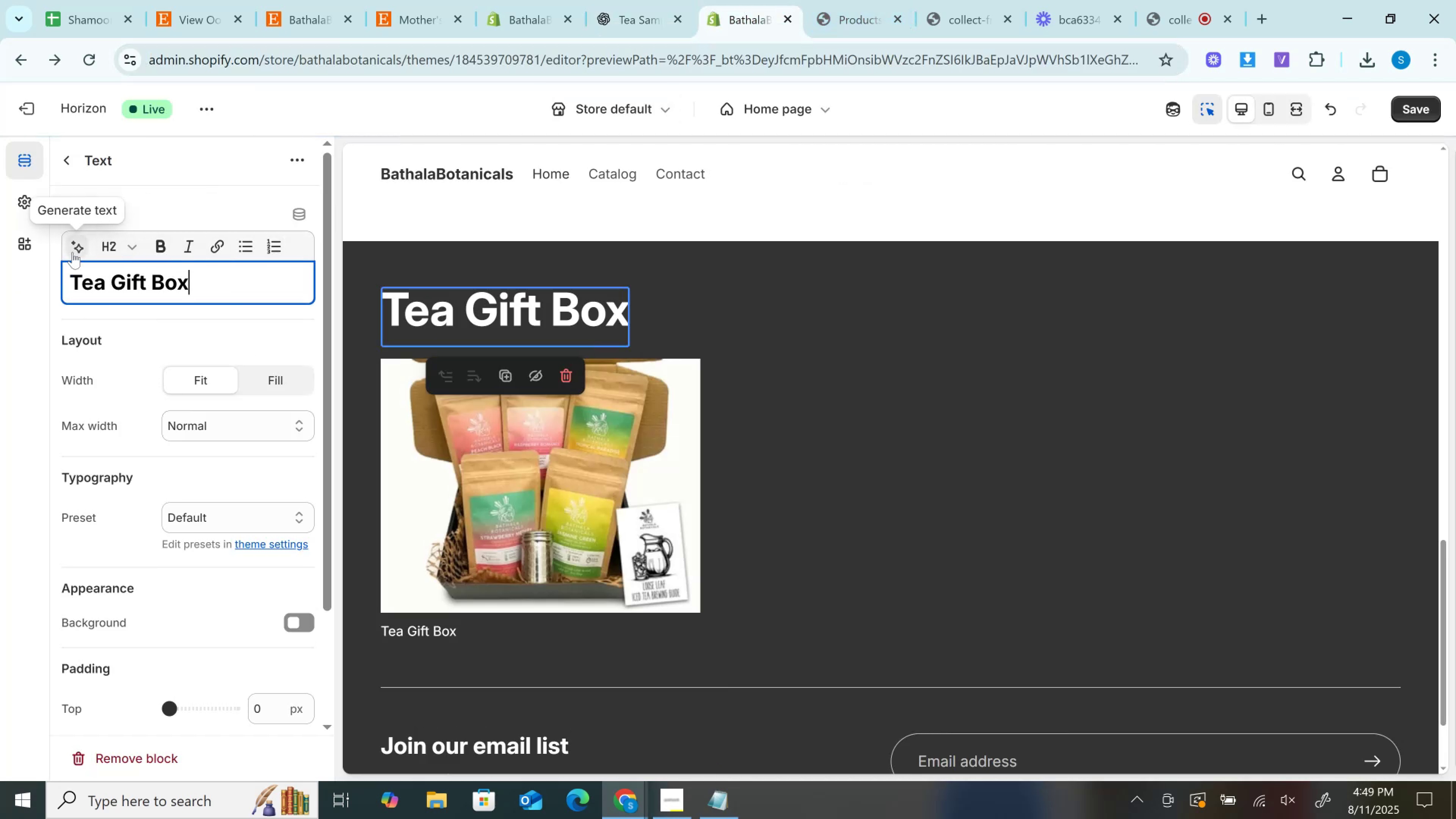 
left_click([127, 252])
 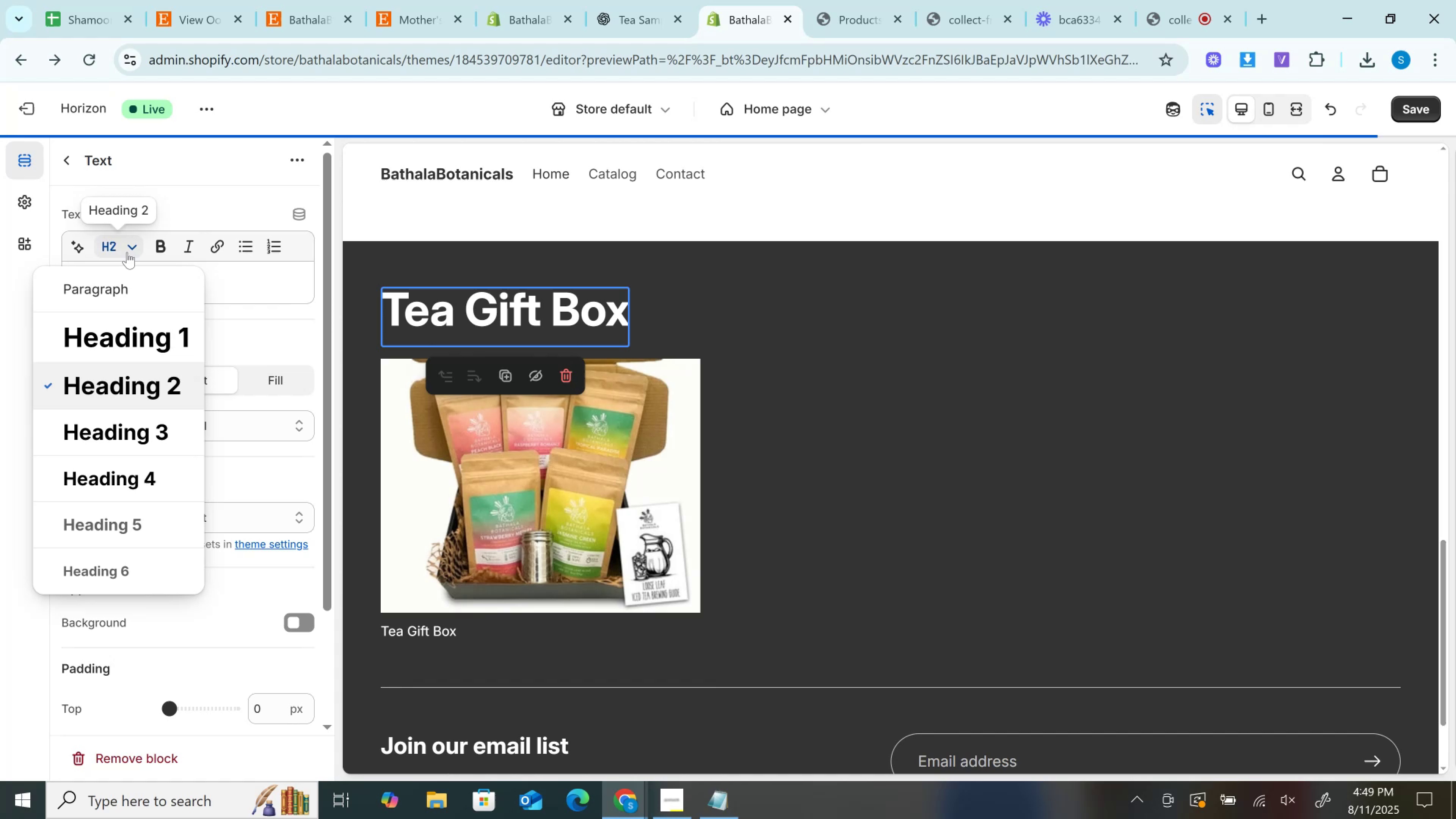 
left_click([127, 252])
 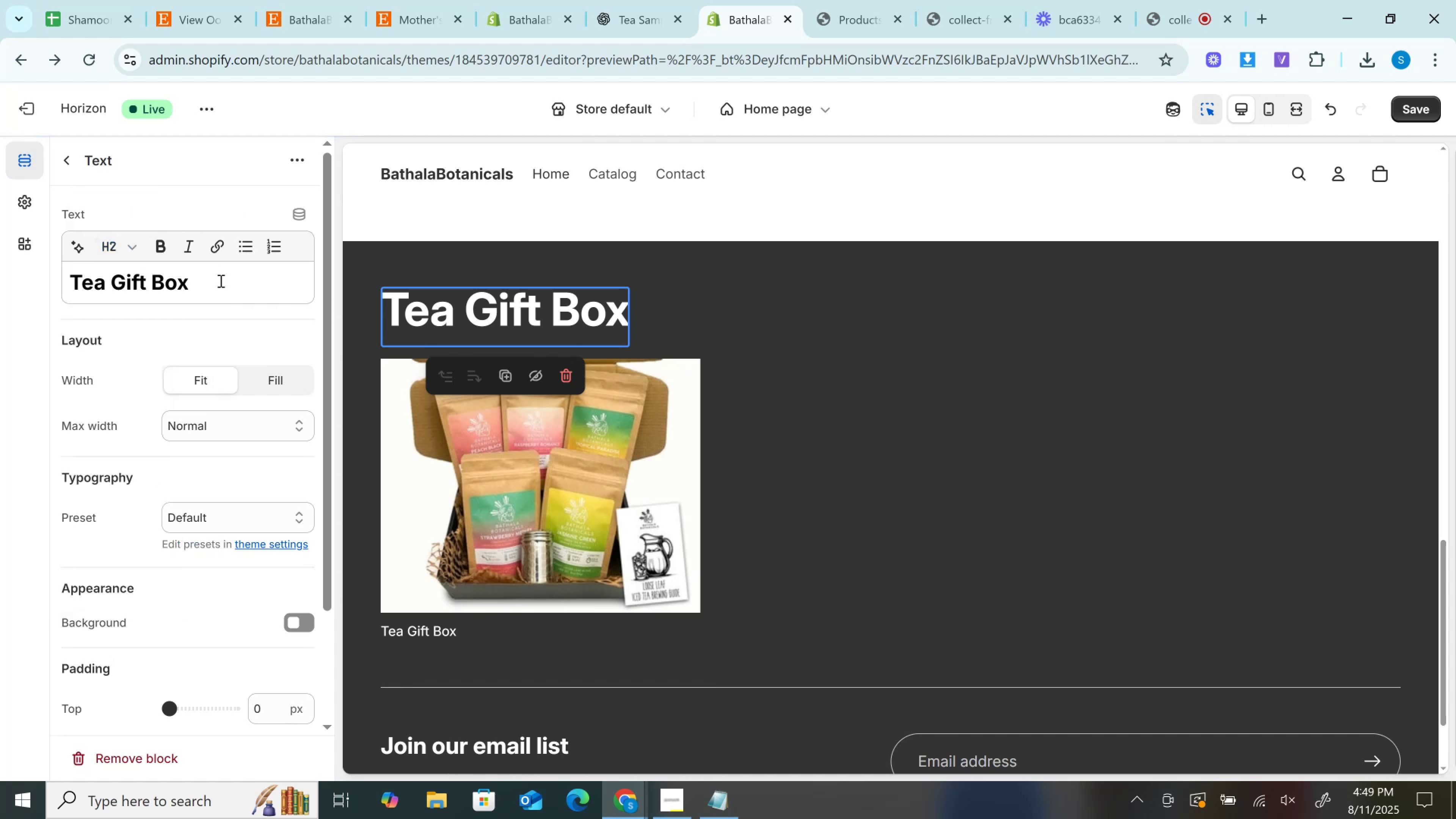 
left_click([223, 284])
 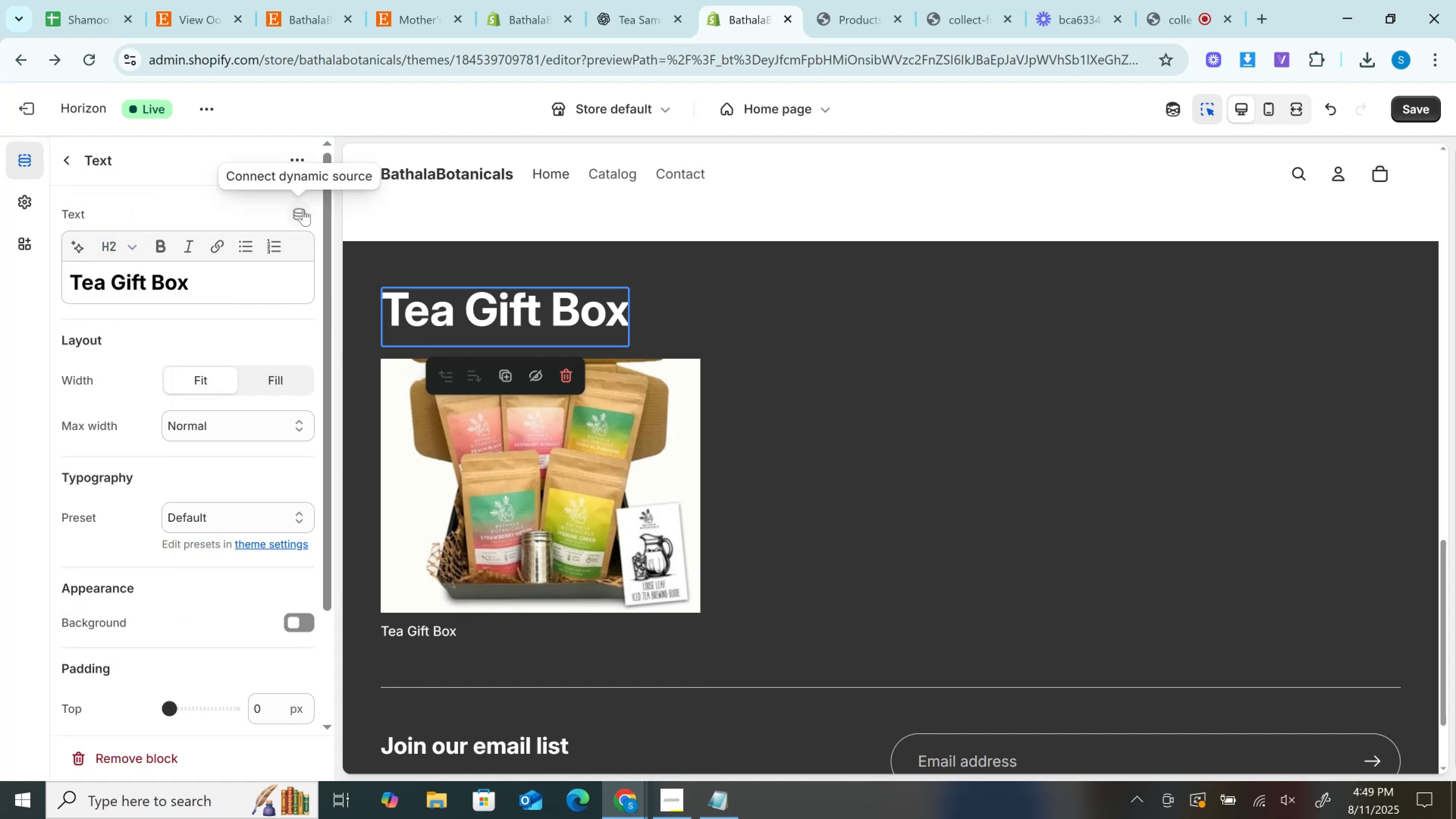 
left_click([303, 209])
 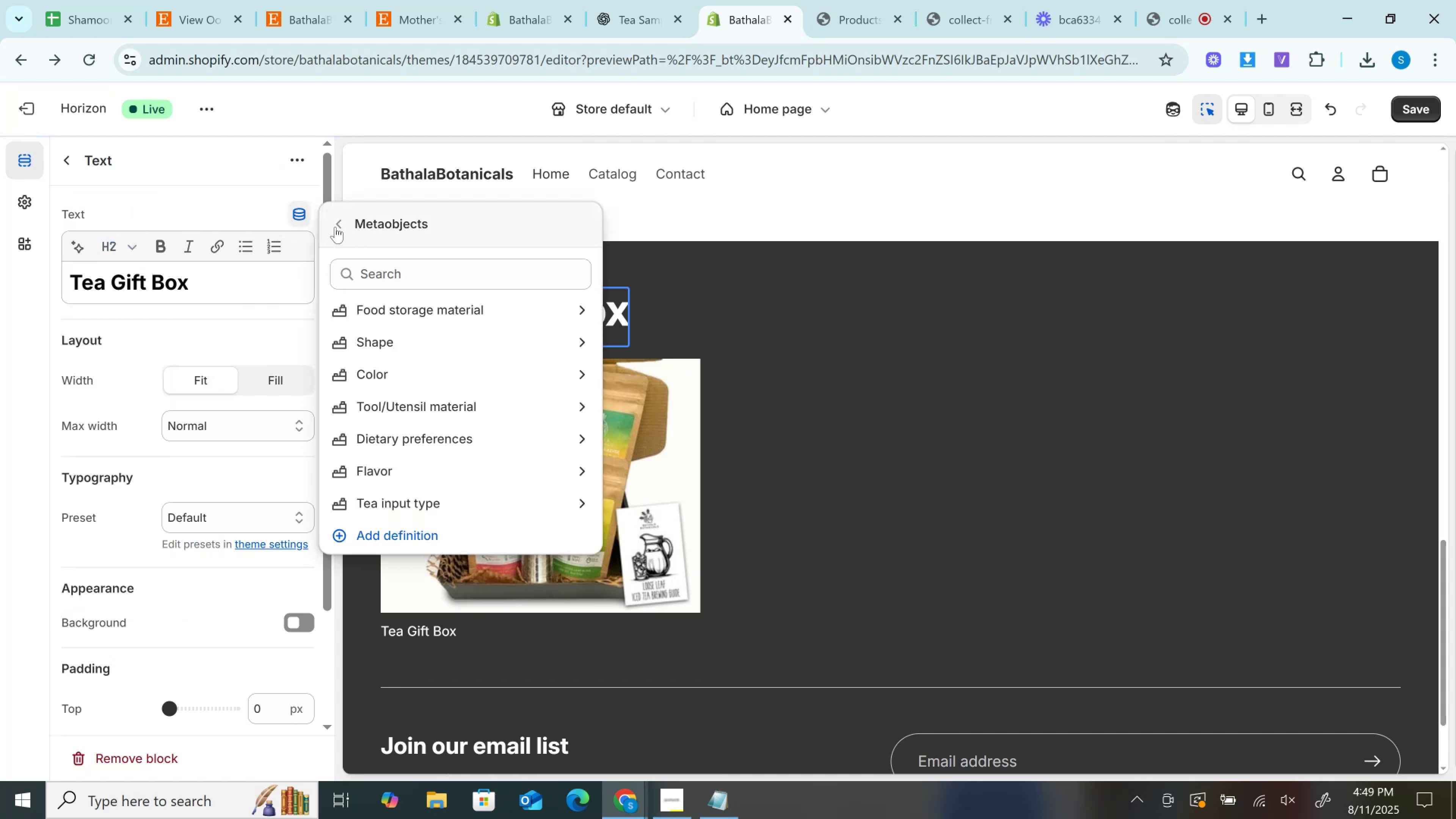 
left_click([195, 337])
 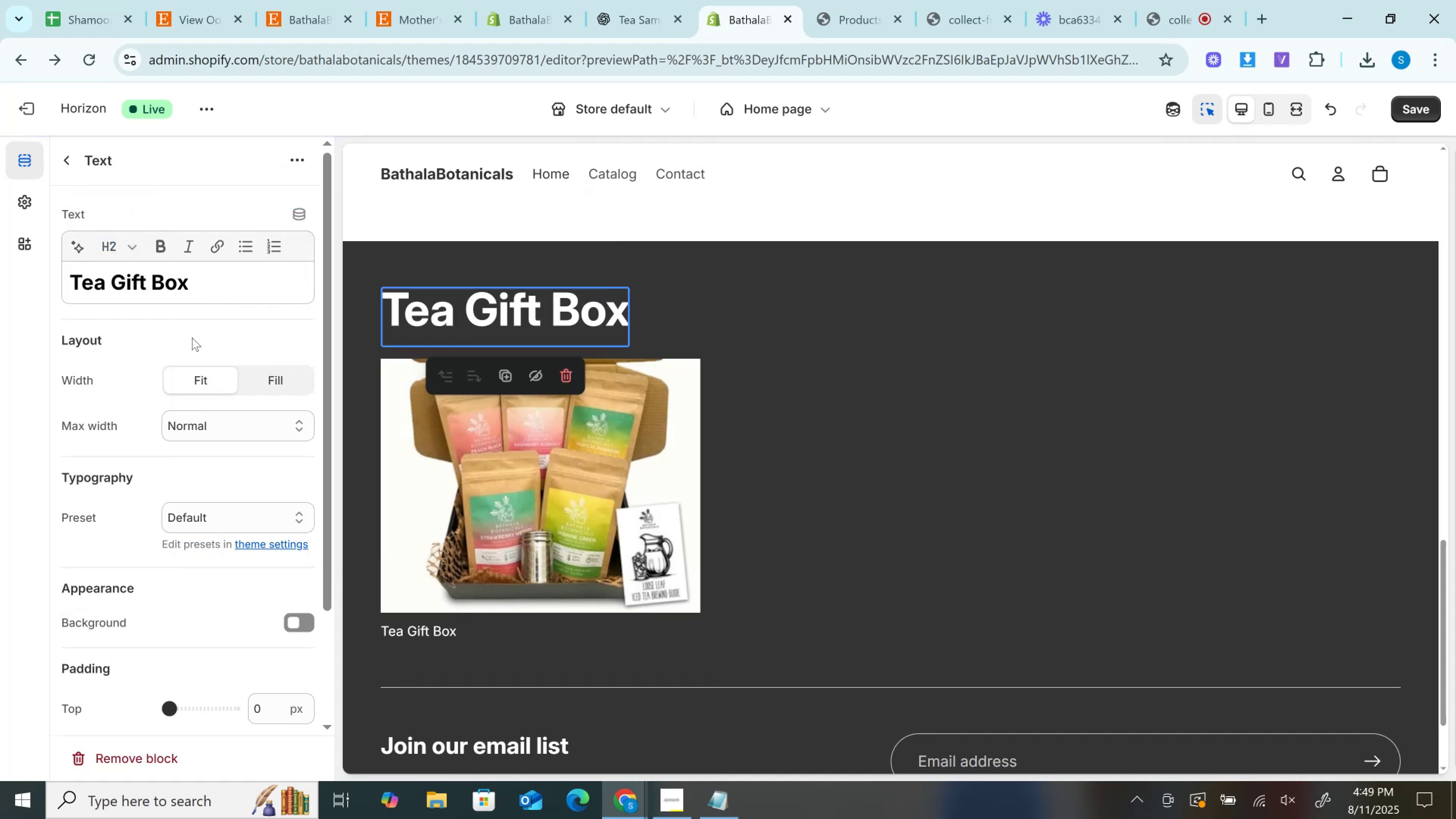 
scroll: coordinate [635, 556], scroll_direction: down, amount: 4.0
 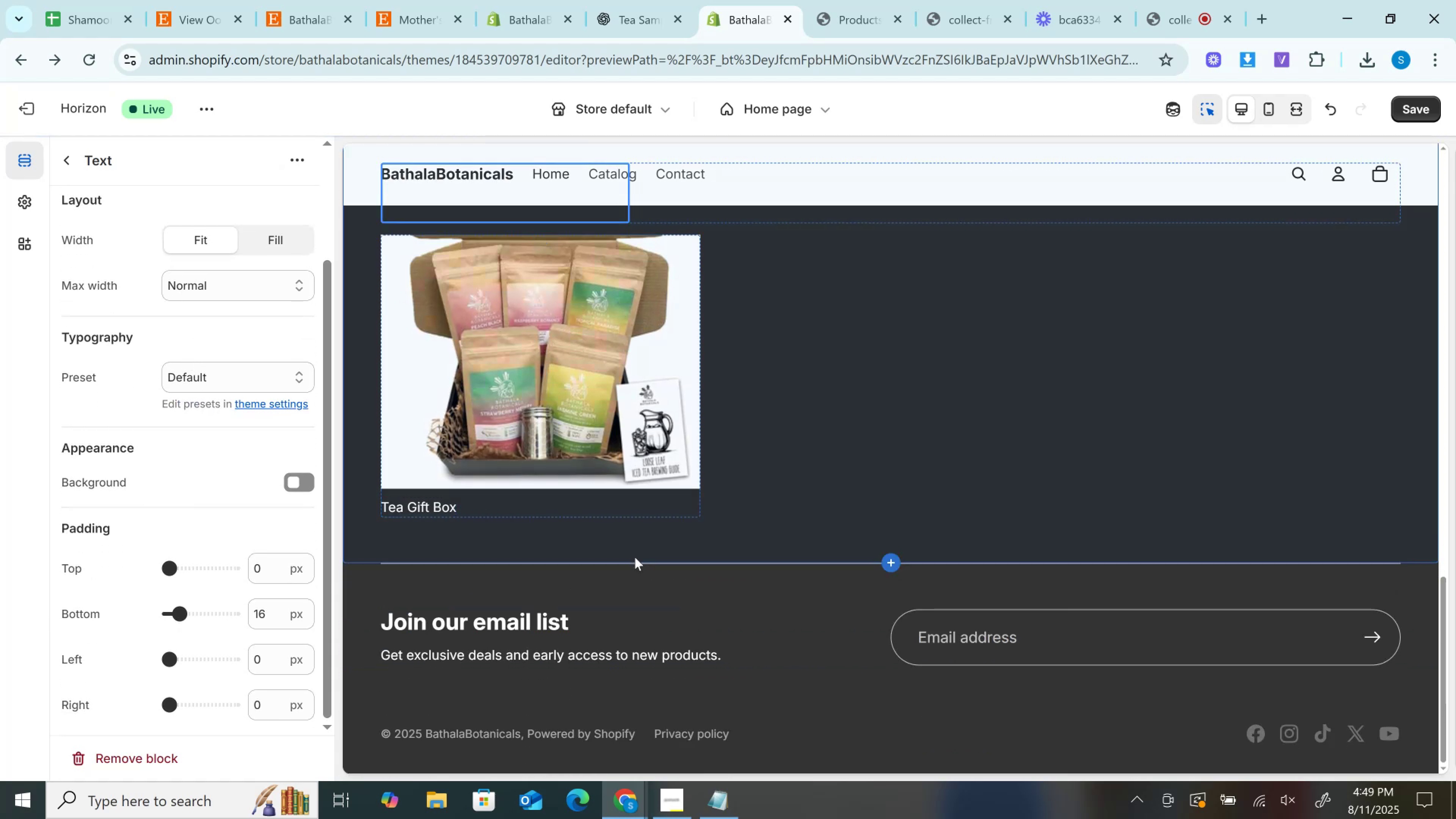 
scroll: coordinate [635, 557], scroll_direction: up, amount: 3.0
 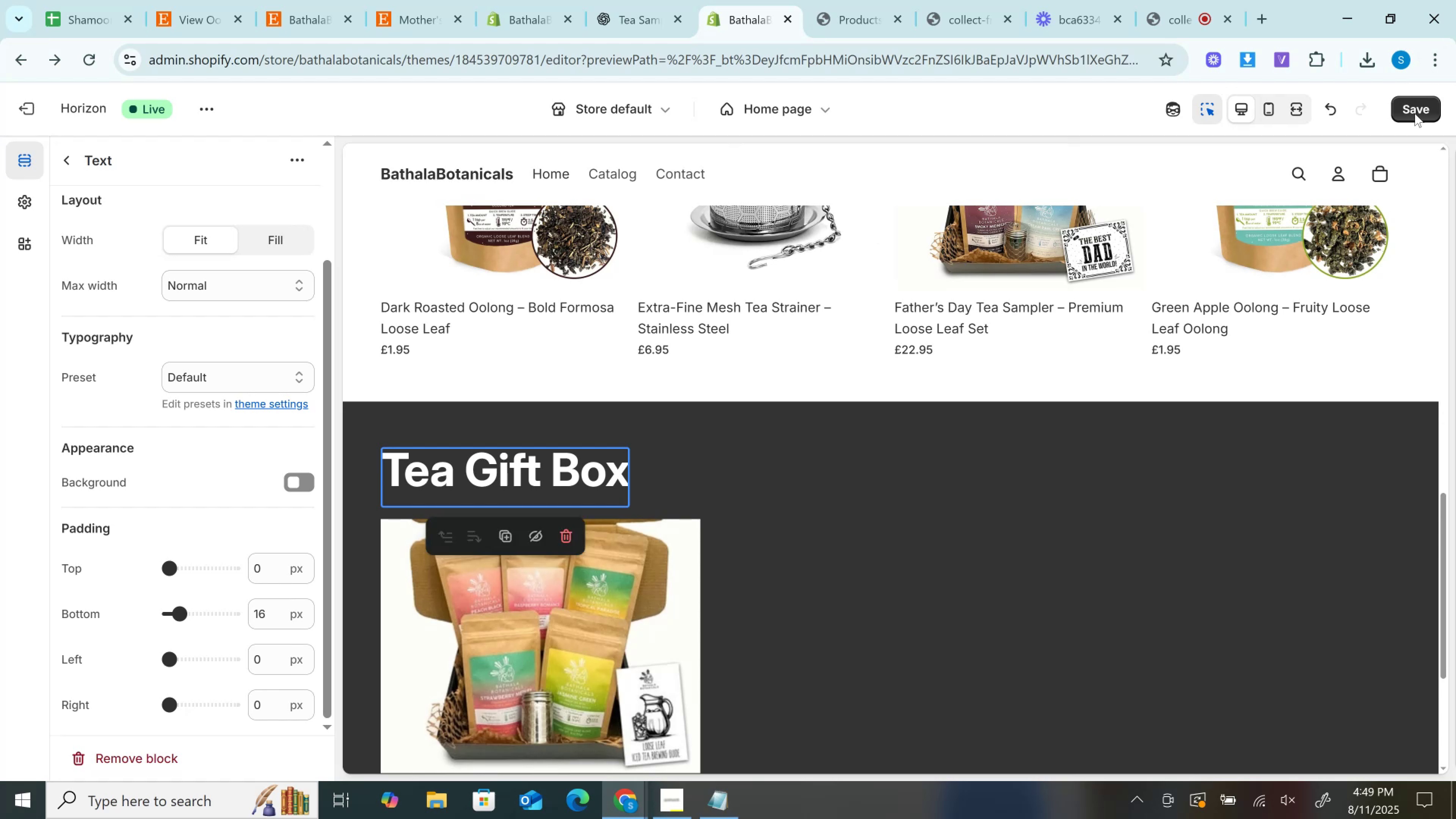 
left_click([1415, 113])
 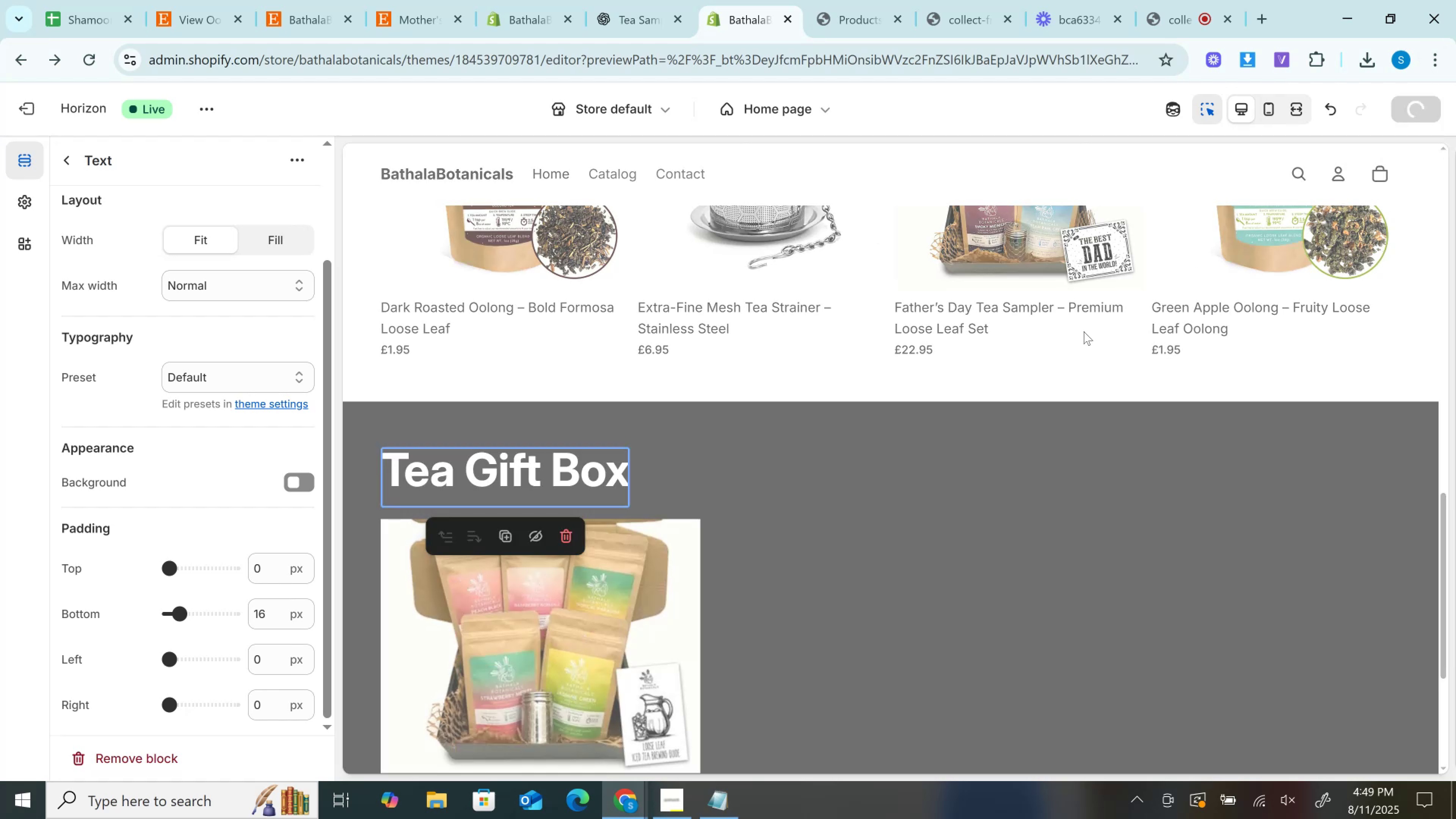 
scroll: coordinate [1008, 395], scroll_direction: up, amount: 4.0
 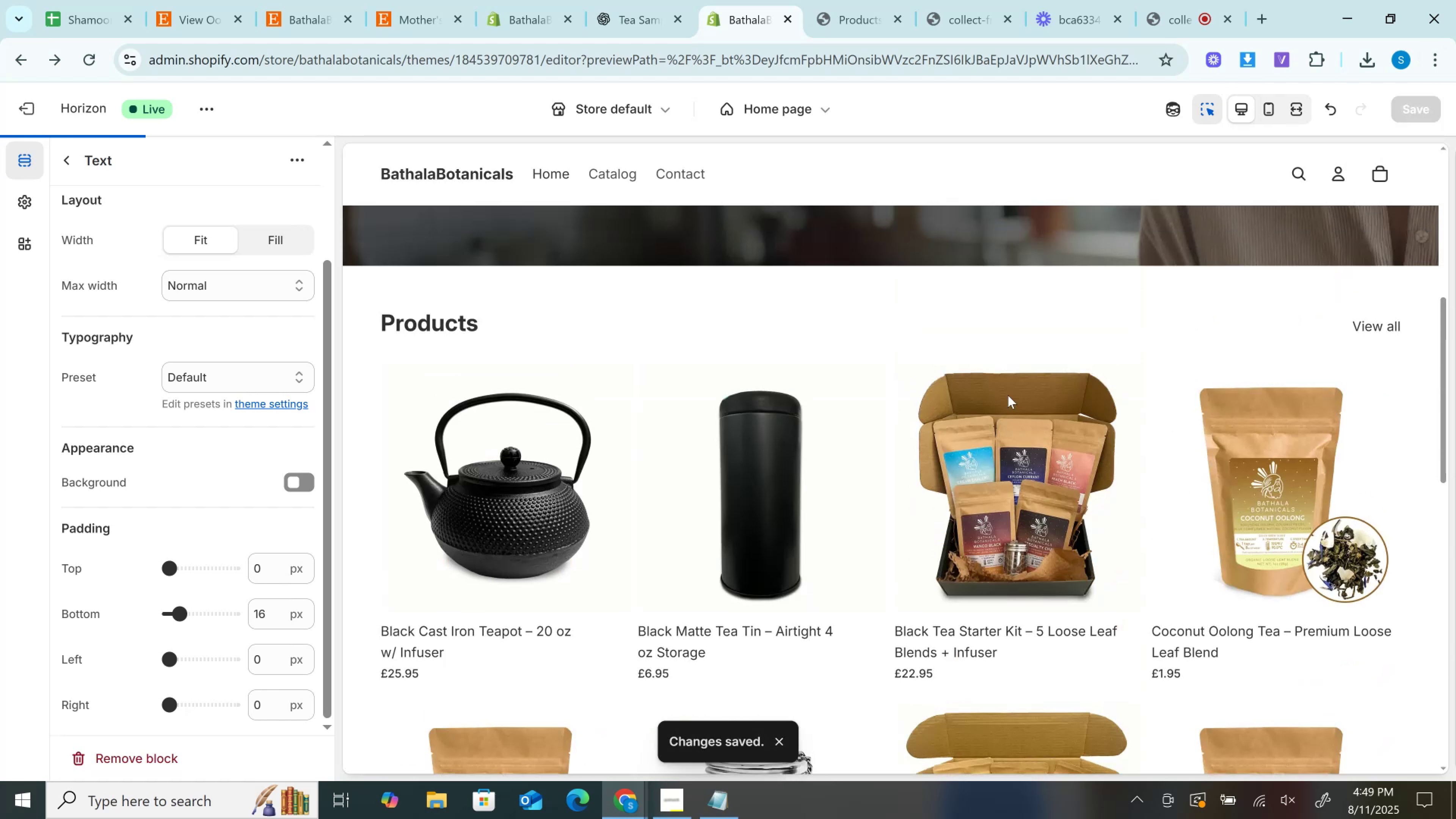 
scroll: coordinate [1008, 395], scroll_direction: down, amount: 3.0
 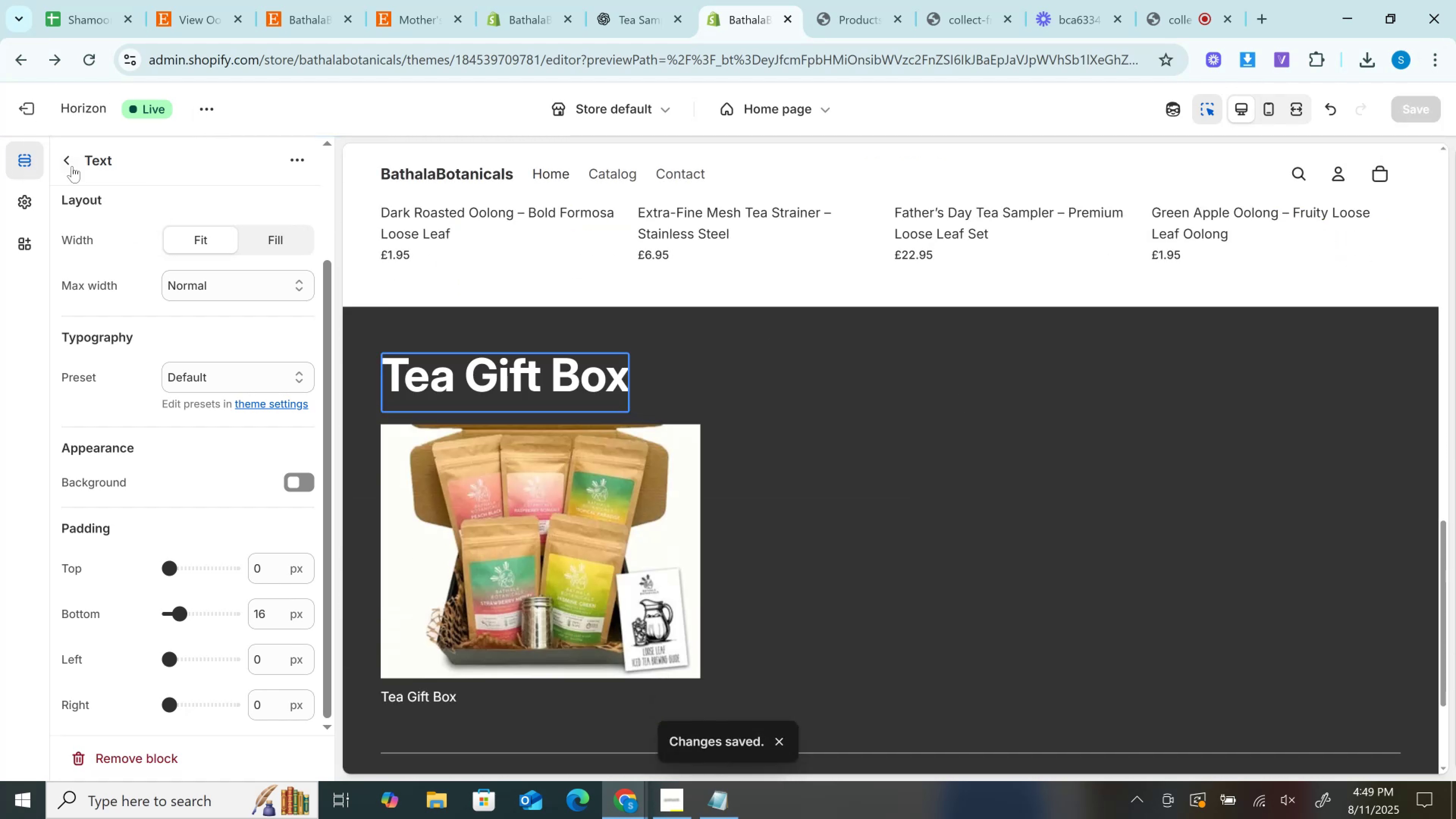 
left_click([71, 158])
 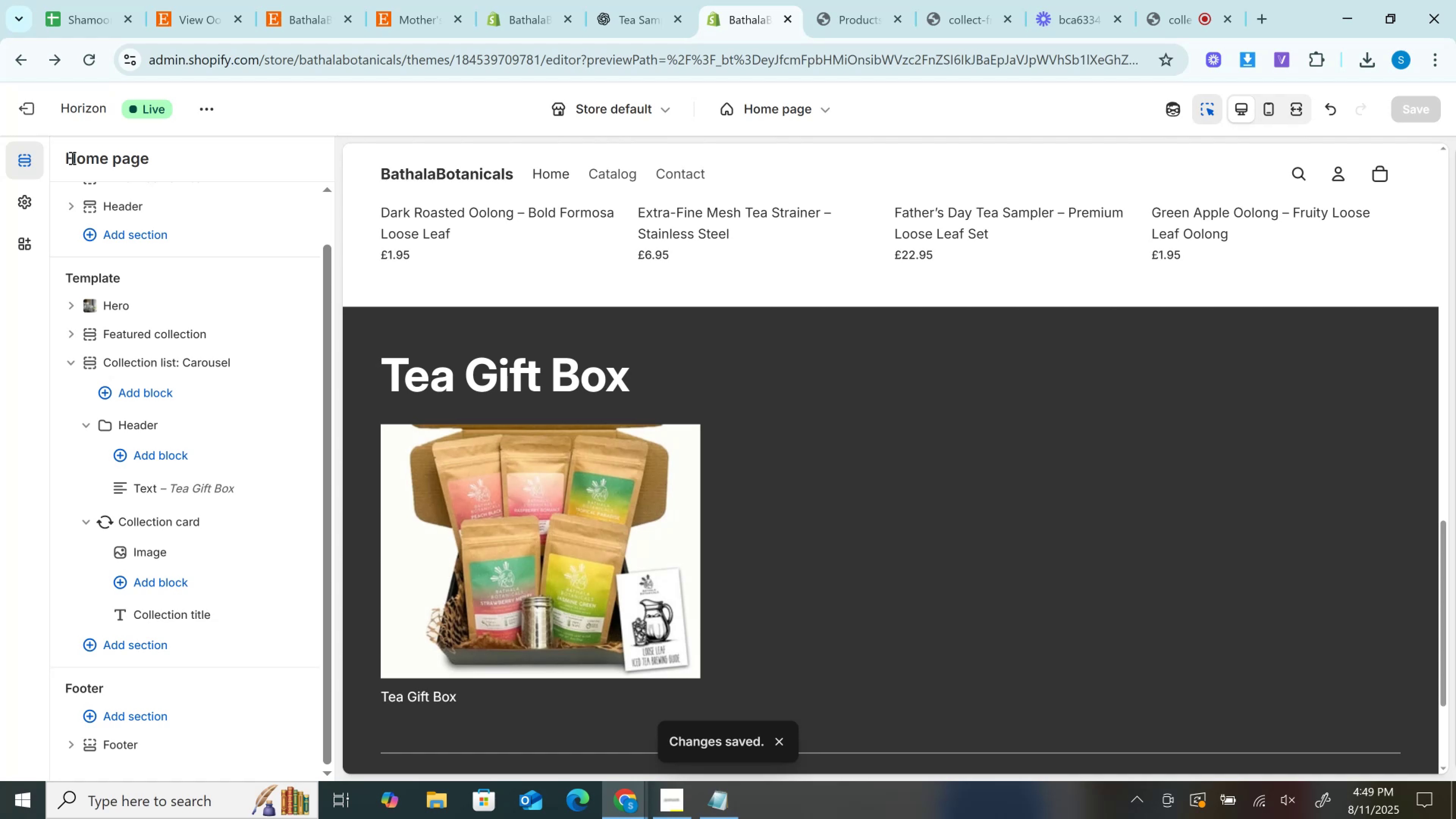 
wait(7.09)
 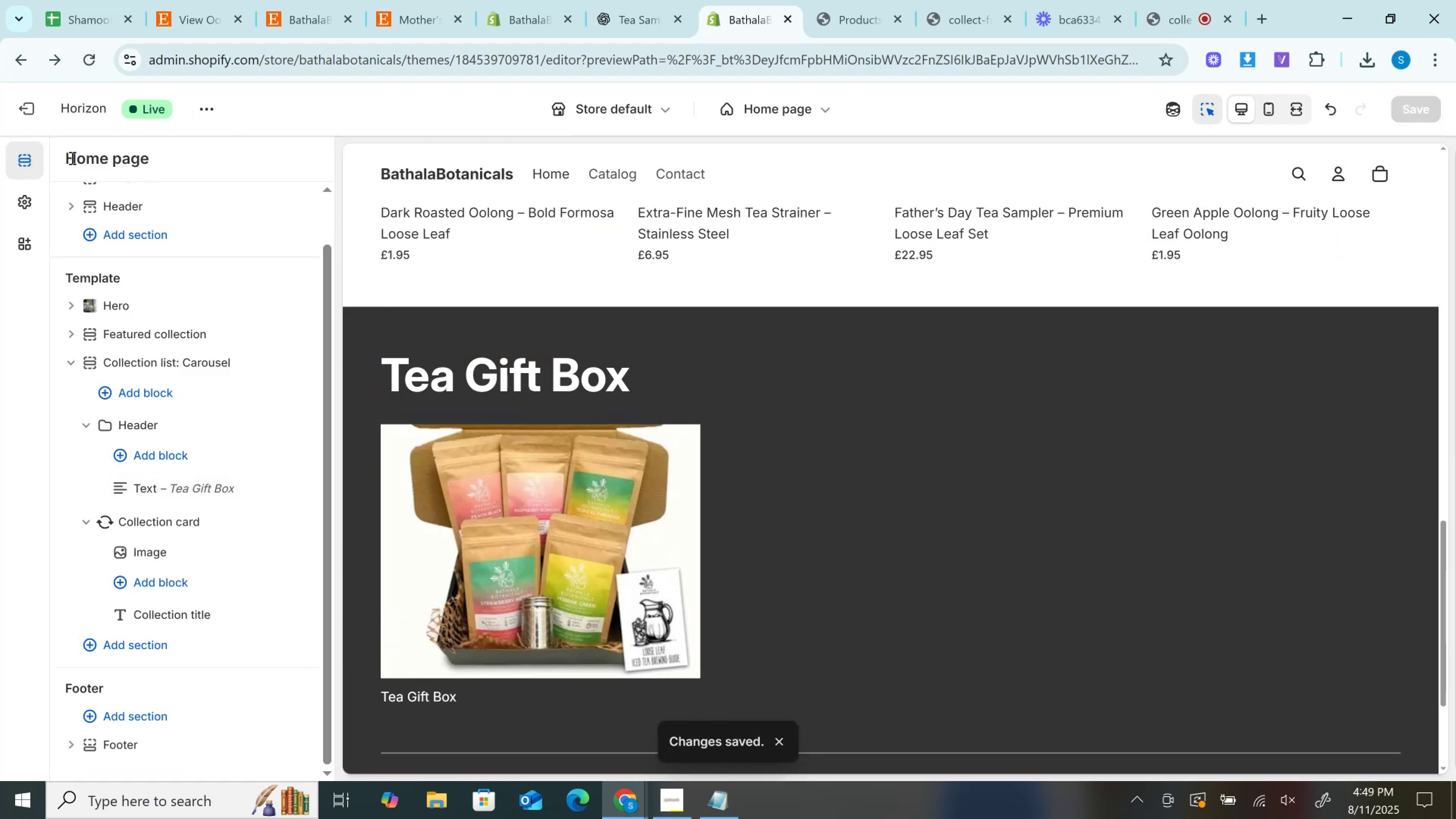 
left_click([191, 354])
 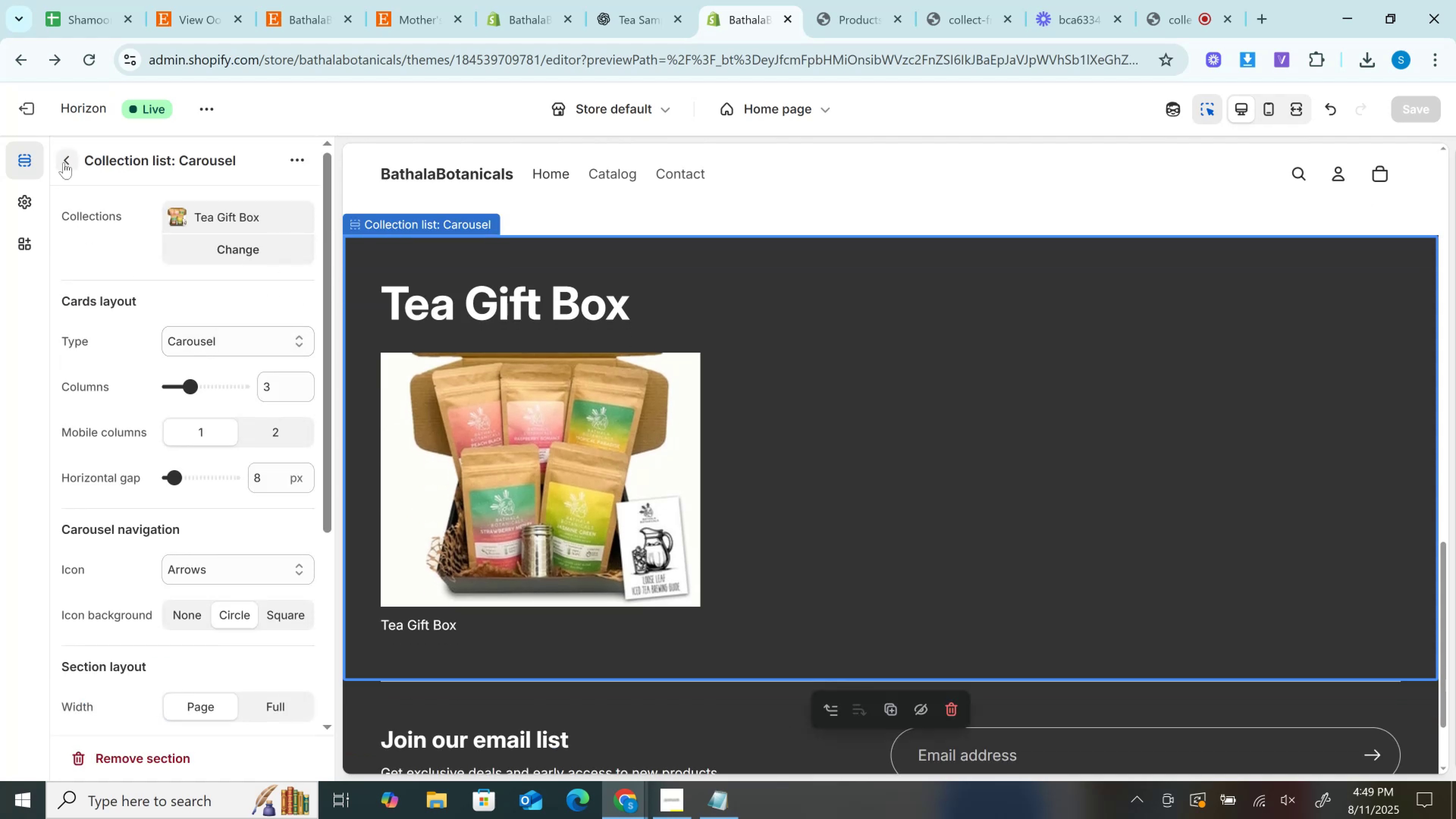 
left_click([71, 157])
 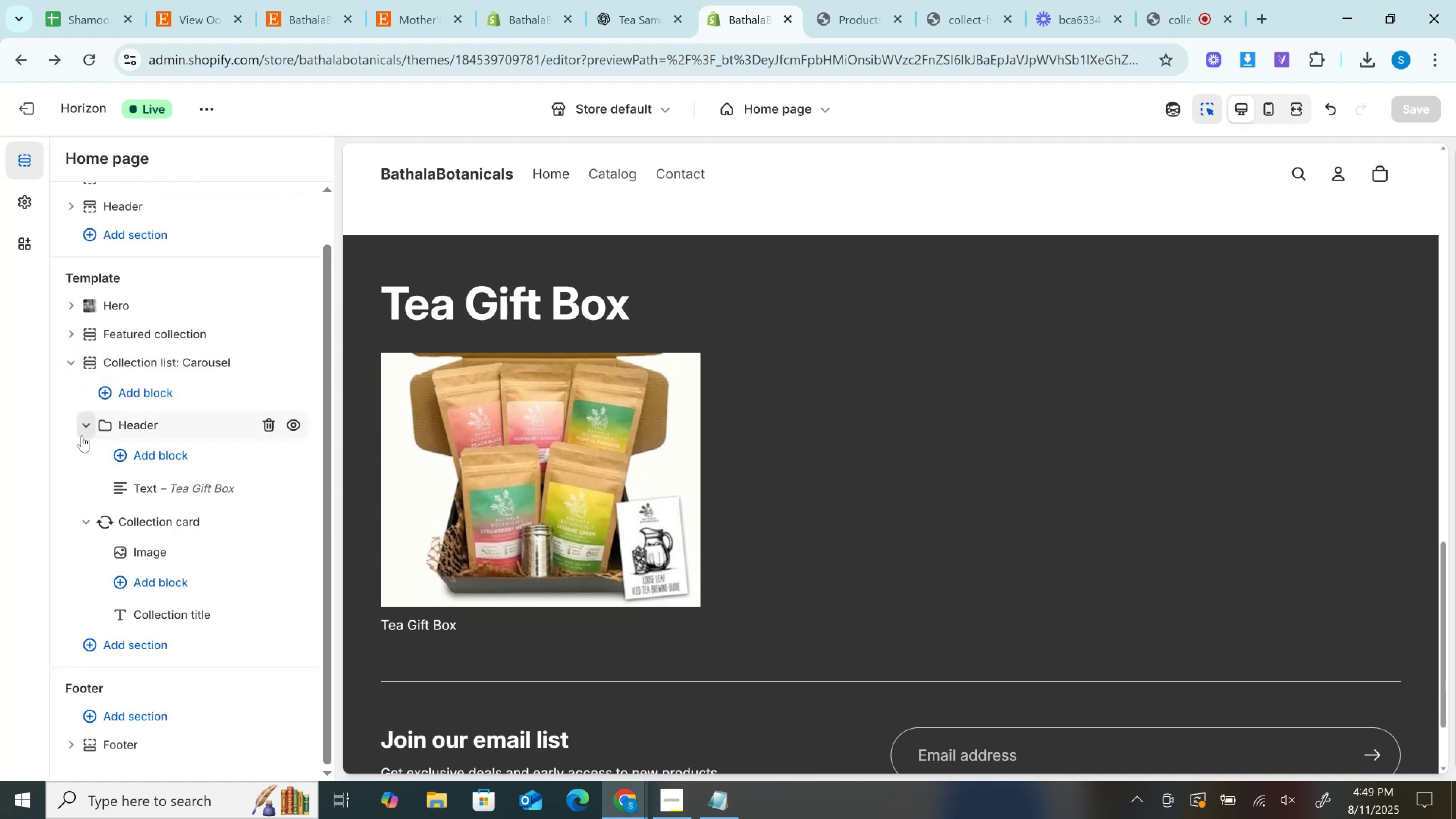 
left_click([82, 435])
 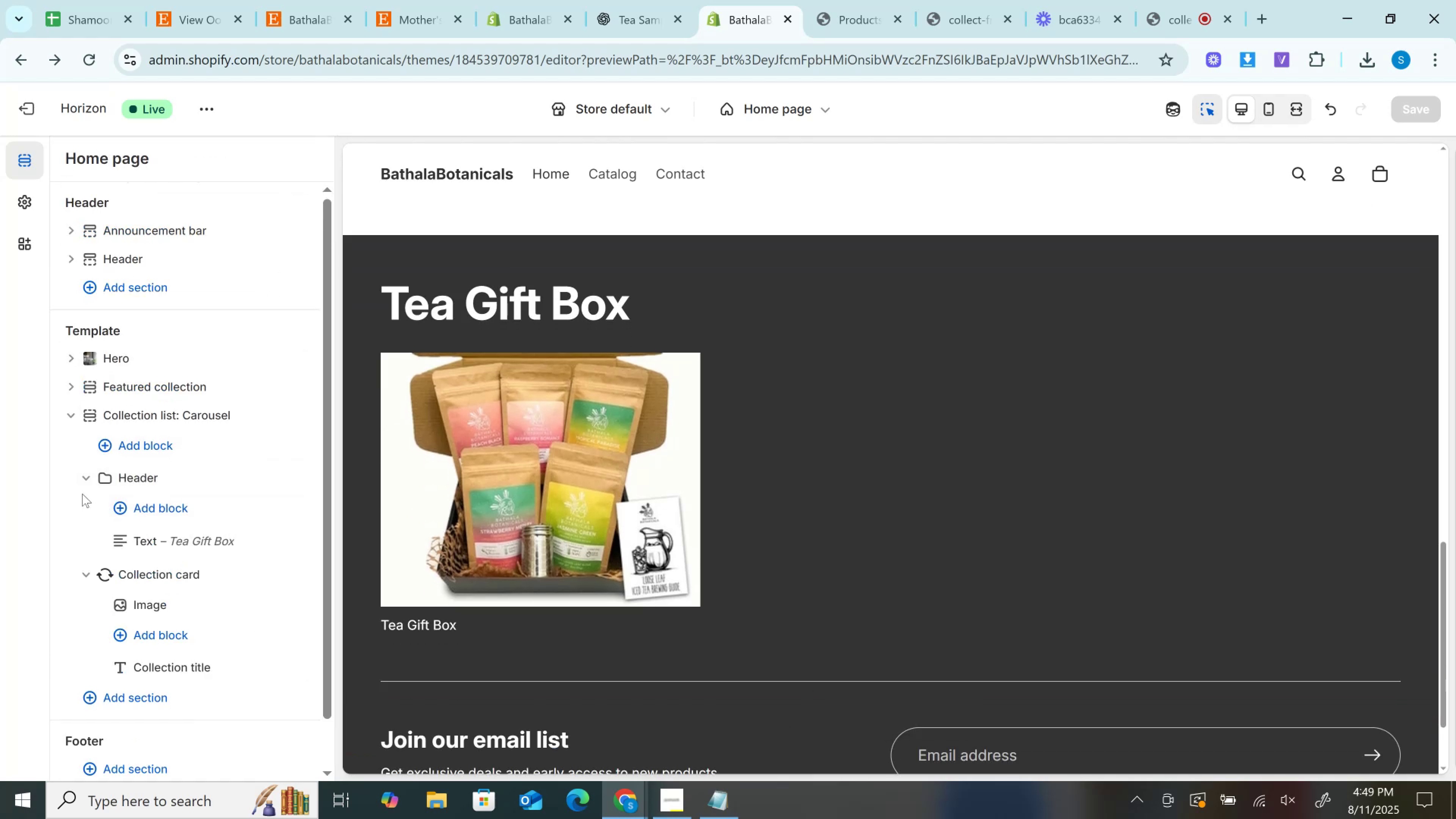 
left_click([83, 482])
 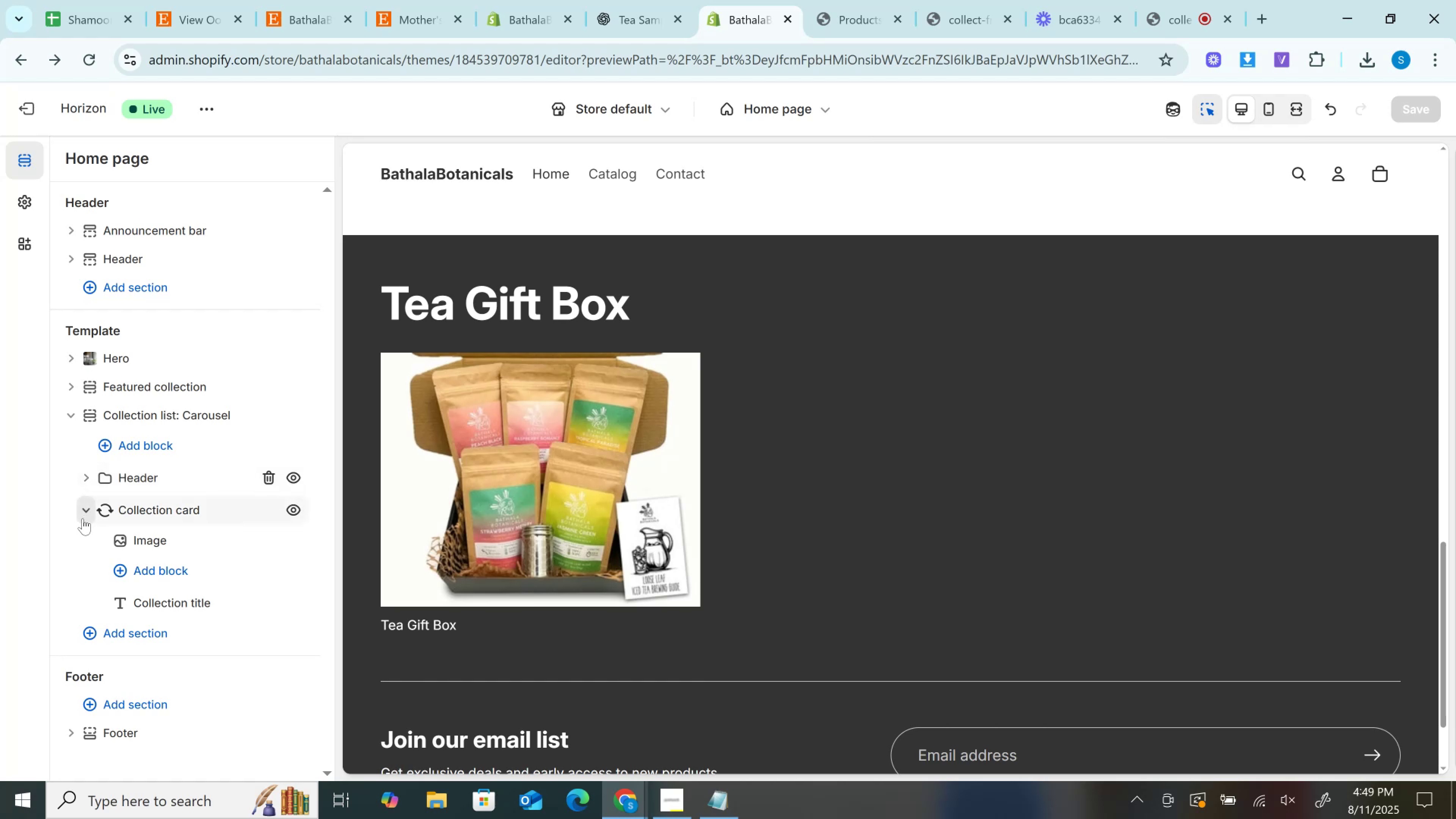 
left_click([83, 516])
 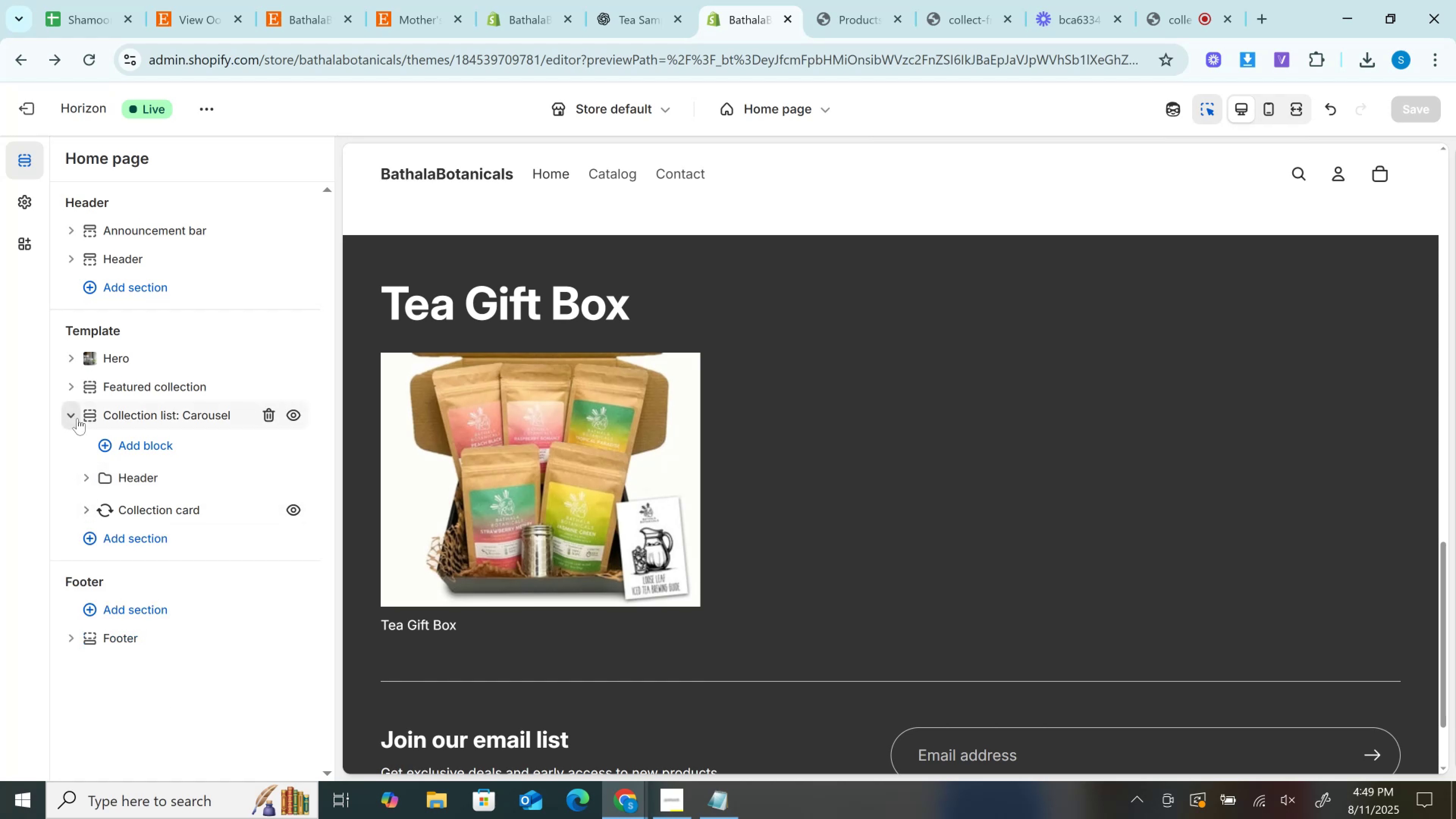 
left_click([81, 418])
 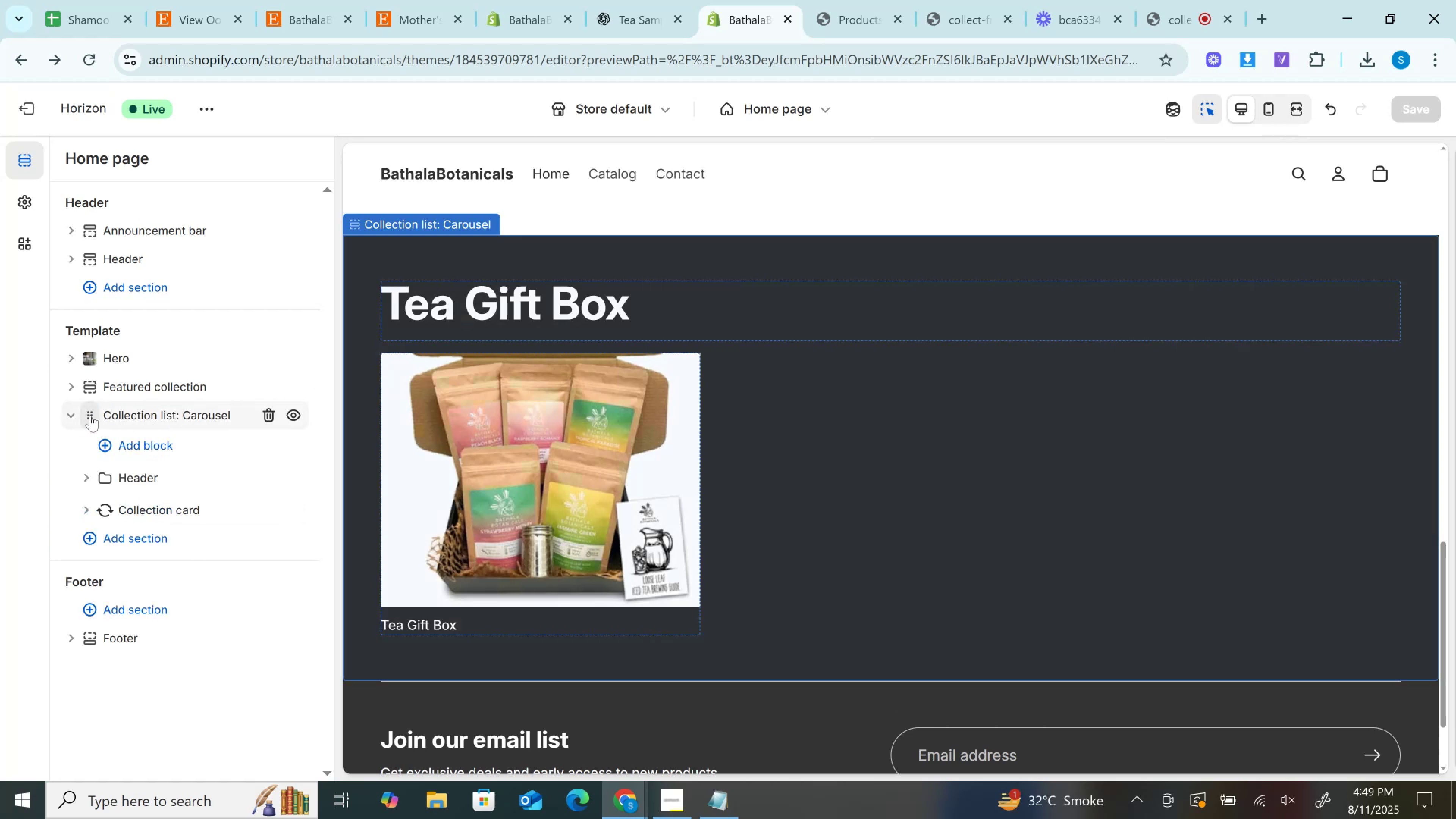 
left_click([78, 415])
 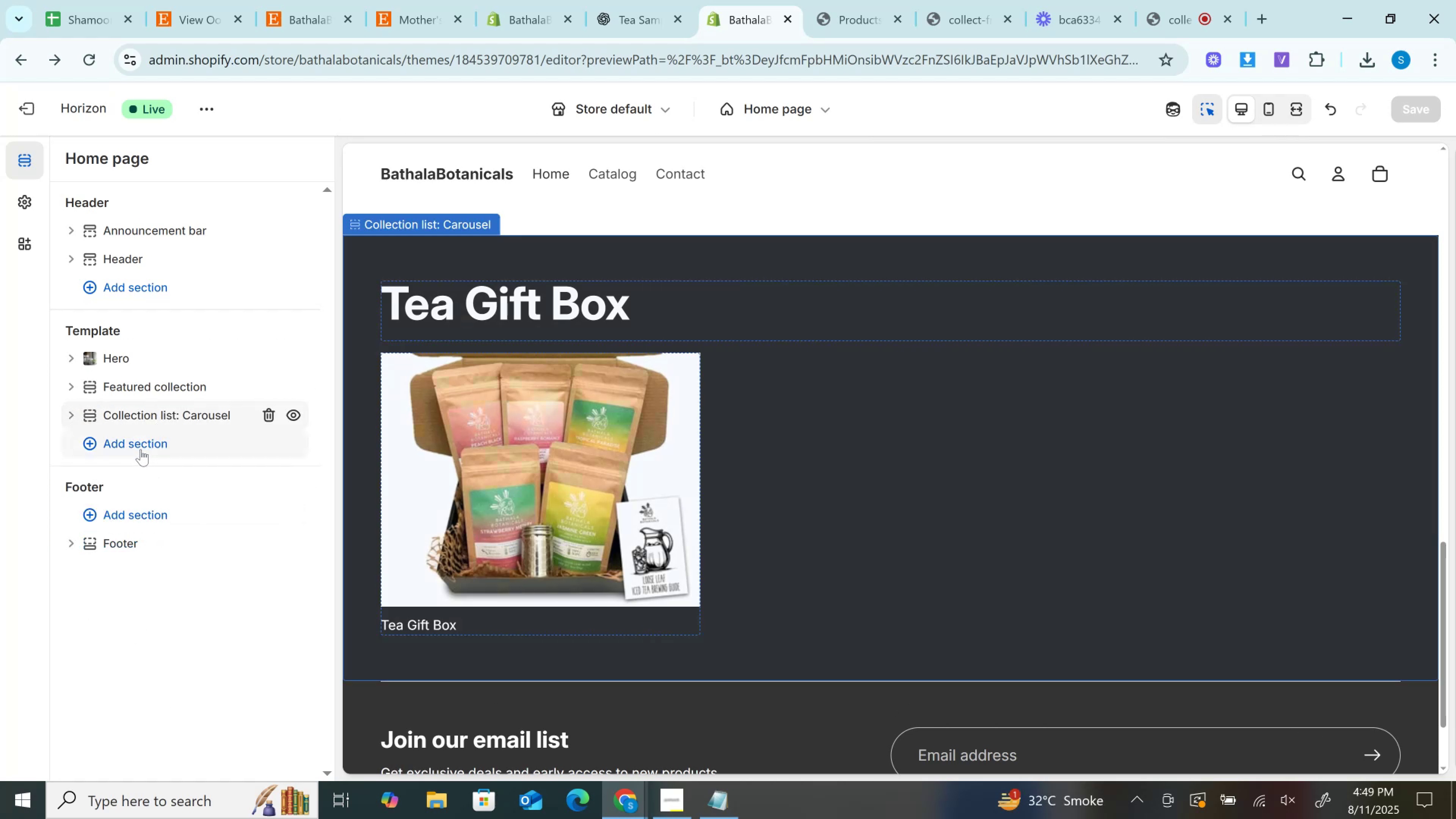 
left_click([141, 449])
 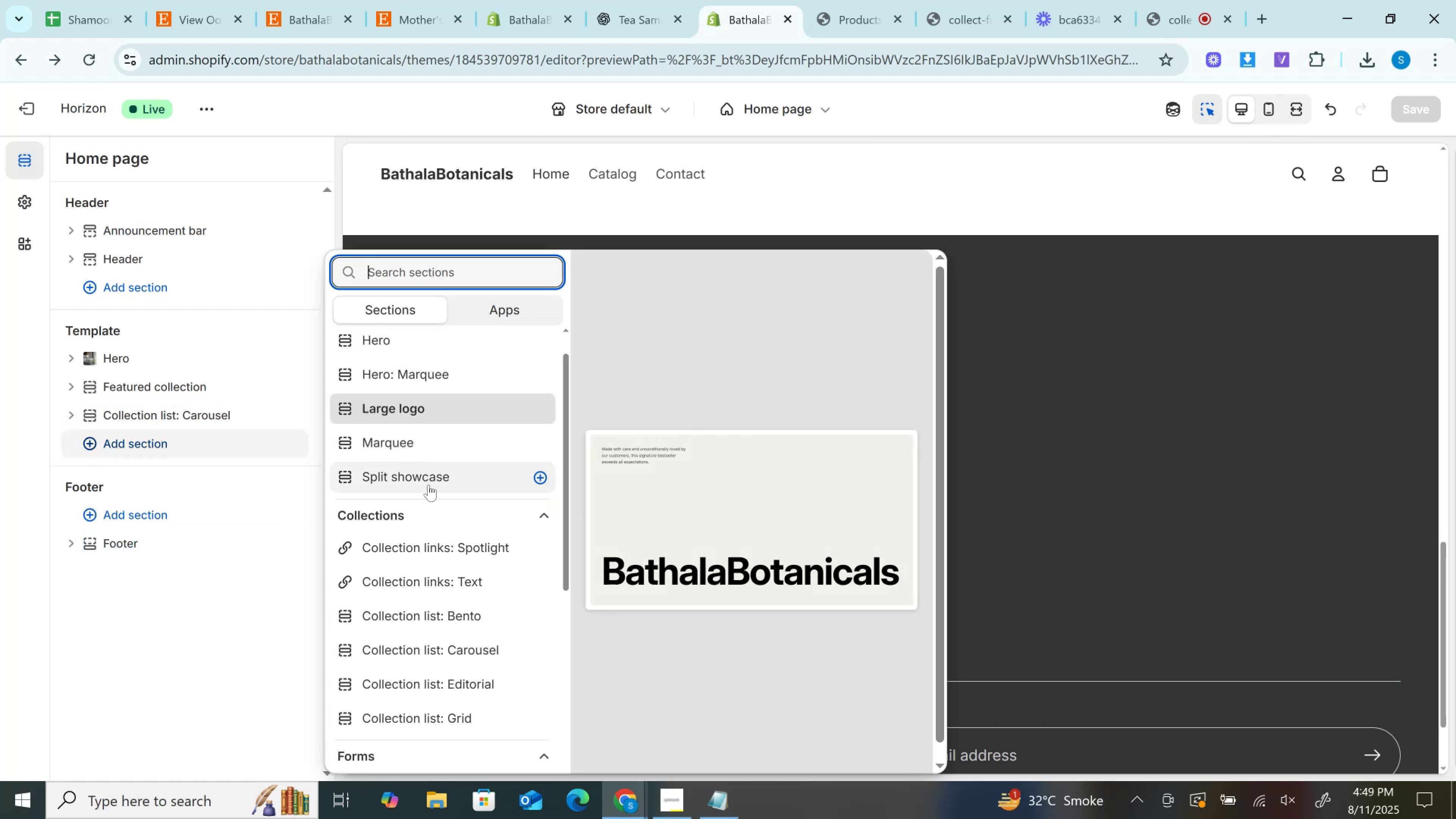 
wait(8.46)
 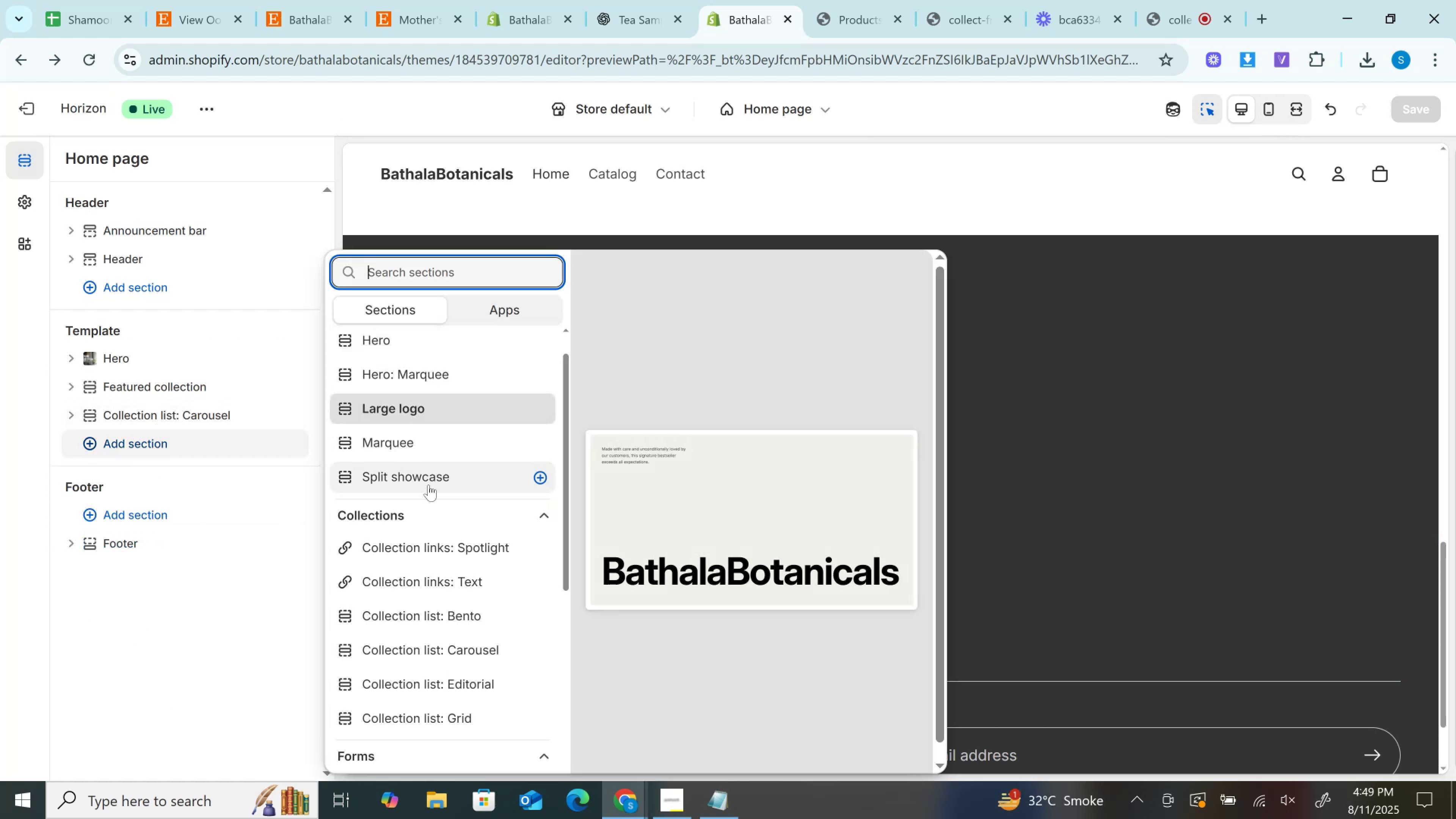 
scroll: coordinate [437, 669], scroll_direction: down, amount: 8.0
 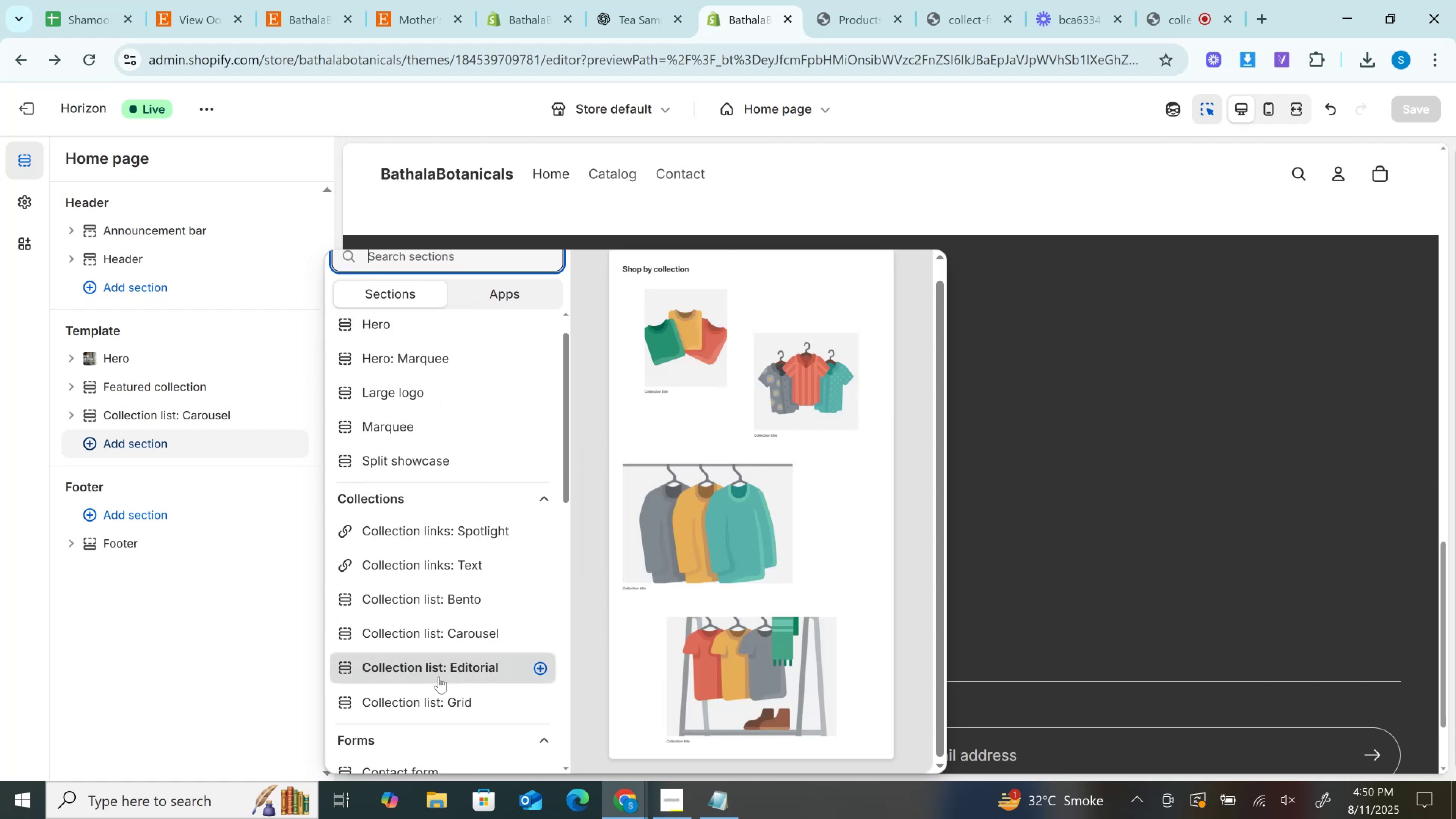 
scroll: coordinate [442, 664], scroll_direction: down, amount: 7.0
 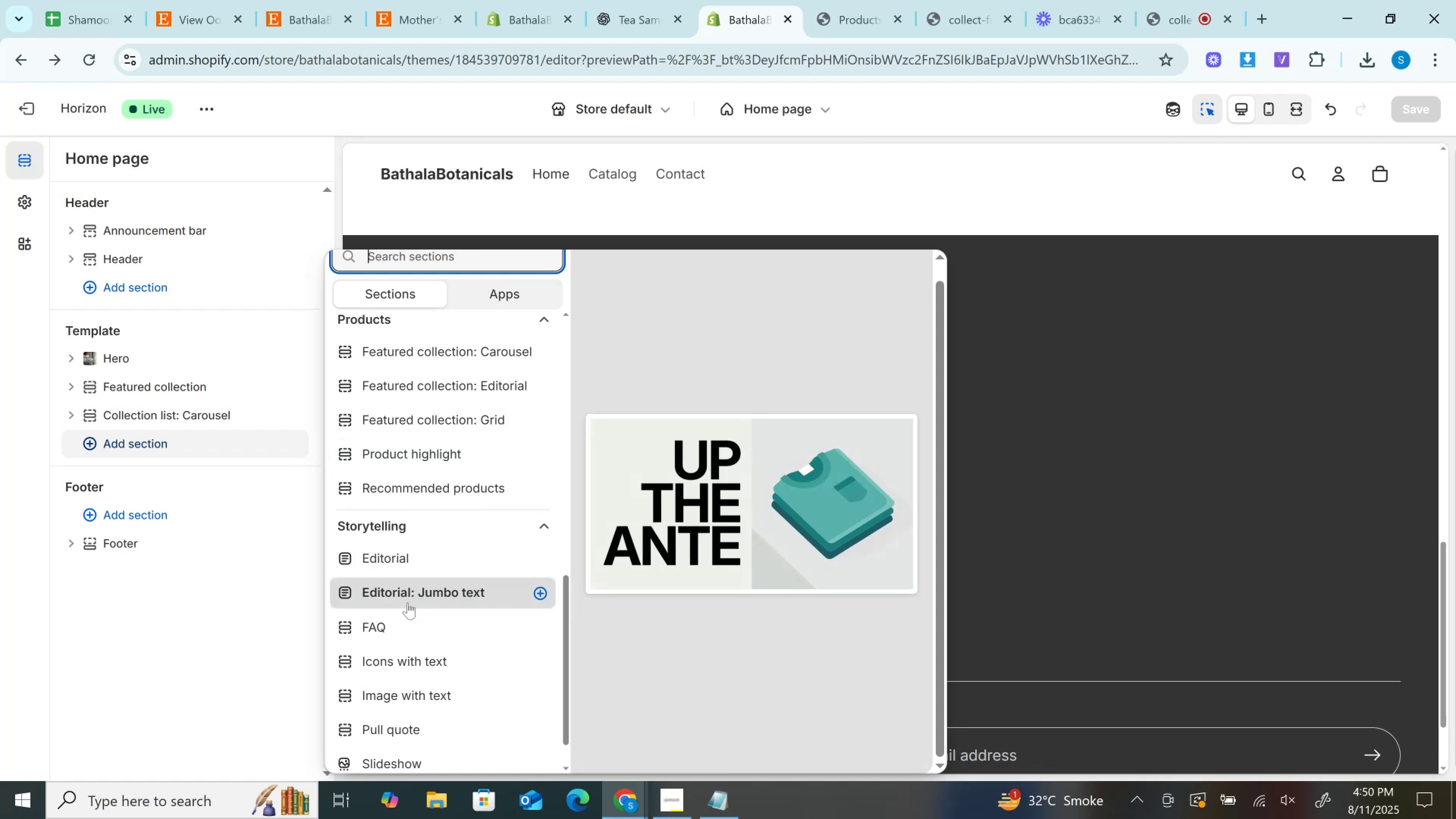 
wait(13.35)
 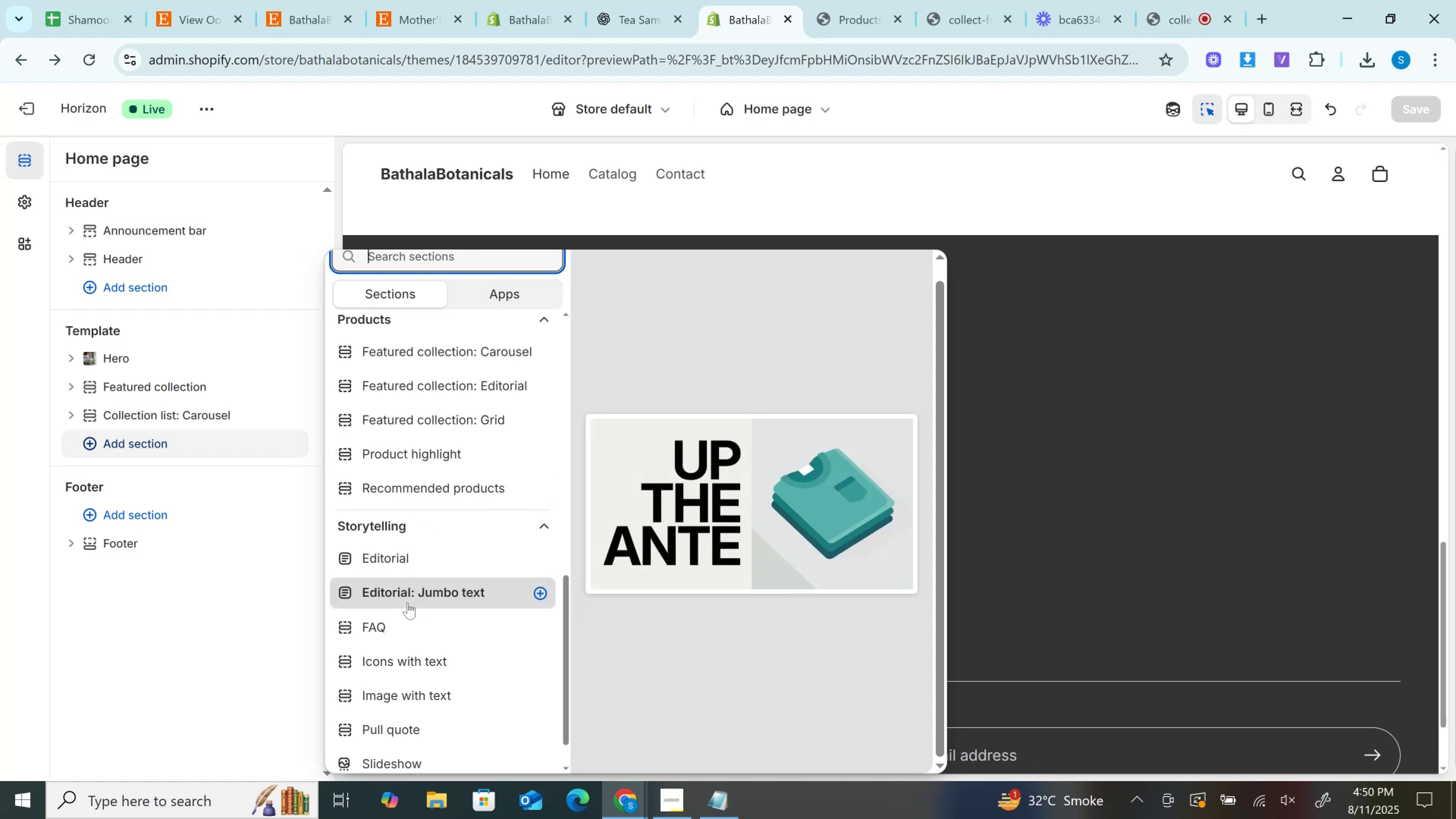 
scroll: coordinate [411, 697], scroll_direction: down, amount: 1.0
 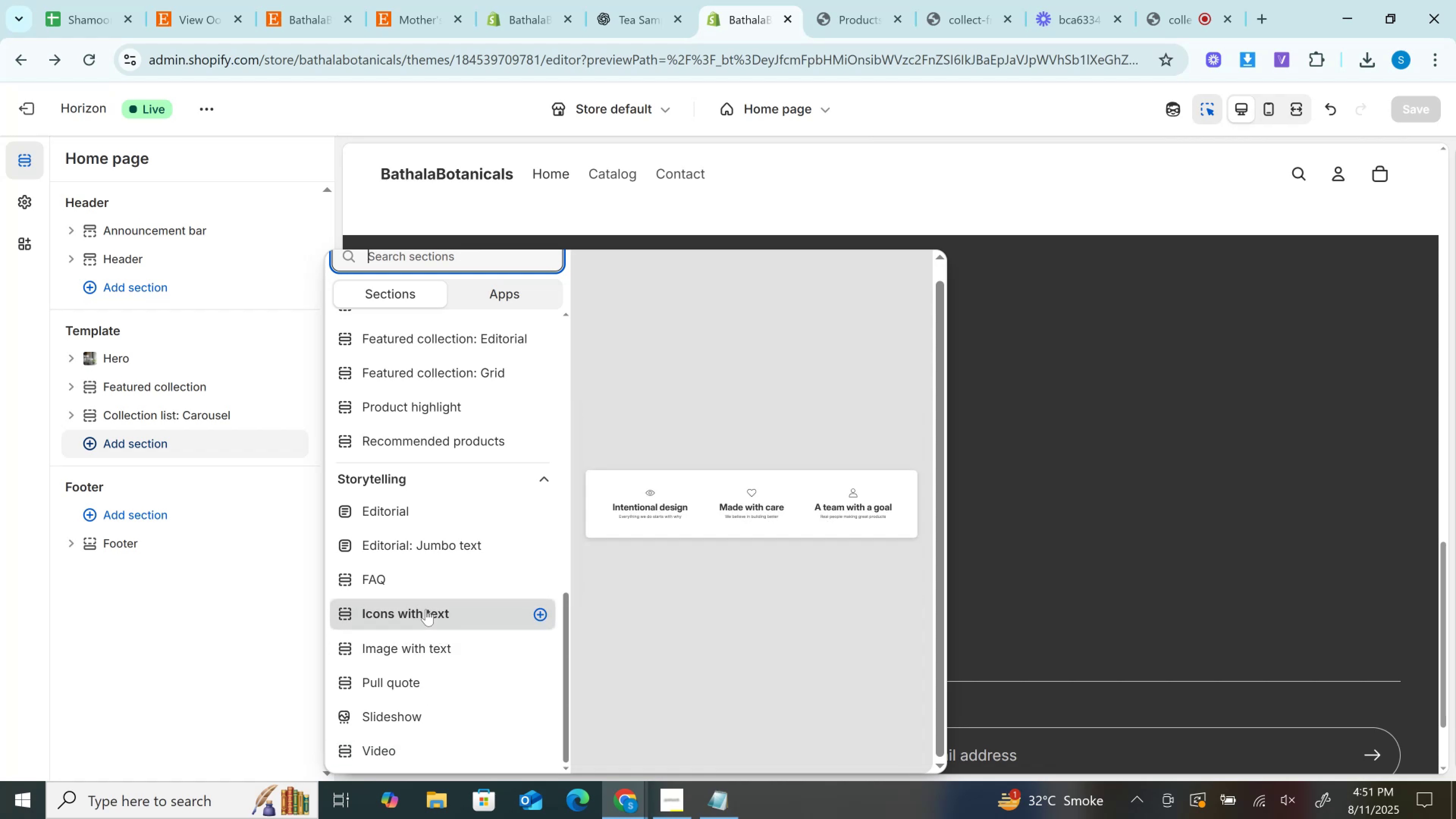 
wait(59.61)
 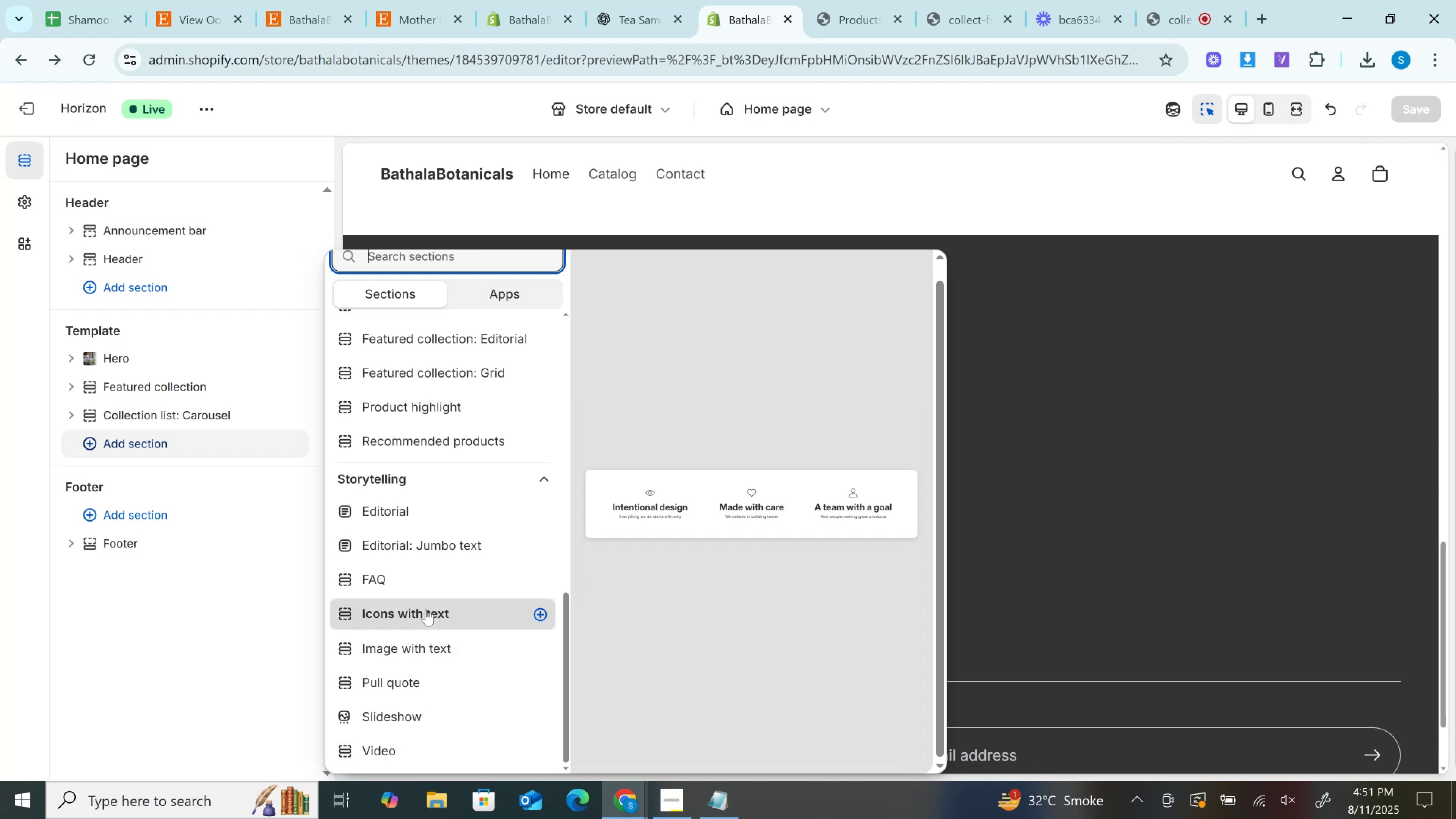 
scroll: coordinate [433, 443], scroll_direction: up, amount: 1.0
 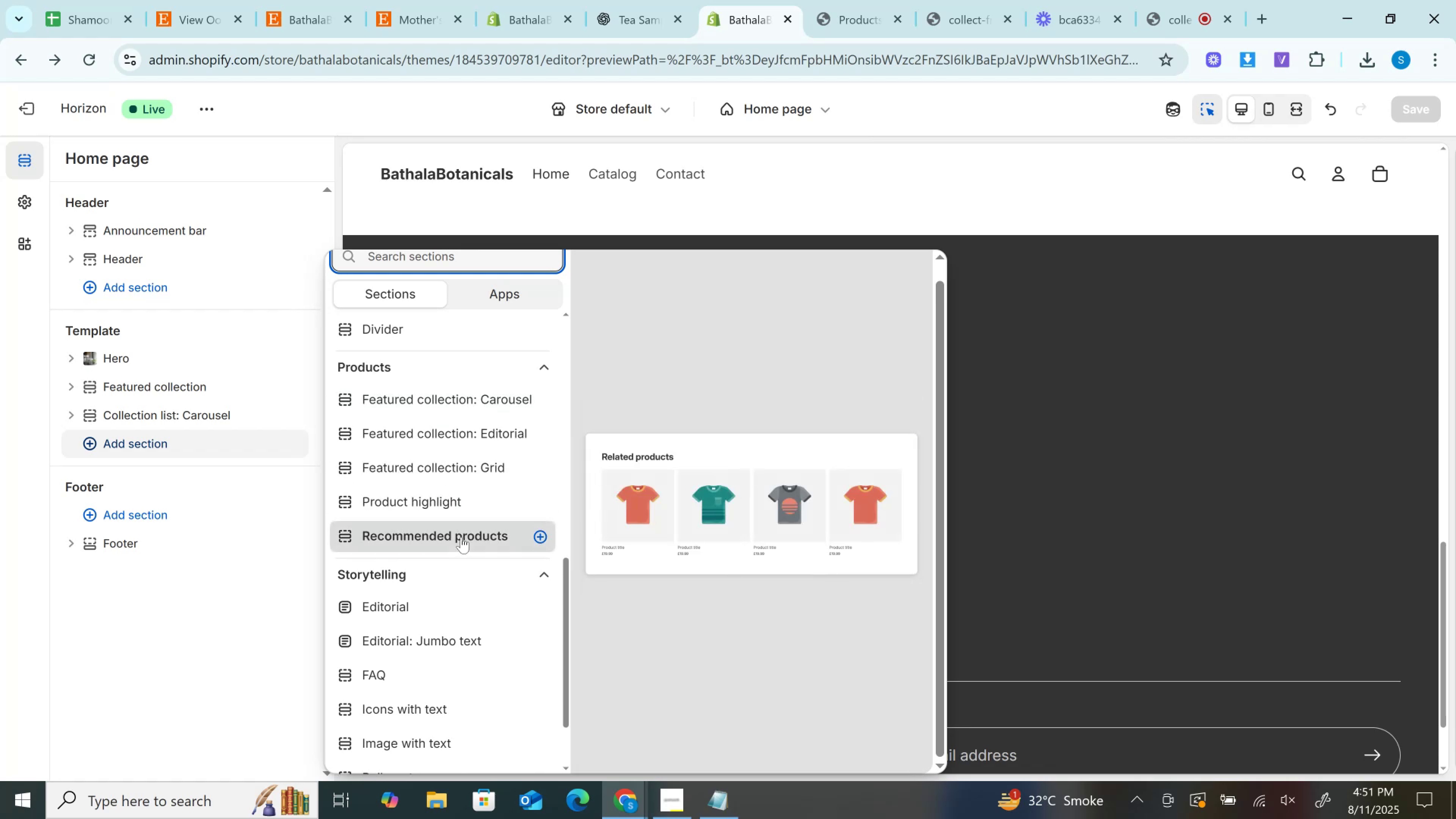 
wait(6.54)
 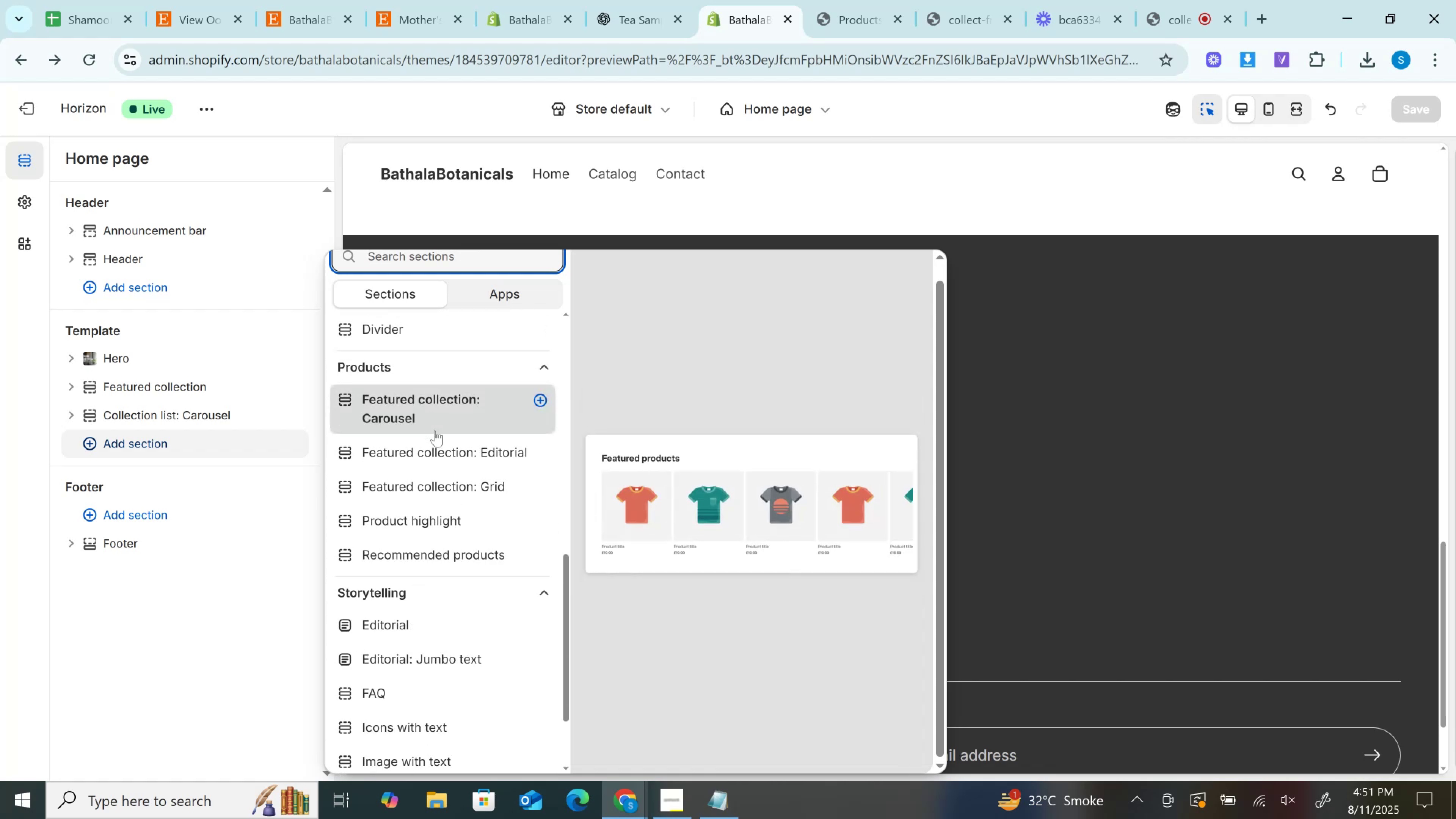 
left_click([461, 537])
 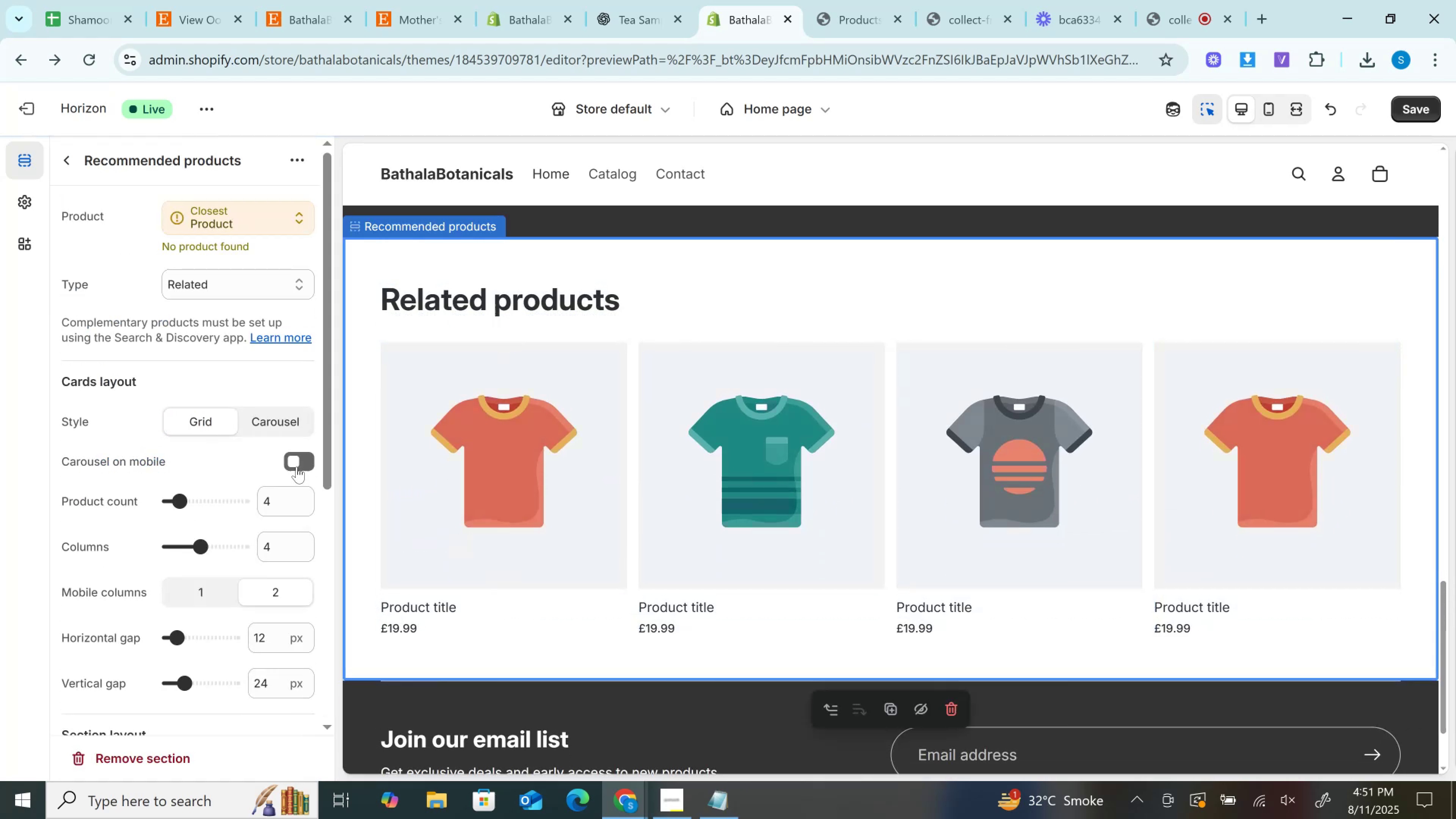 
wait(5.37)
 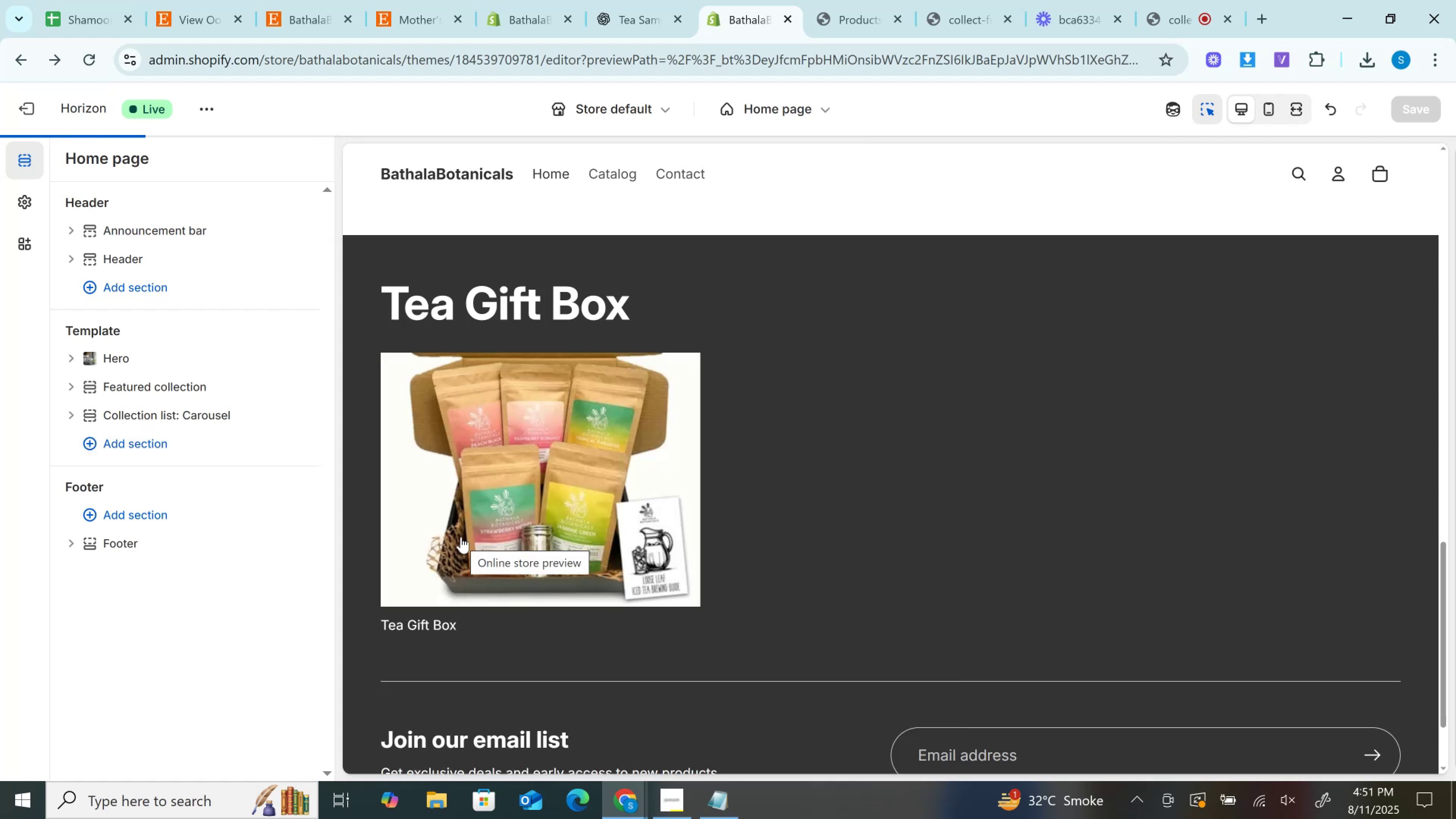 
left_click([229, 286])
 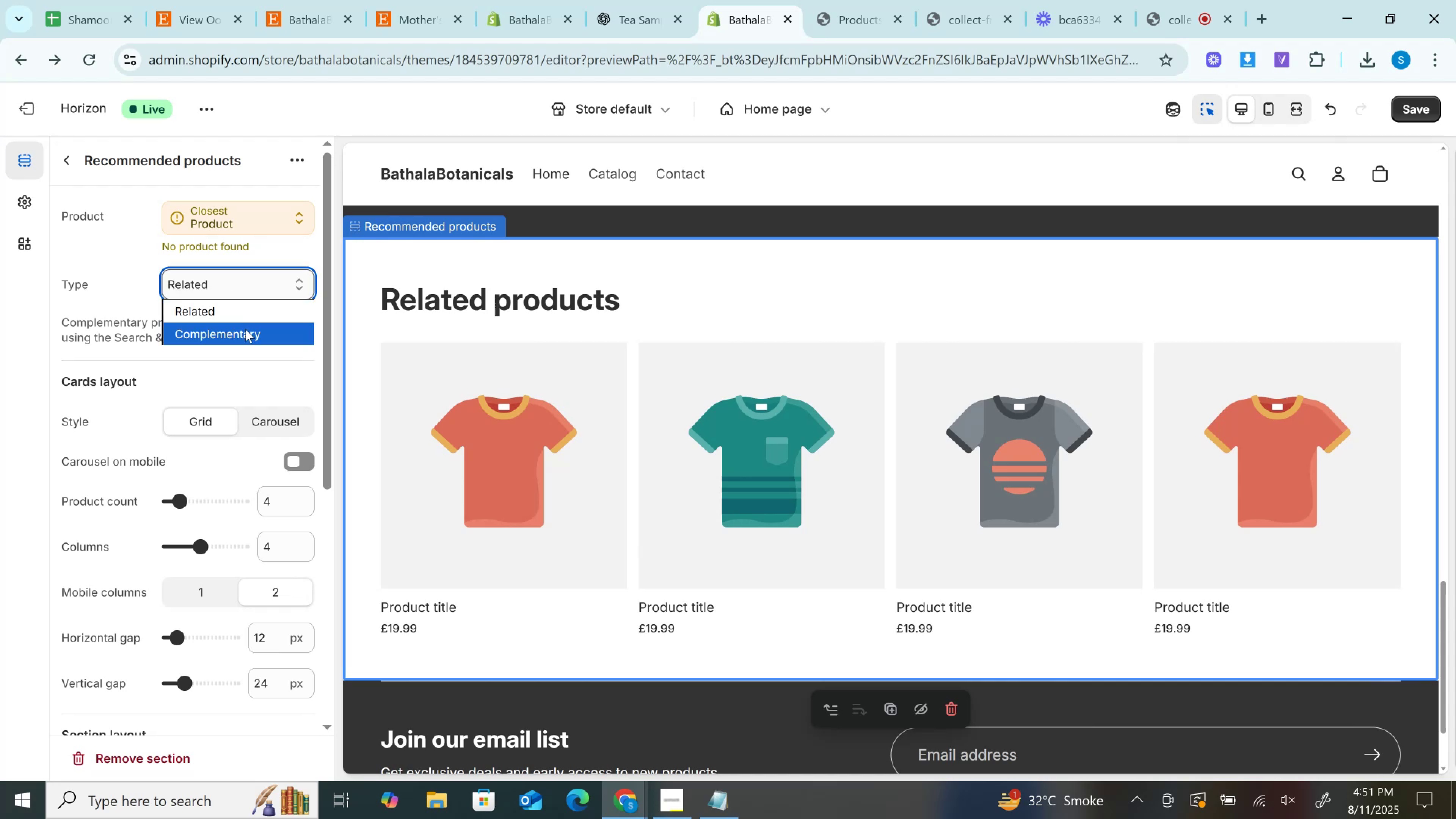 
left_click([247, 333])
 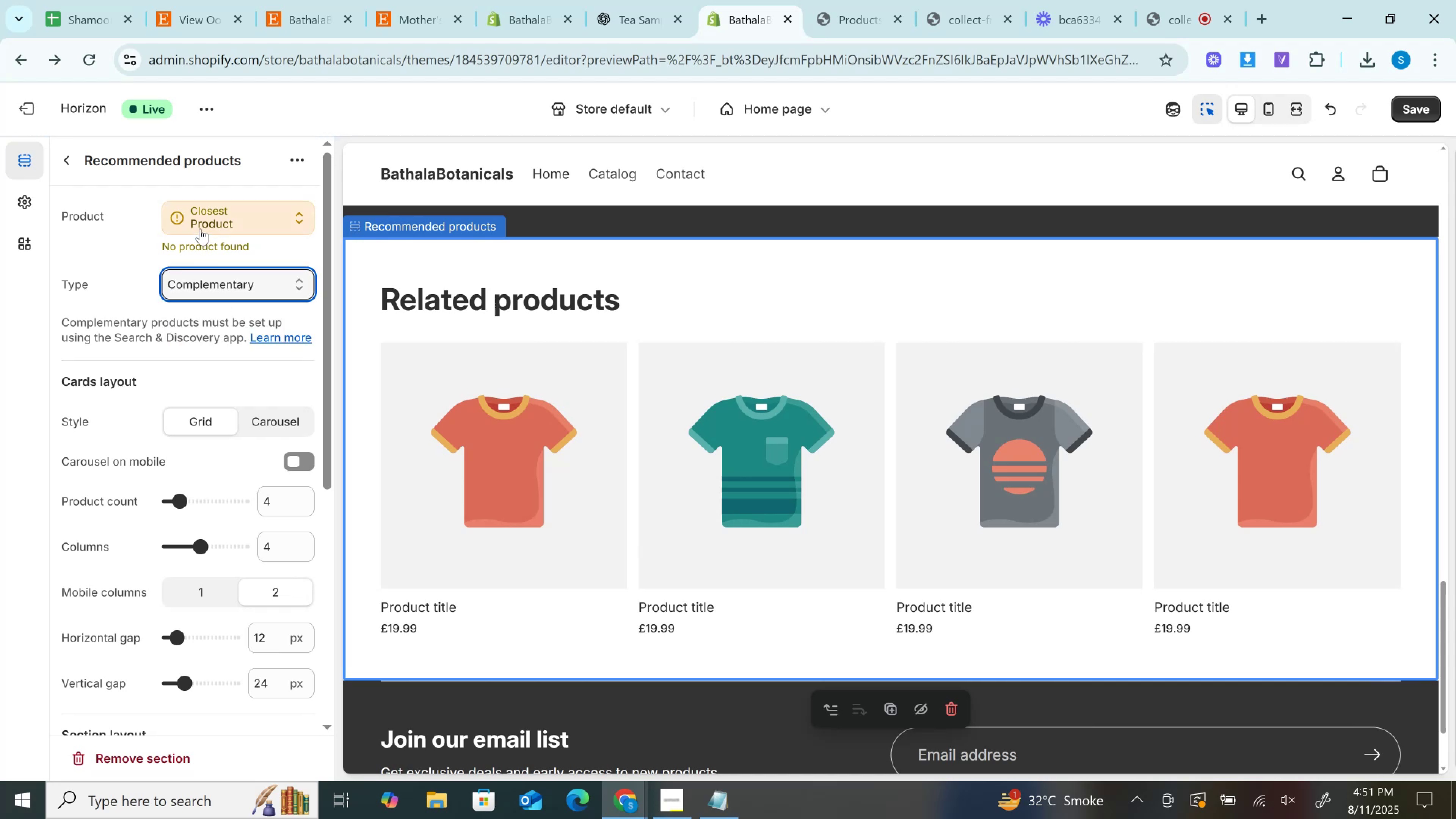 
left_click([198, 220])
 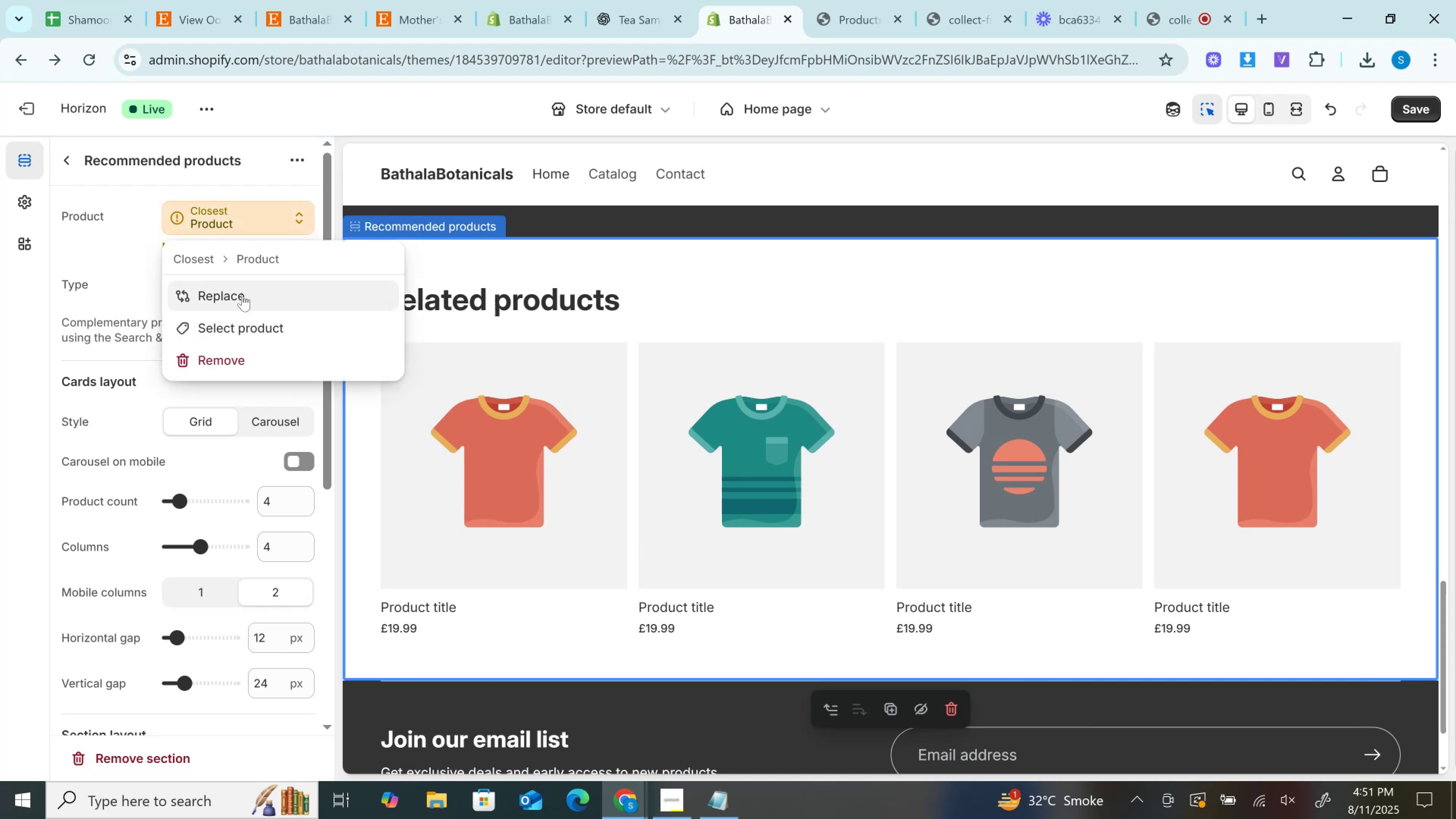 
left_click([249, 330])
 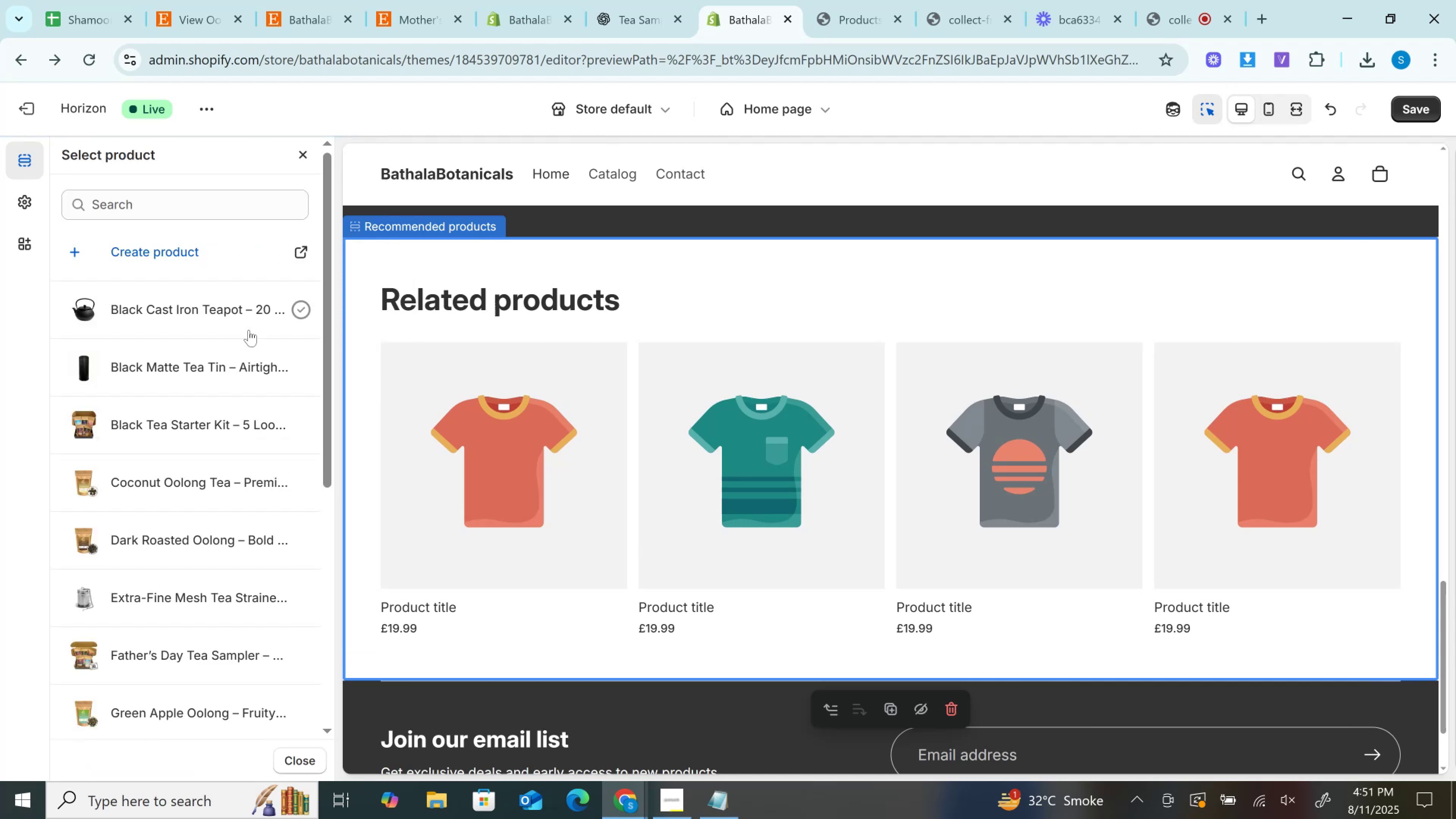 
wait(5.13)
 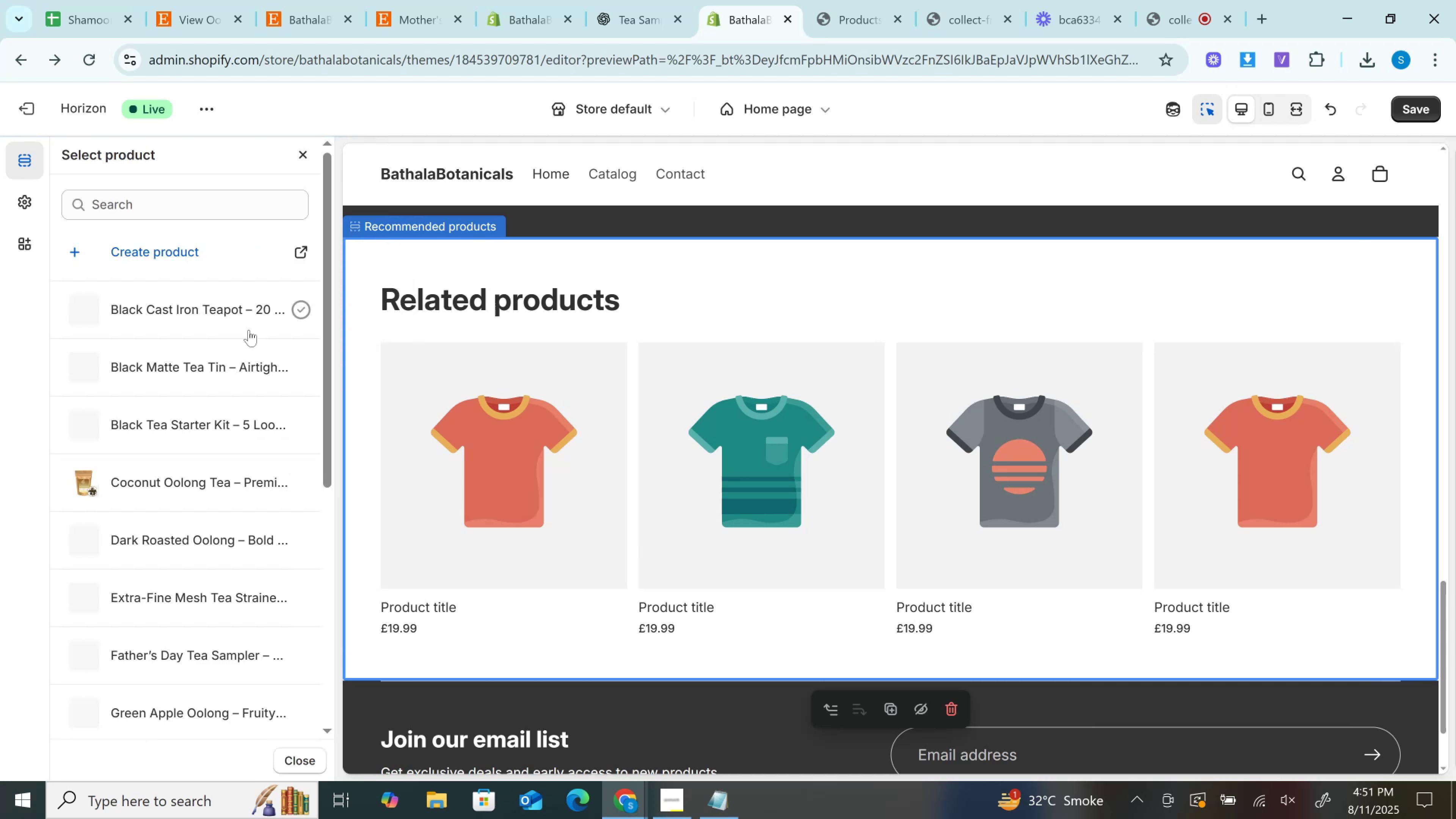 
scroll: coordinate [227, 317], scroll_direction: down, amount: 3.0
 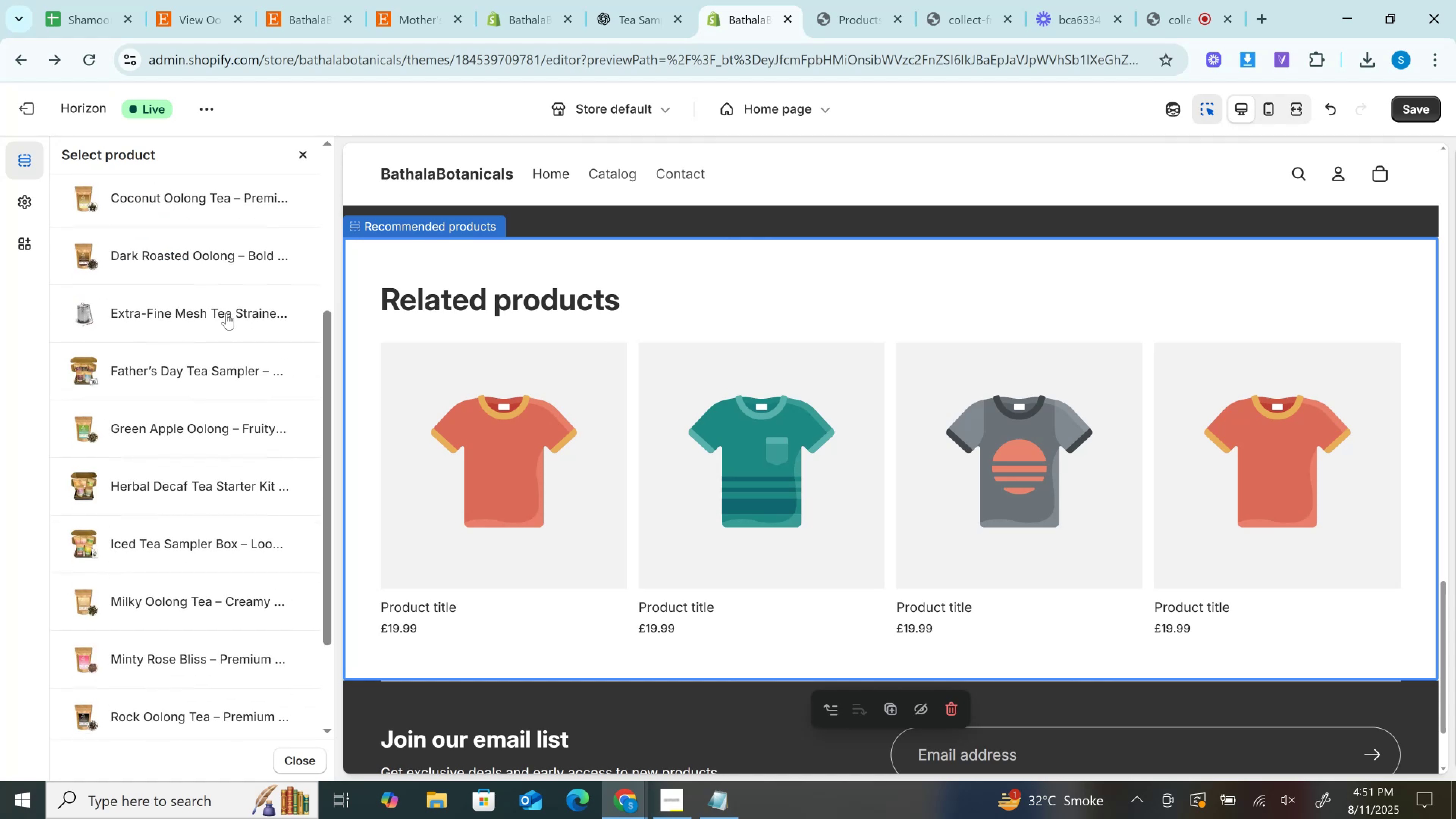 
scroll: coordinate [226, 312], scroll_direction: up, amount: 3.0
 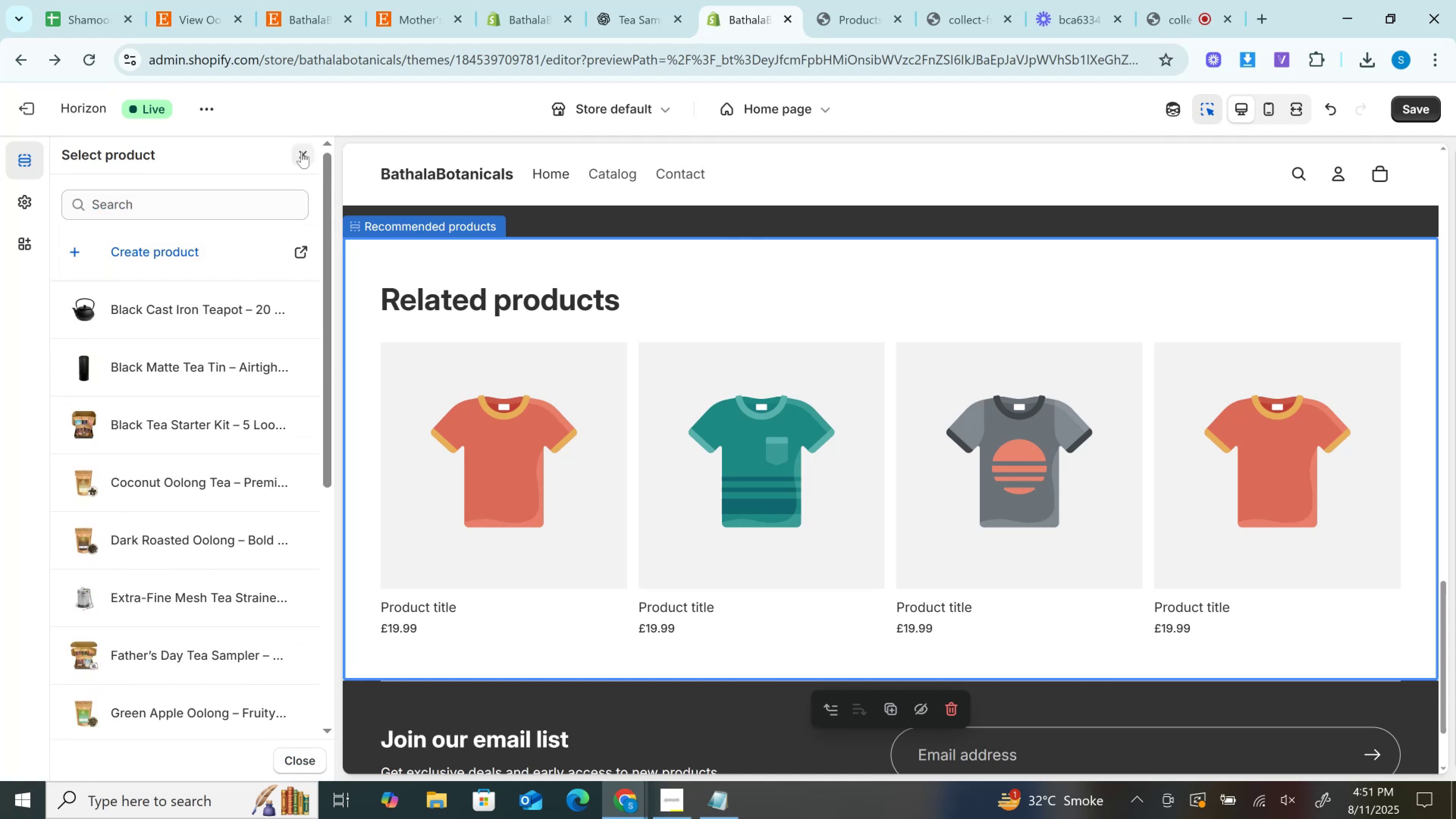 
left_click([301, 152])
 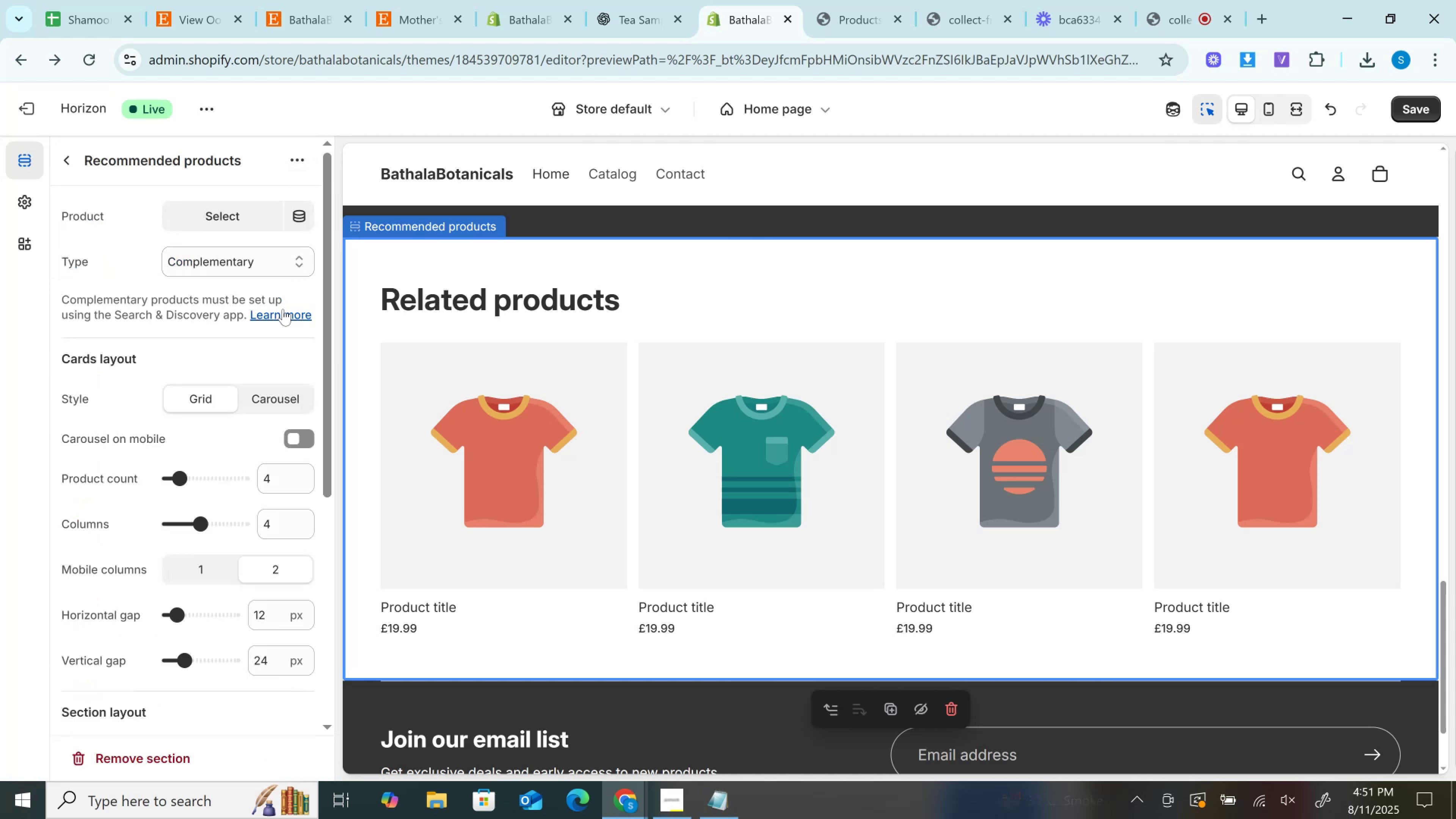 
scroll: coordinate [255, 397], scroll_direction: down, amount: 8.0
 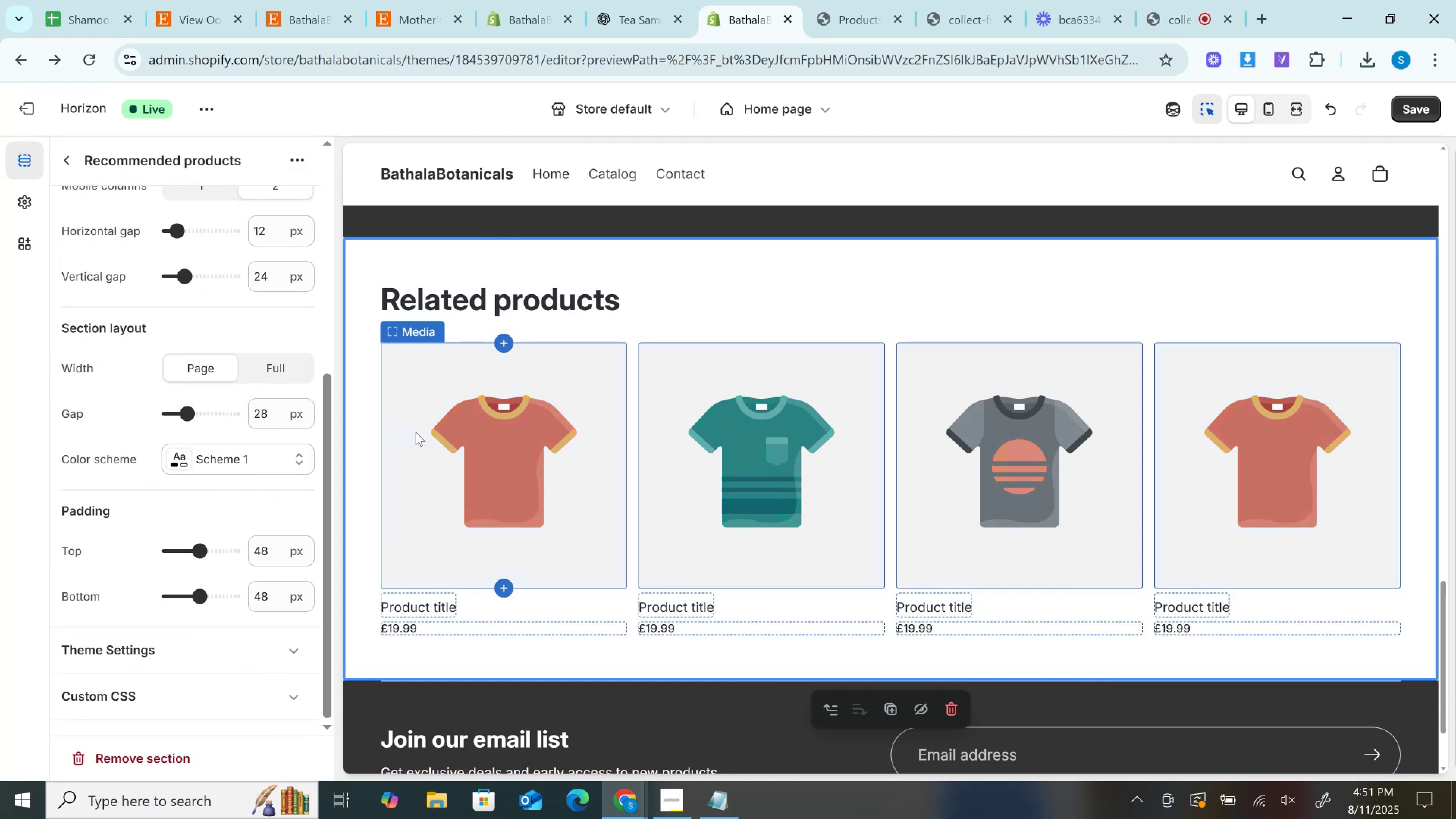 
left_click([416, 432])
 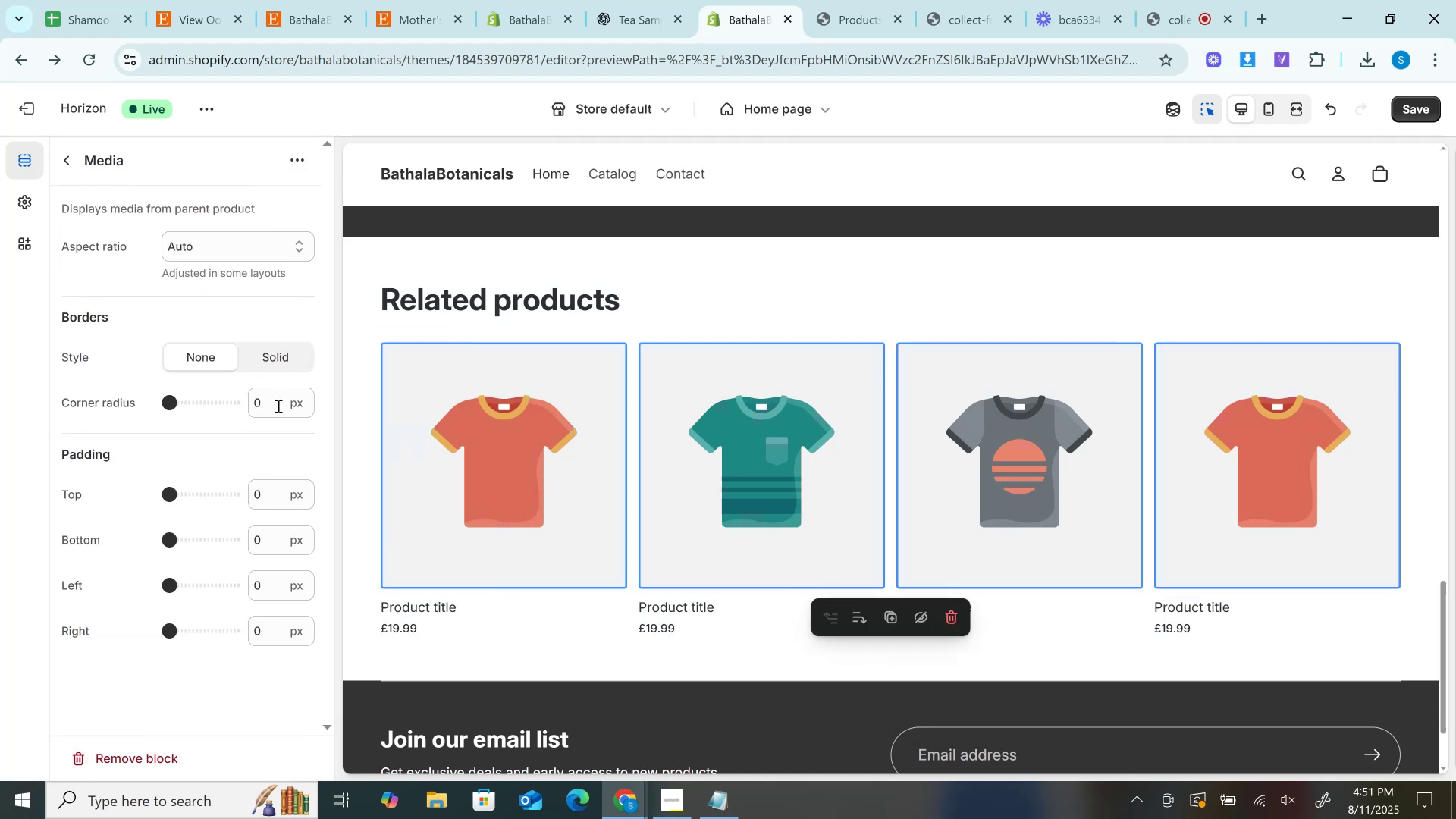 
scroll: coordinate [204, 352], scroll_direction: up, amount: 3.0
 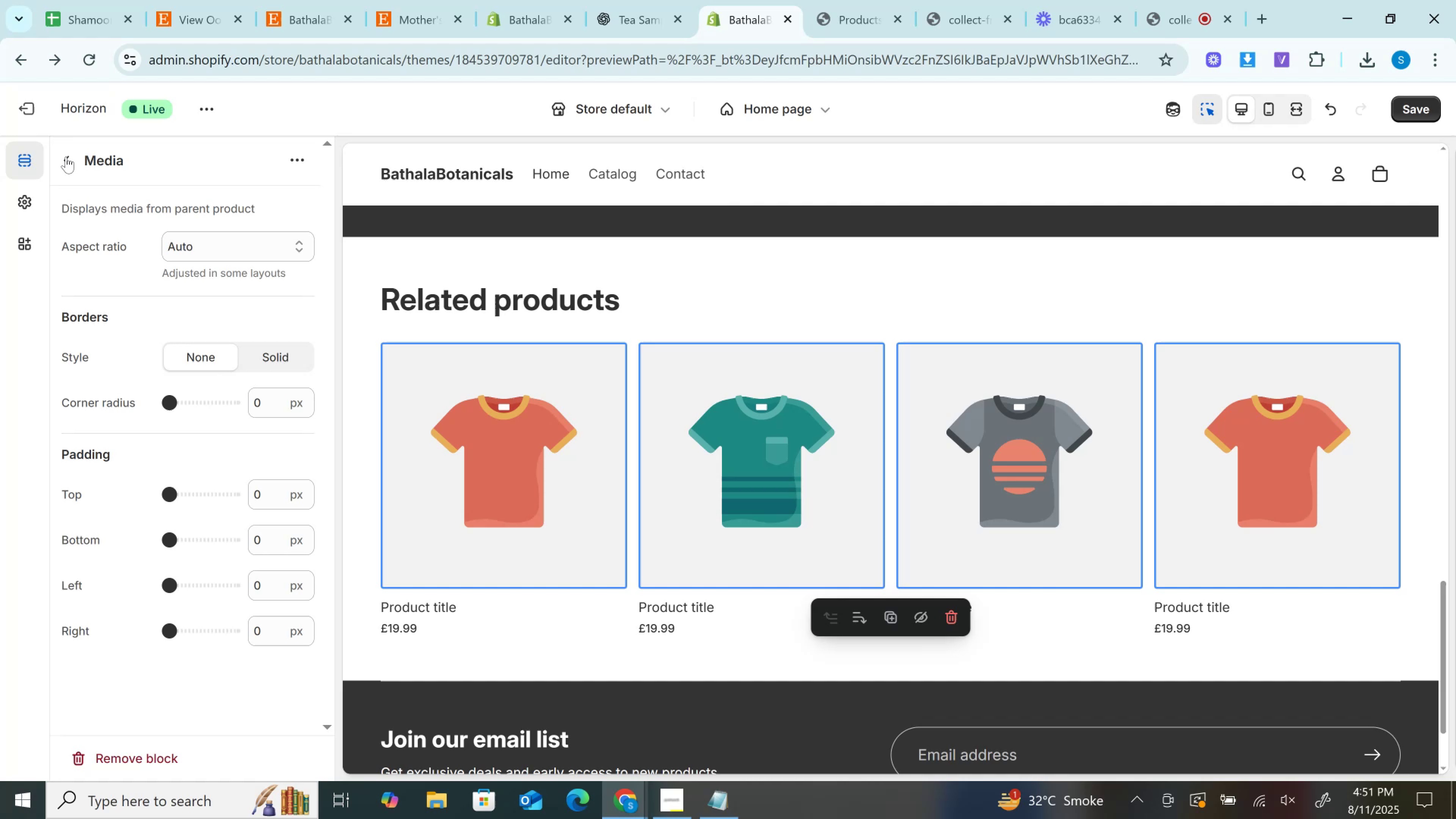 
left_click([66, 158])
 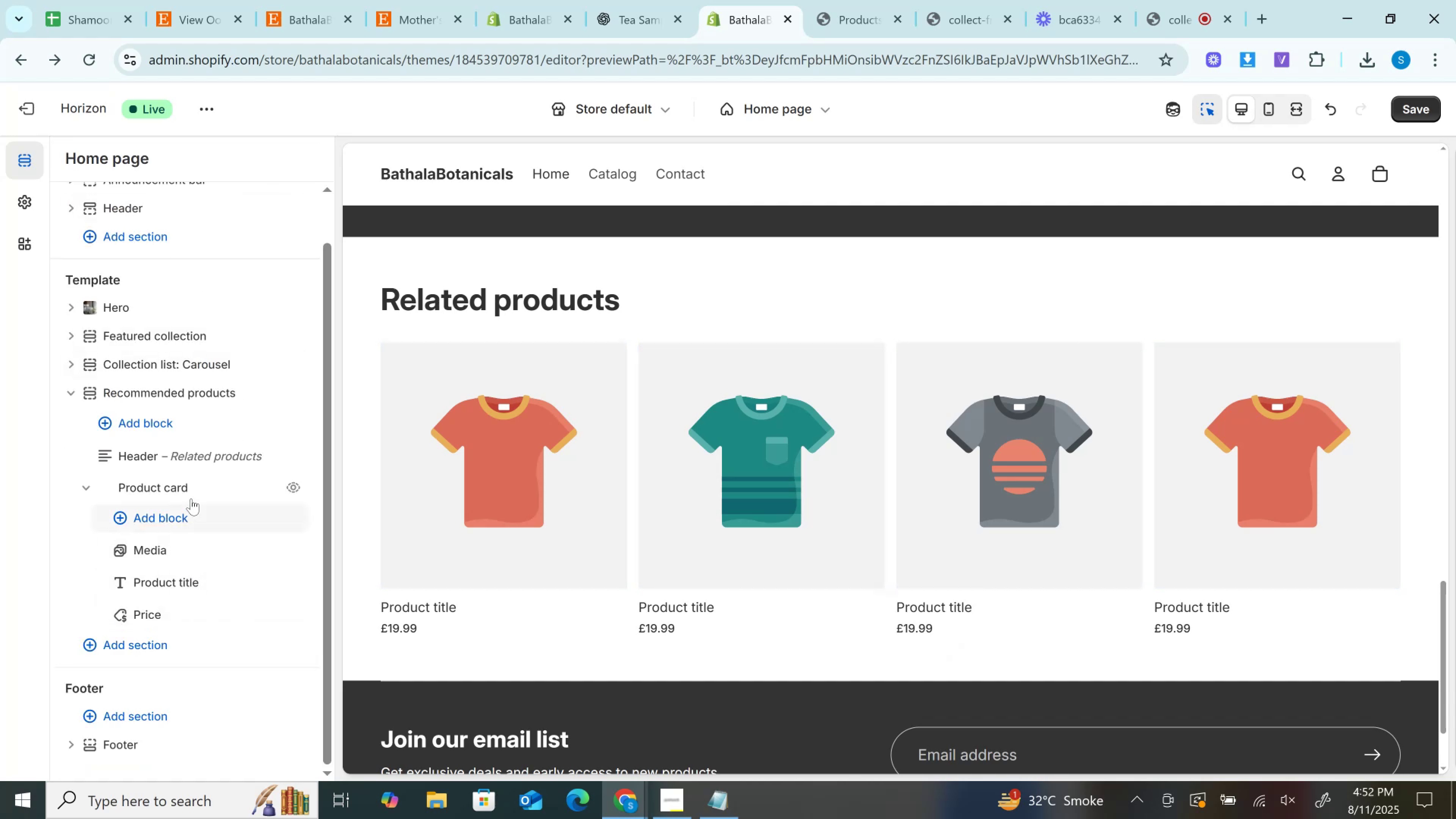 
wait(5.58)
 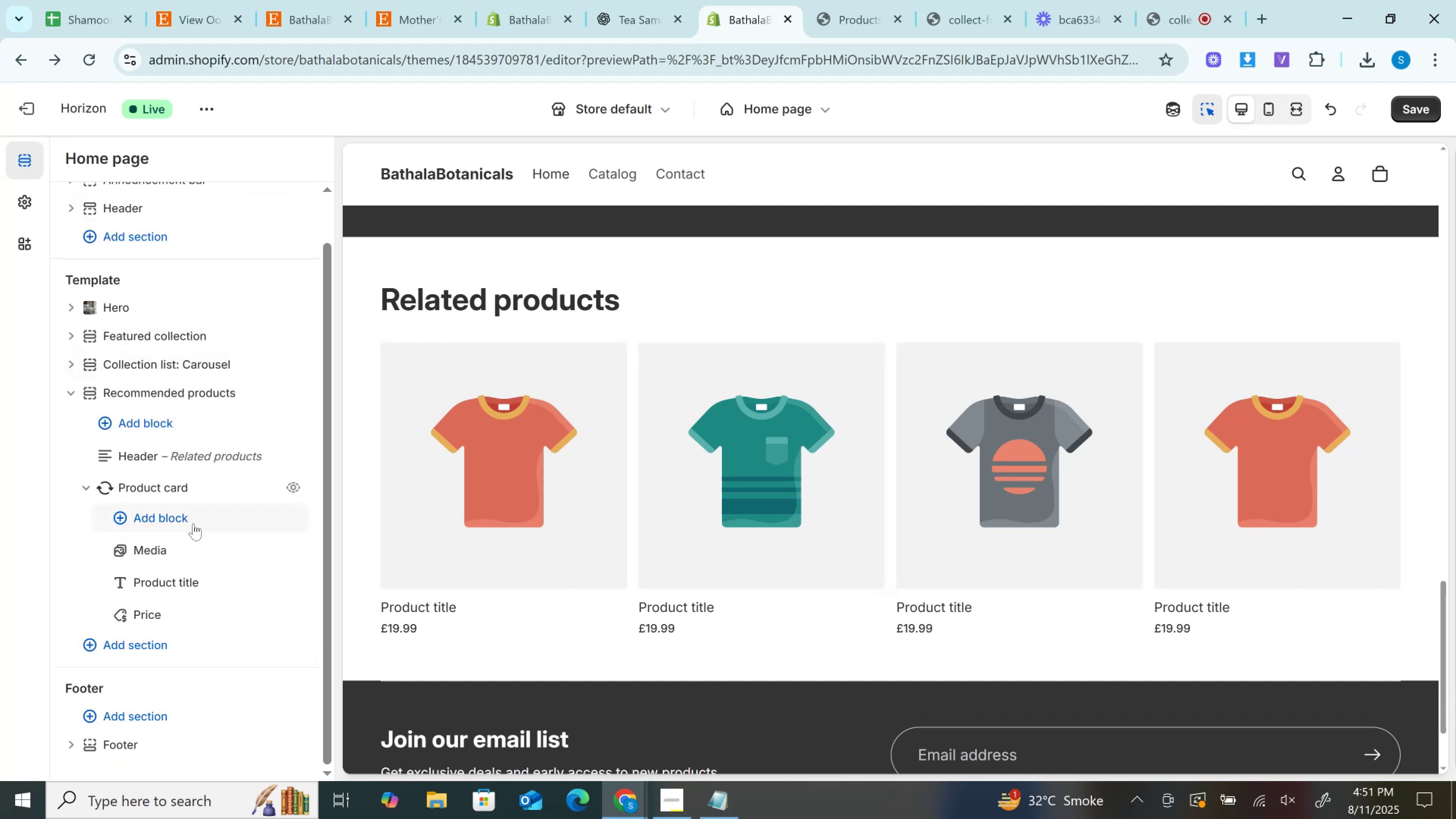 
left_click([186, 612])
 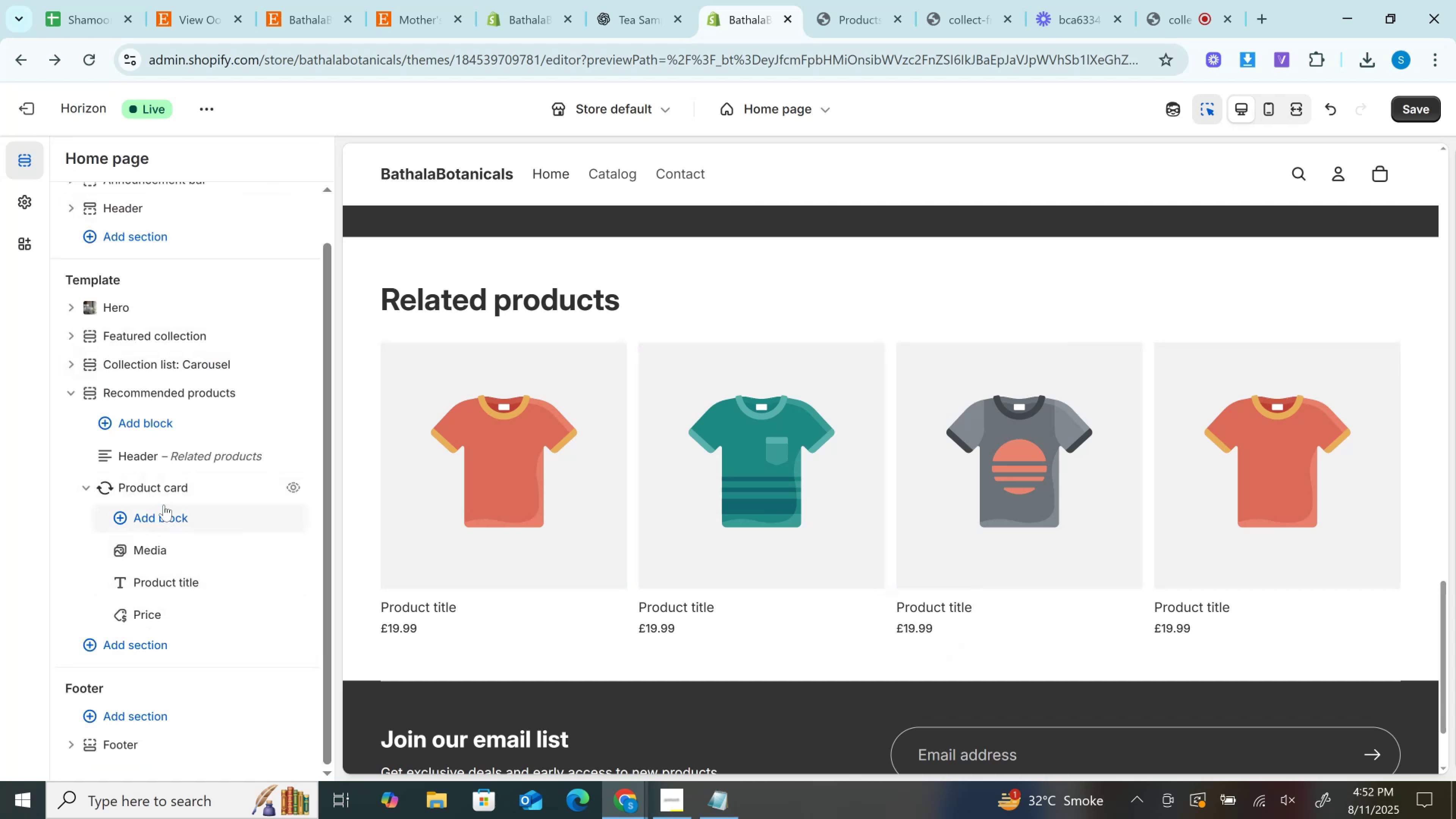 
left_click([166, 489])
 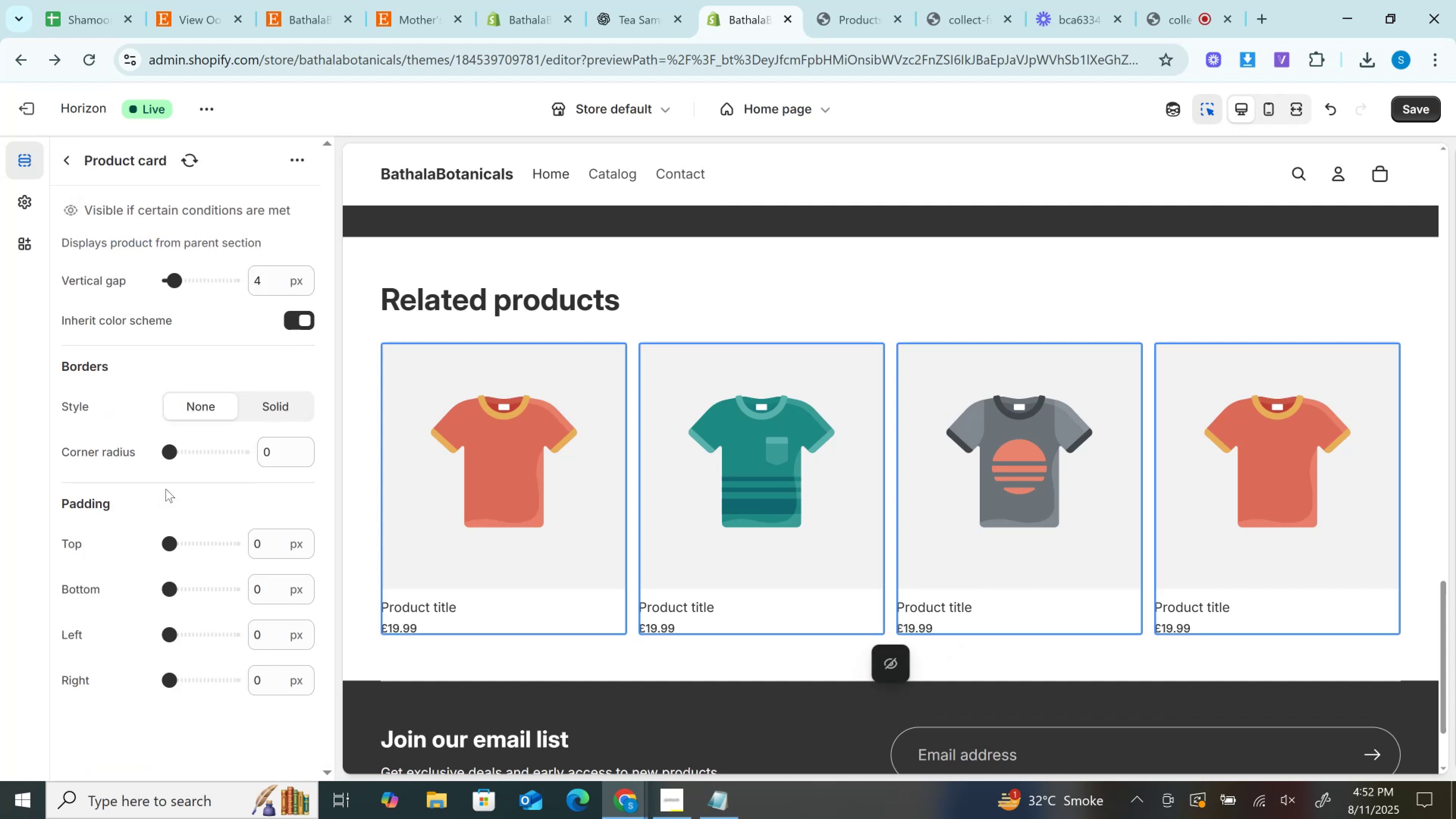 
scroll: coordinate [166, 489], scroll_direction: up, amount: 4.0
 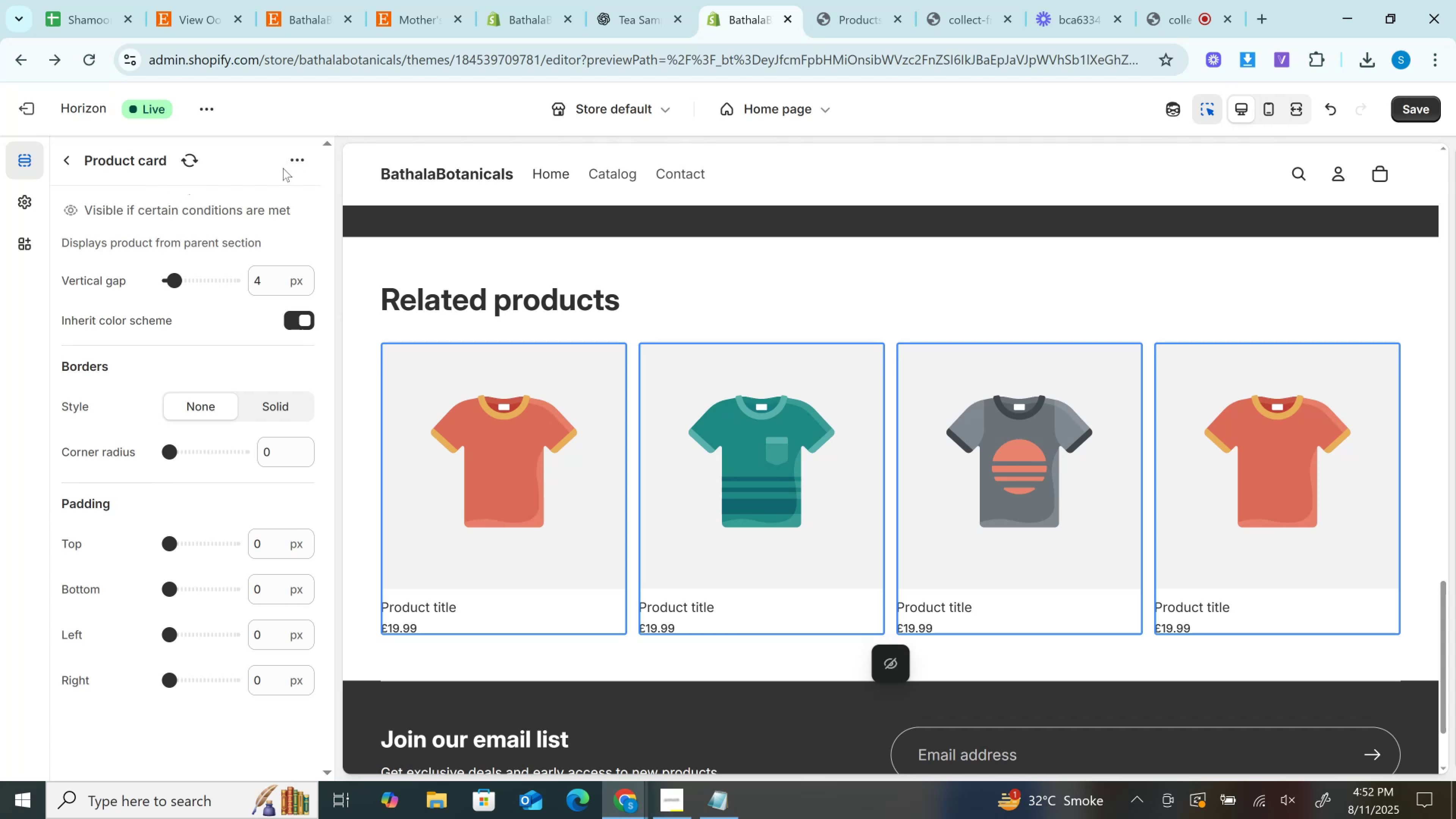 
double_click([296, 158])
 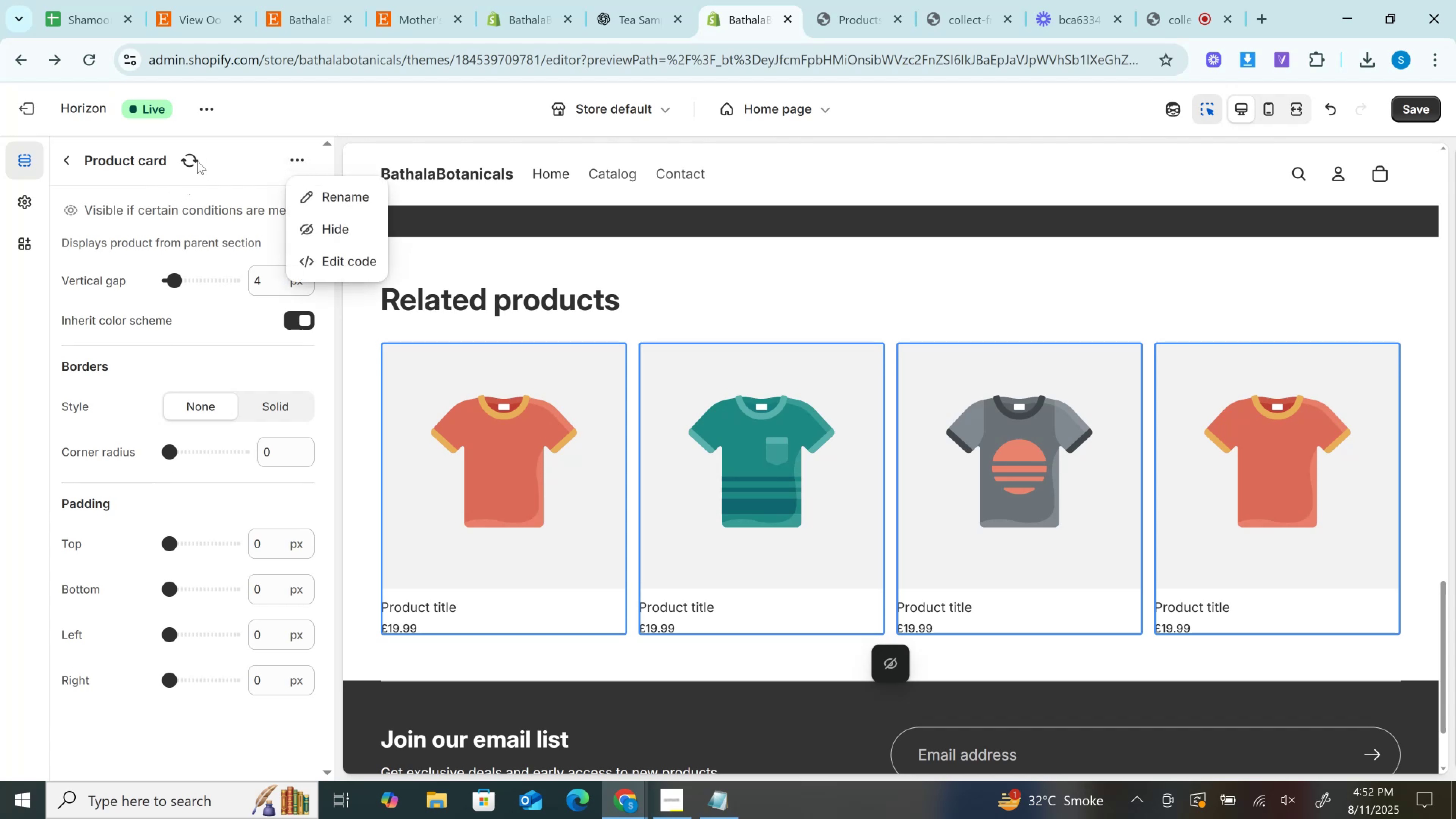 
left_click([190, 158])
 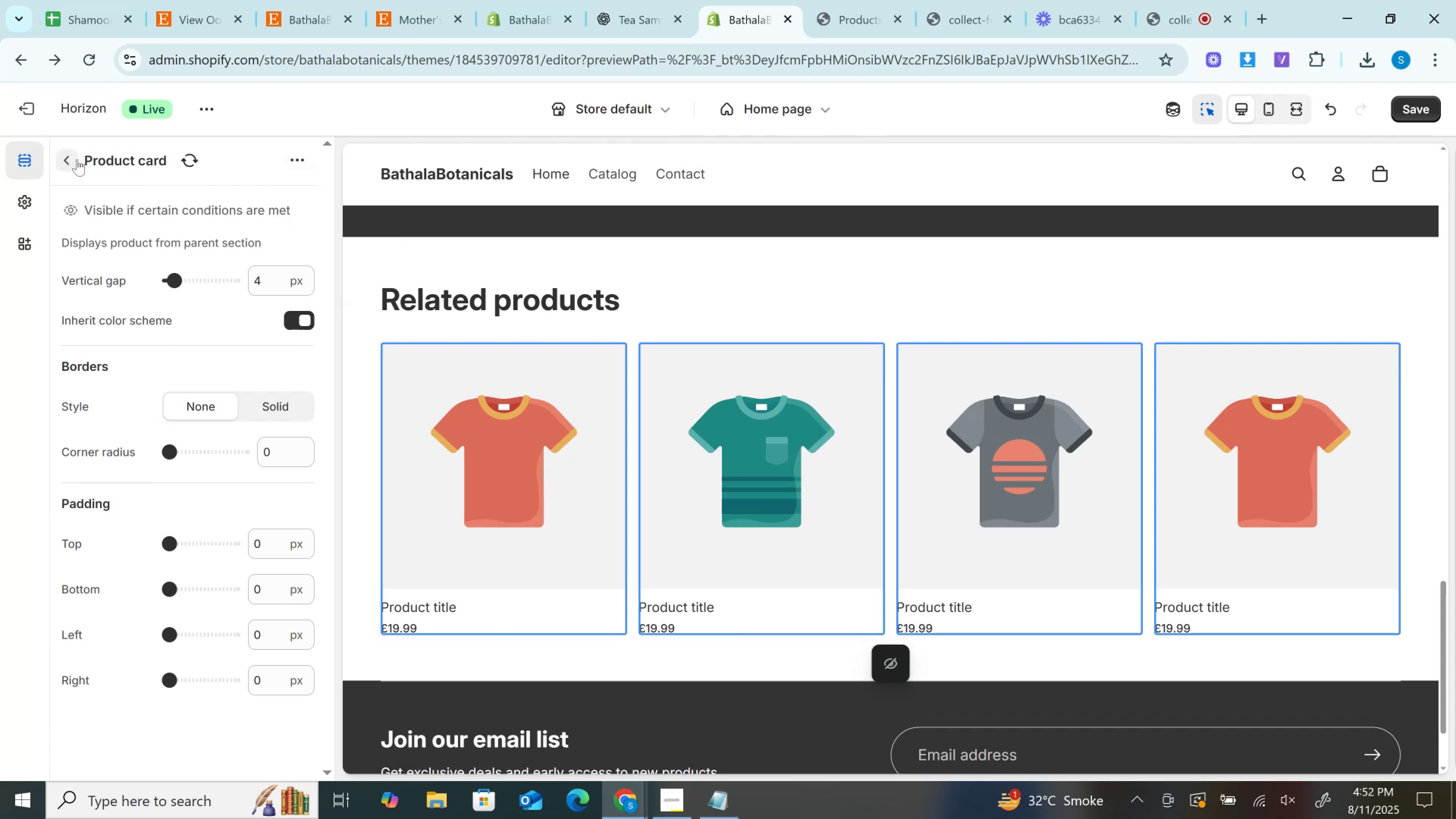 
left_click([89, 160])
 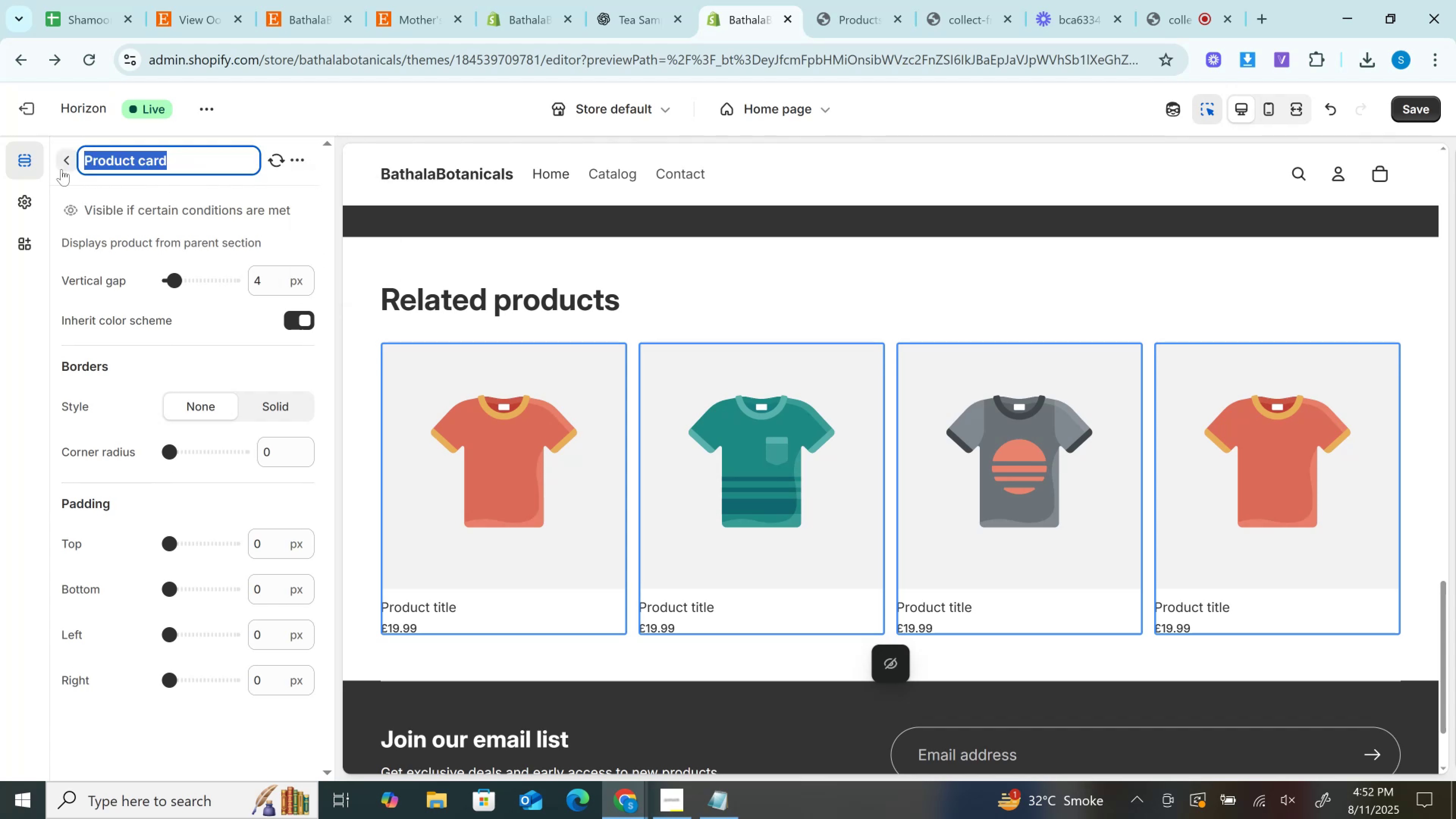 
left_click([63, 168])
 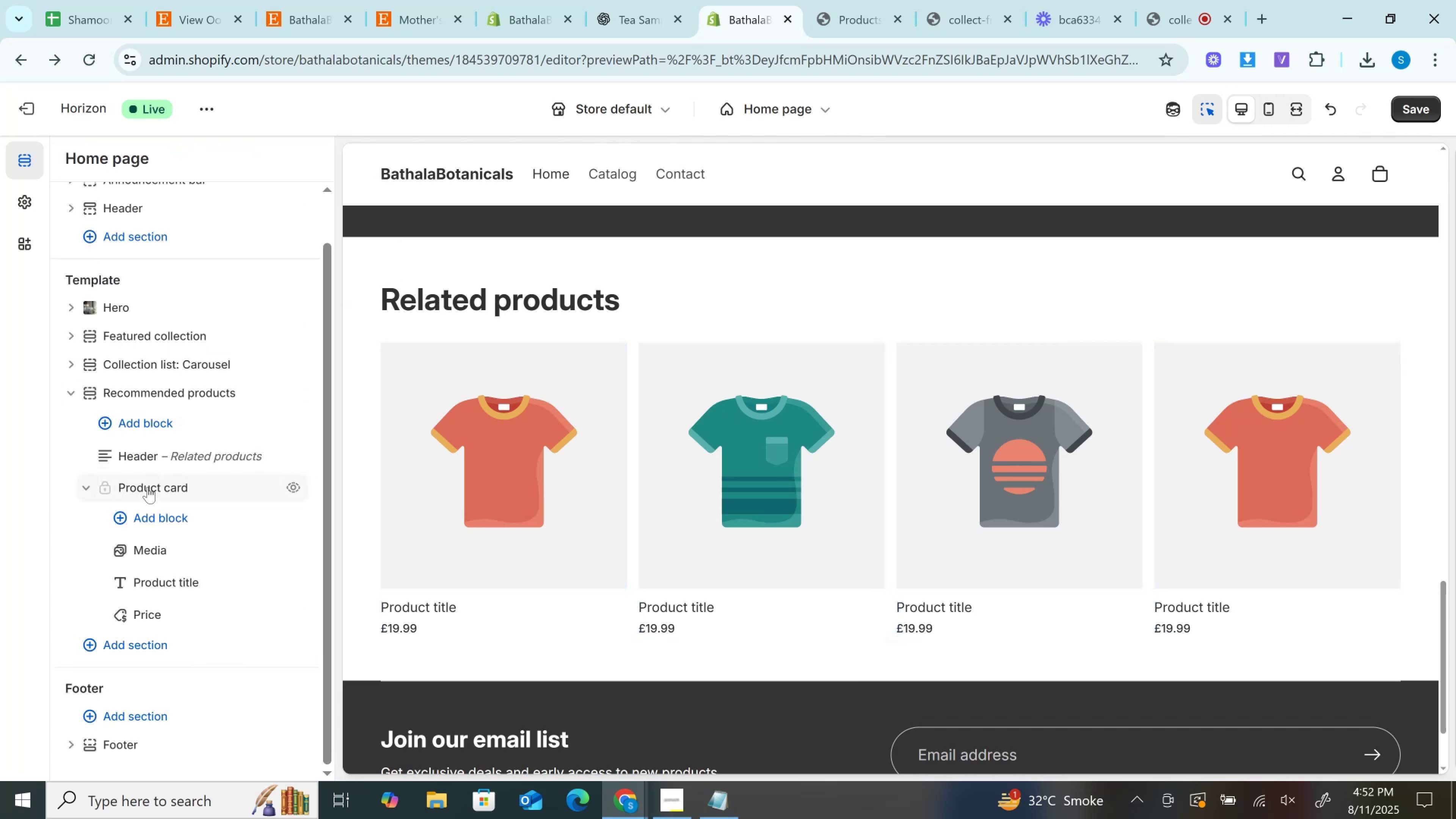 
left_click([147, 487])
 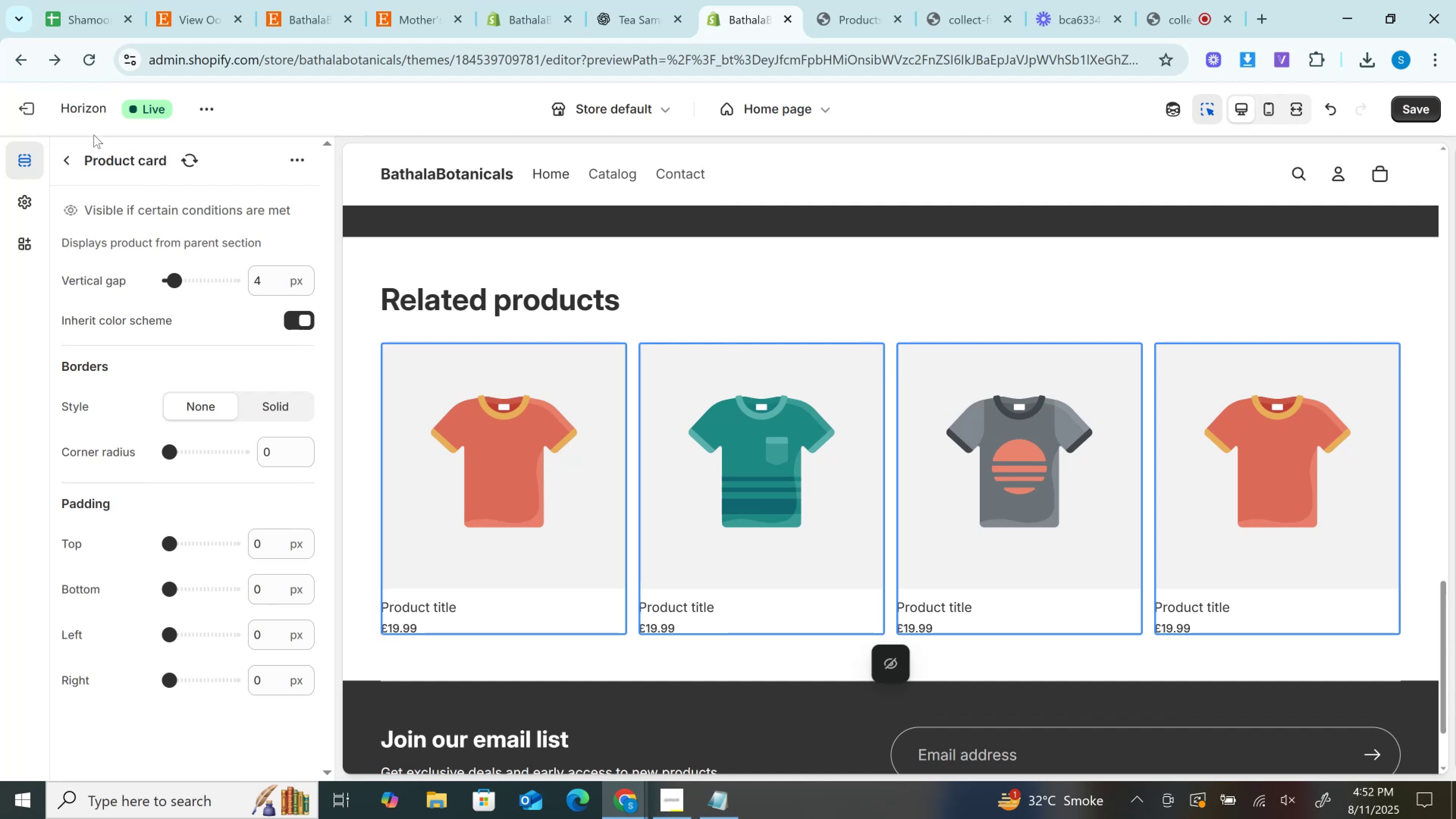 
left_click([78, 157])
 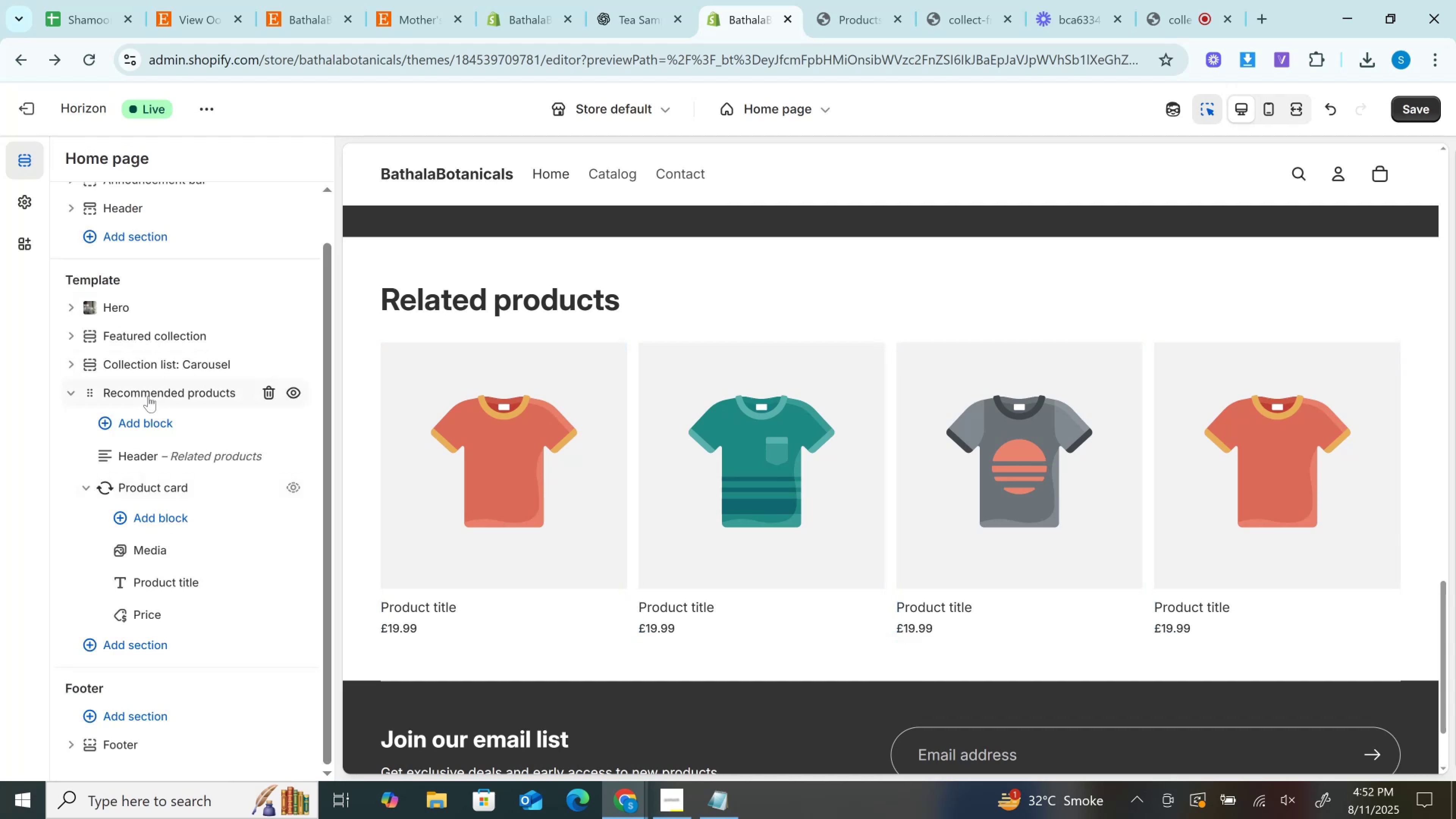 
left_click([148, 396])
 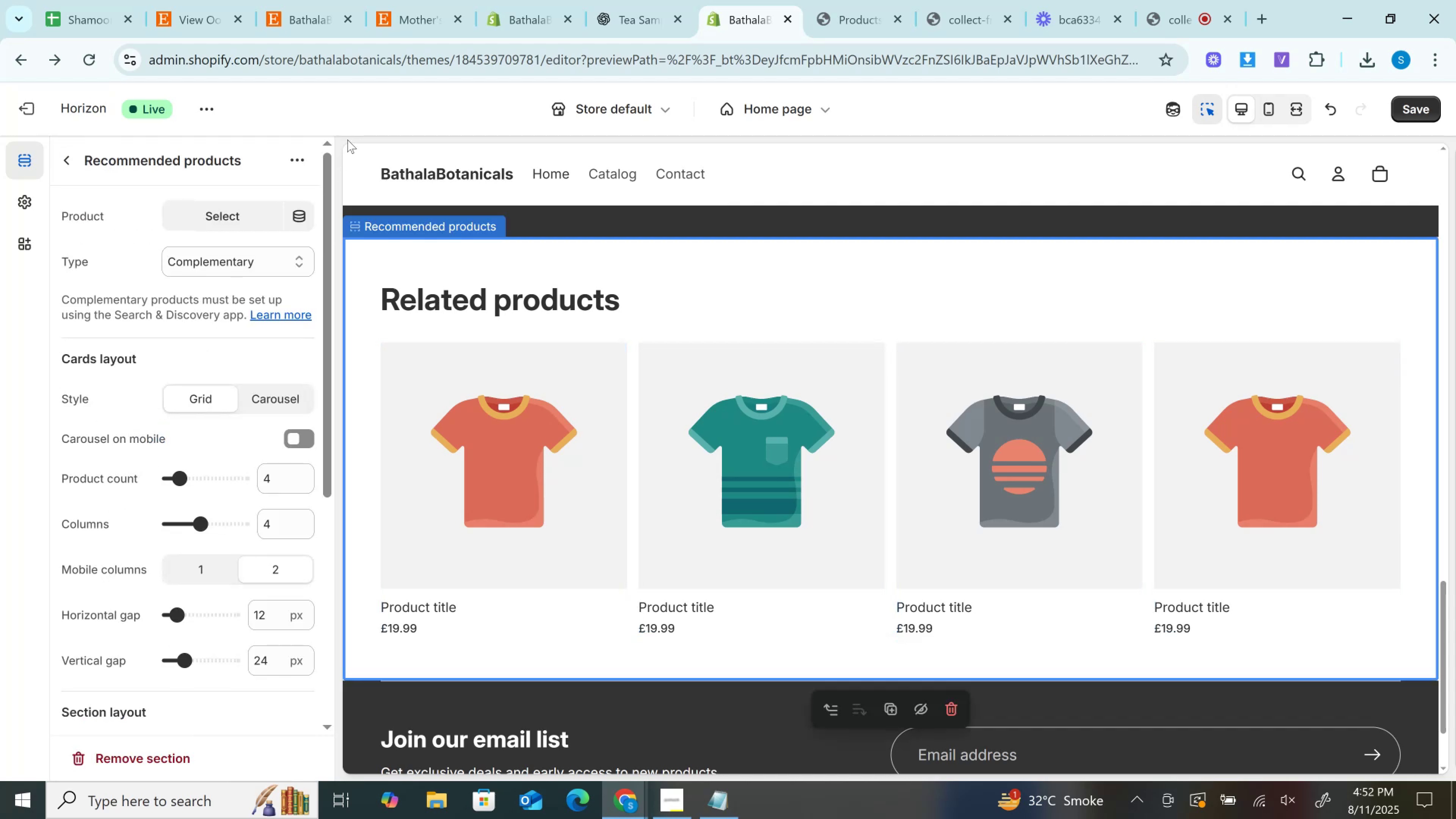 
left_click([235, 219])
 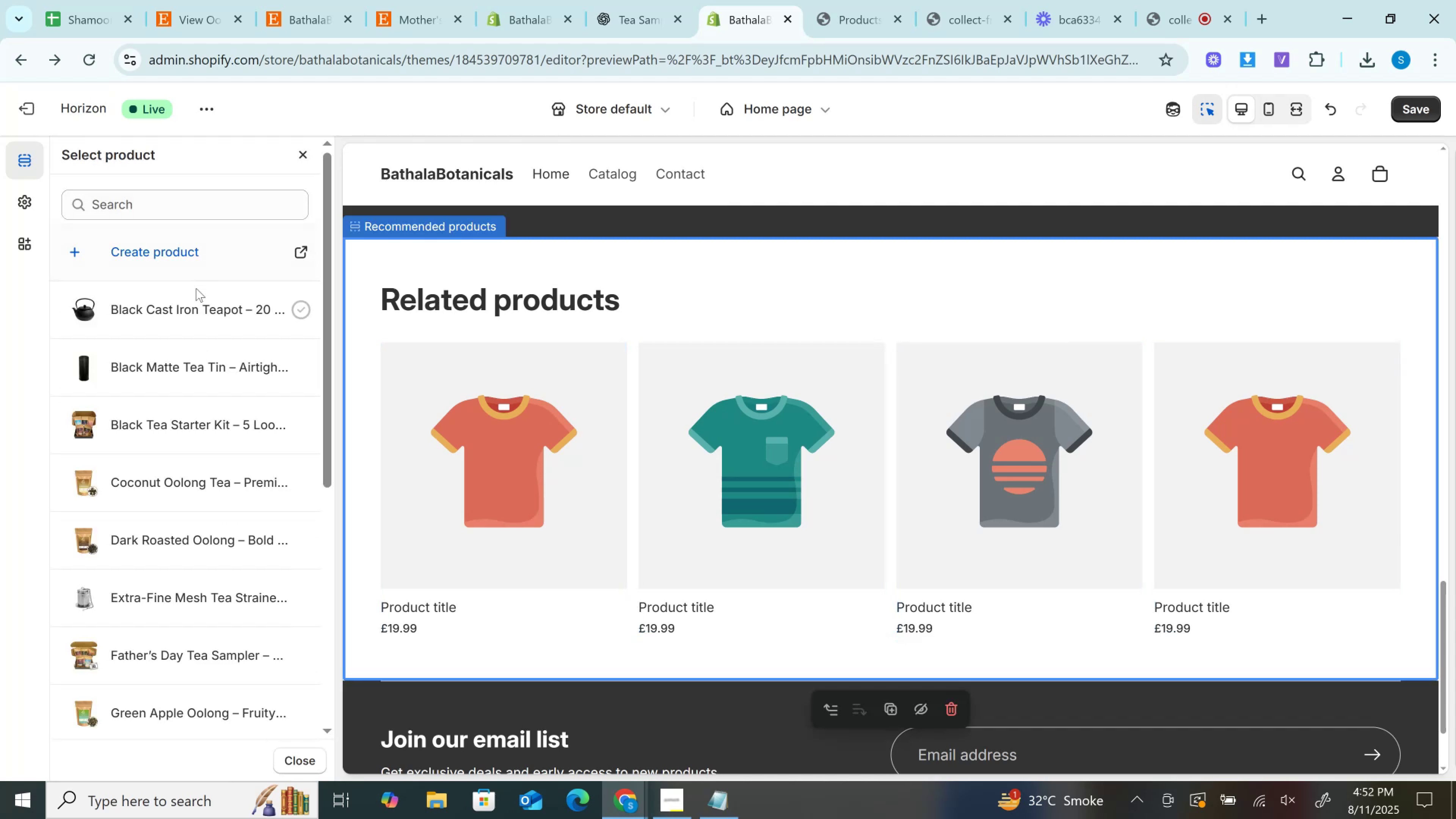 
left_click([192, 302])
 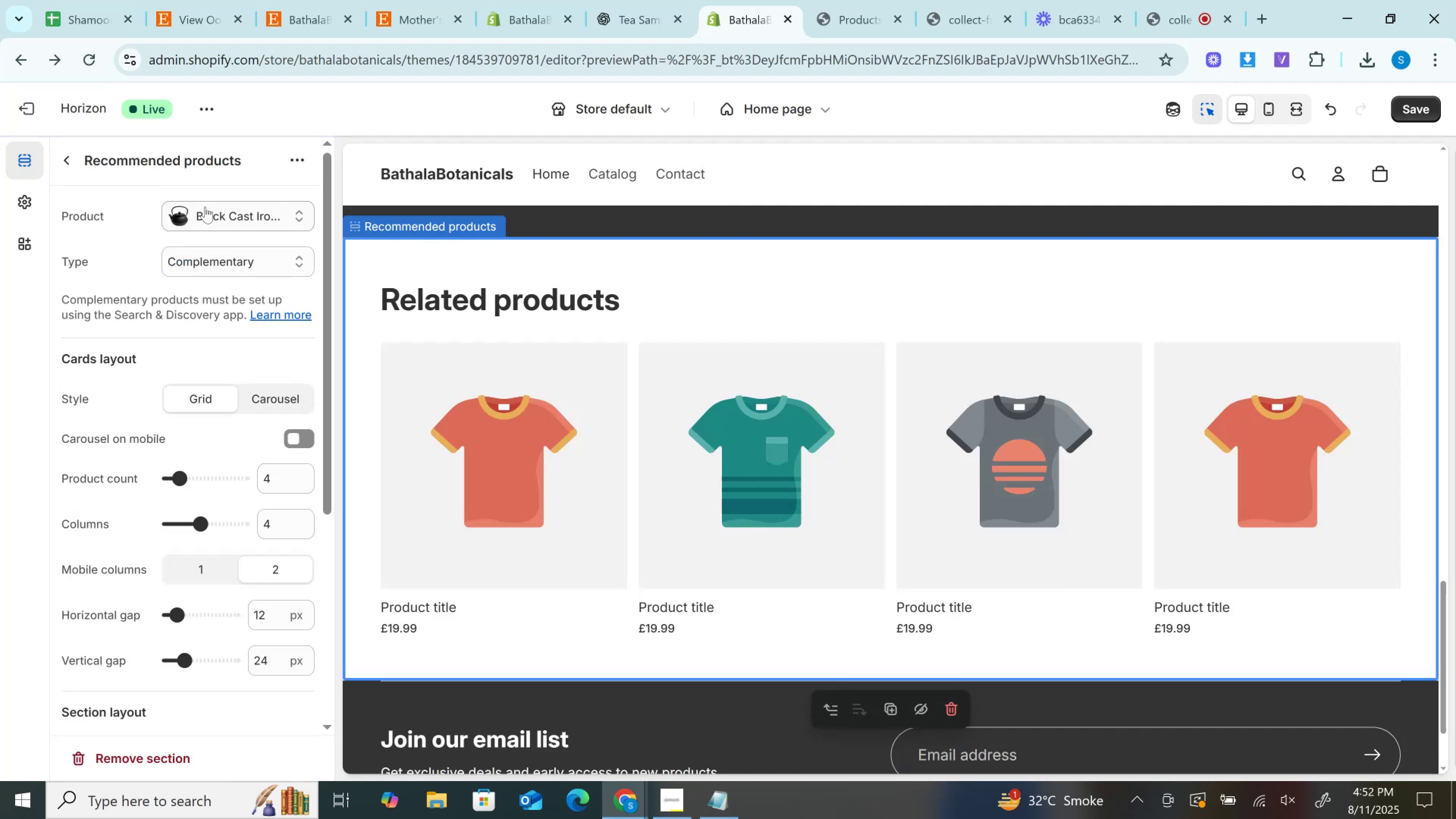 
left_click([205, 207])
 